 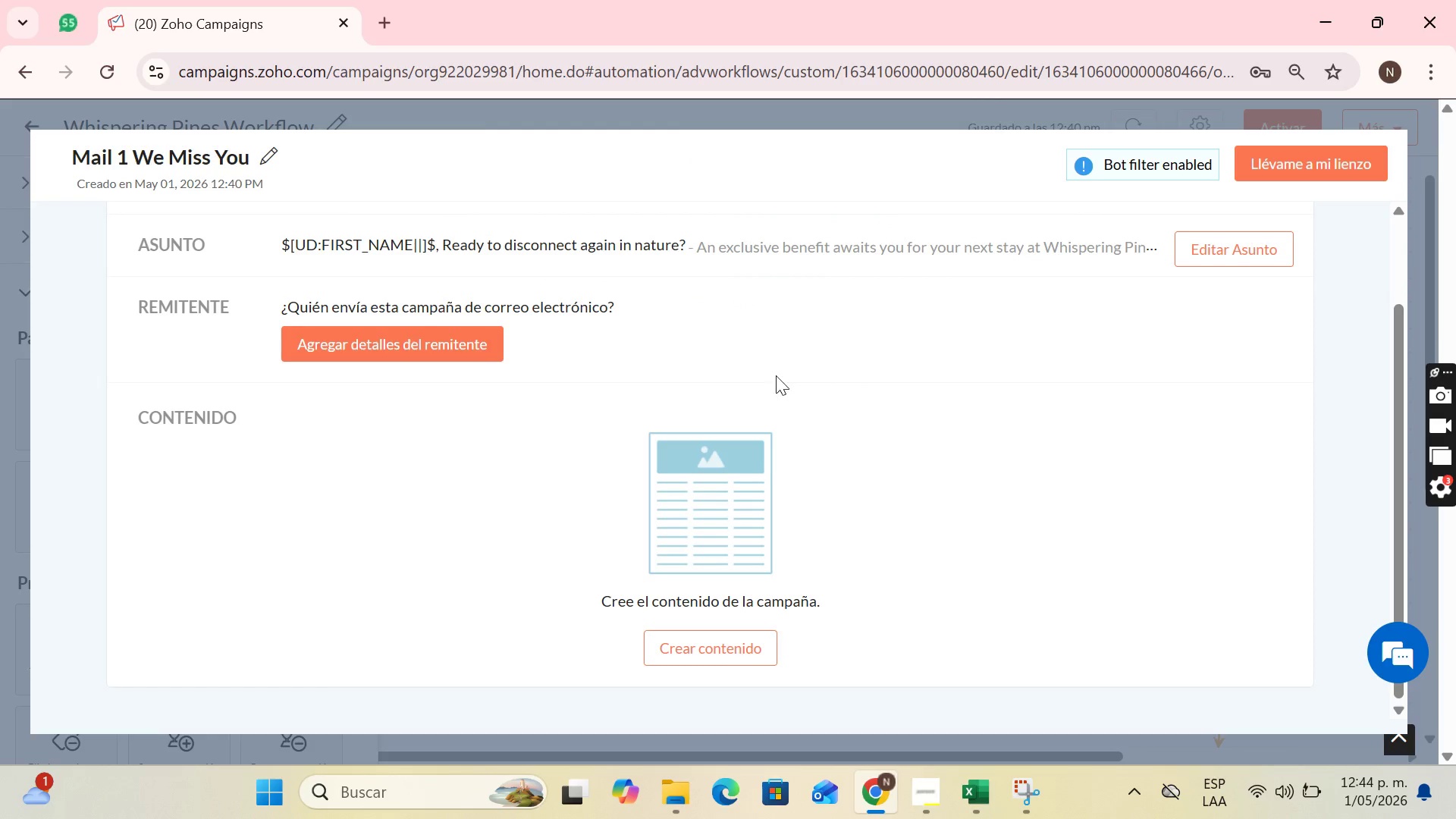 
scroll: coordinate [774, 375], scroll_direction: up, amount: 1.0
 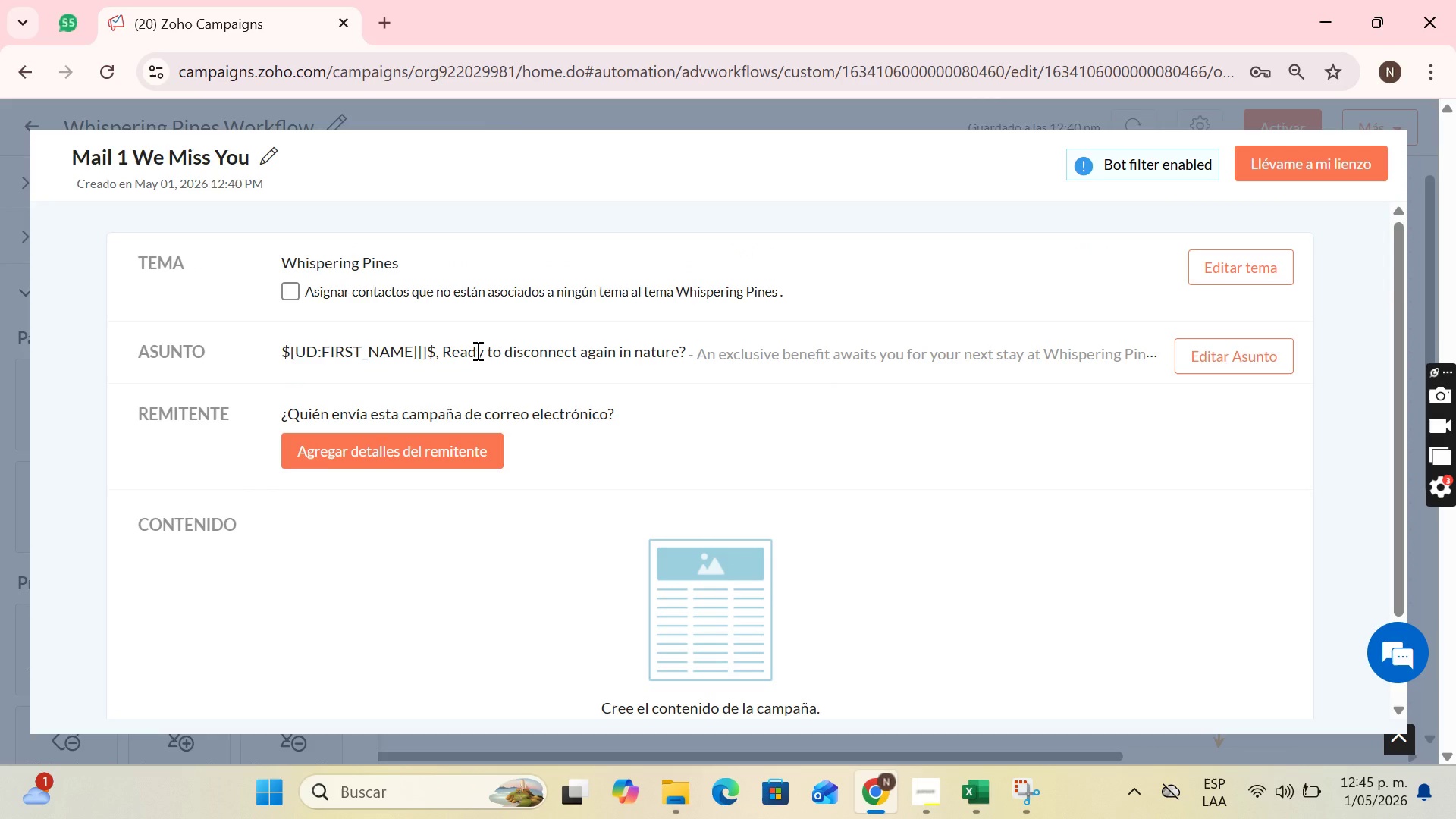 
left_click([478, 350])
 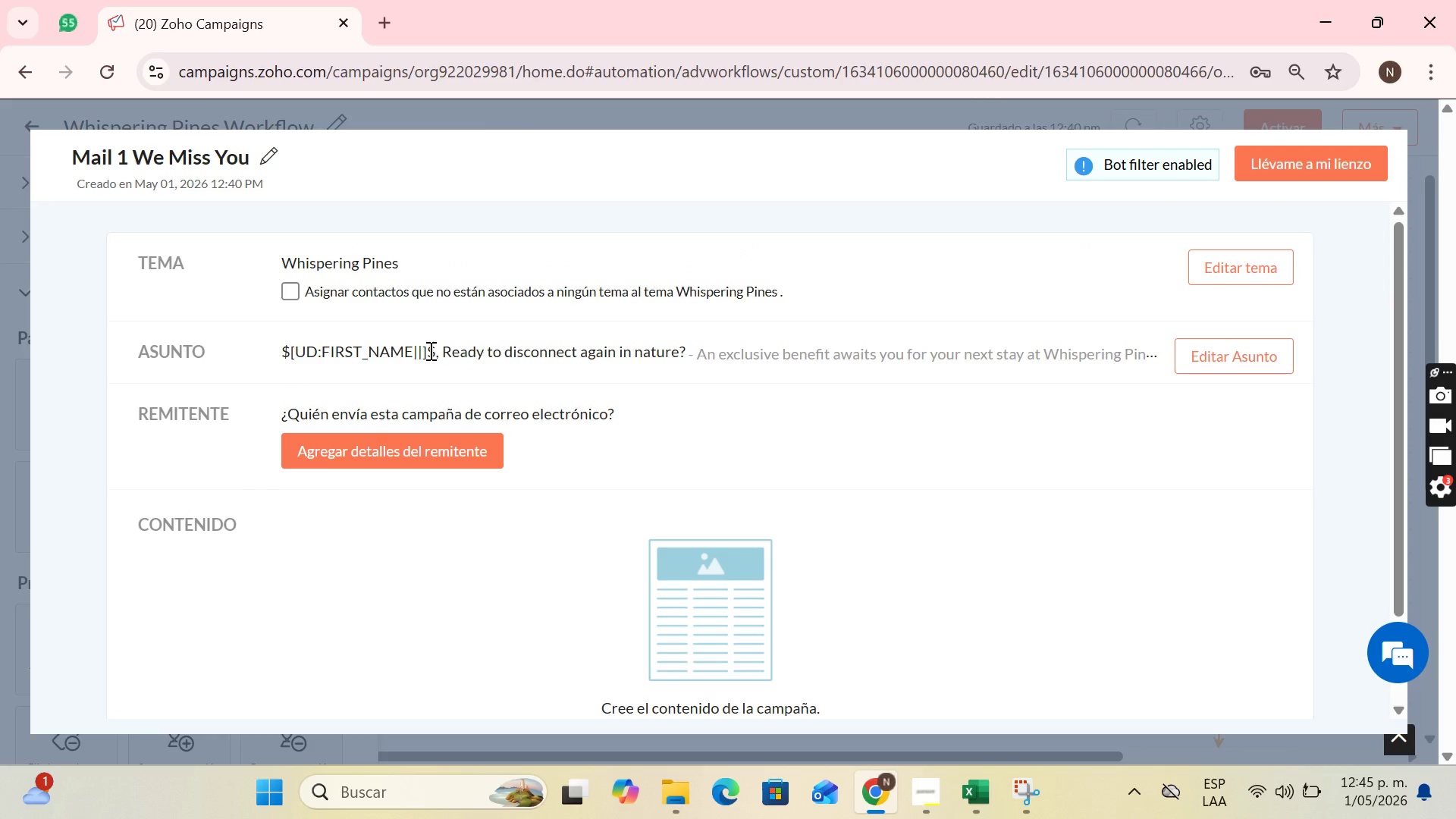 
left_click([429, 350])
 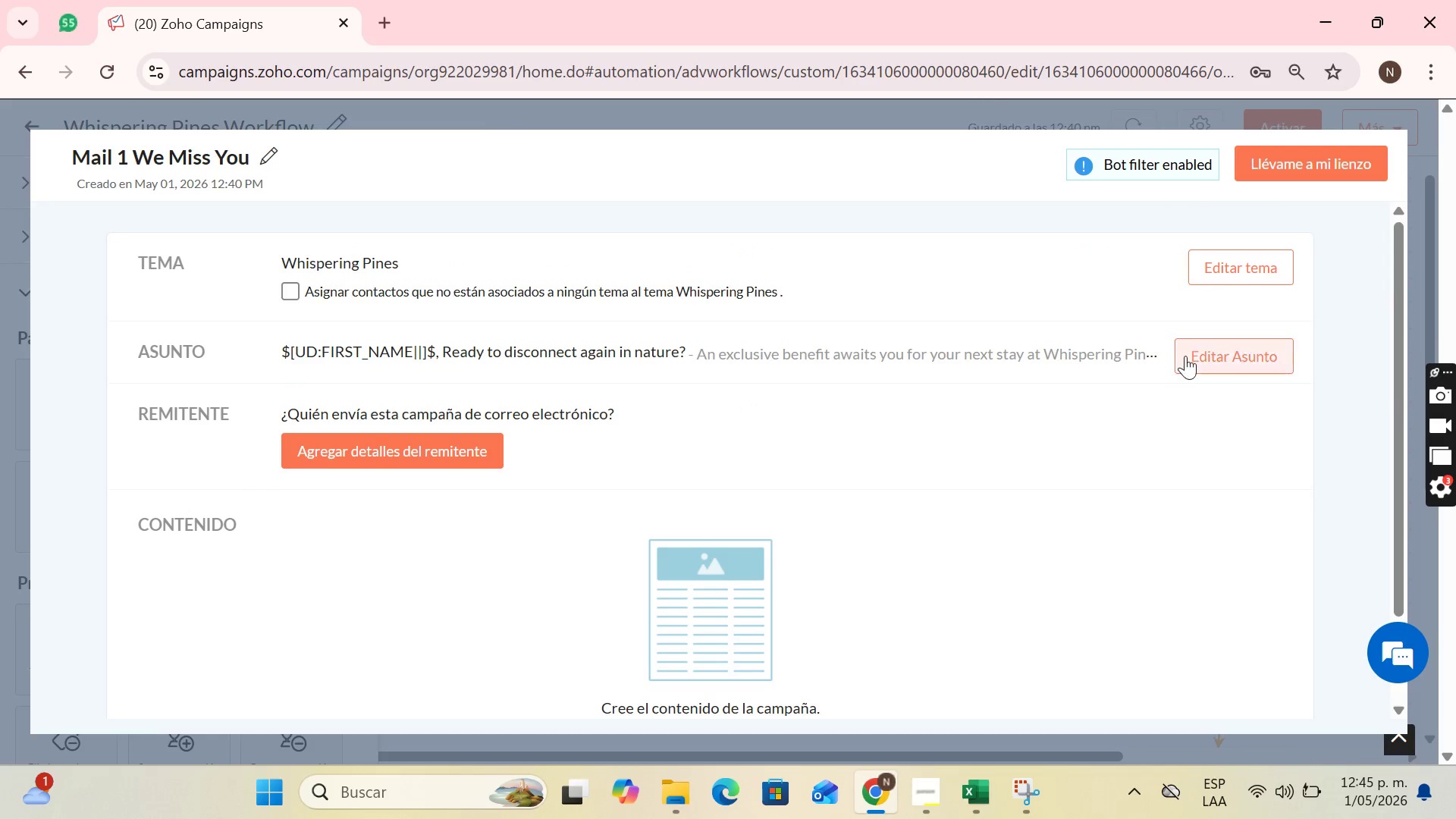 
left_click([1191, 356])
 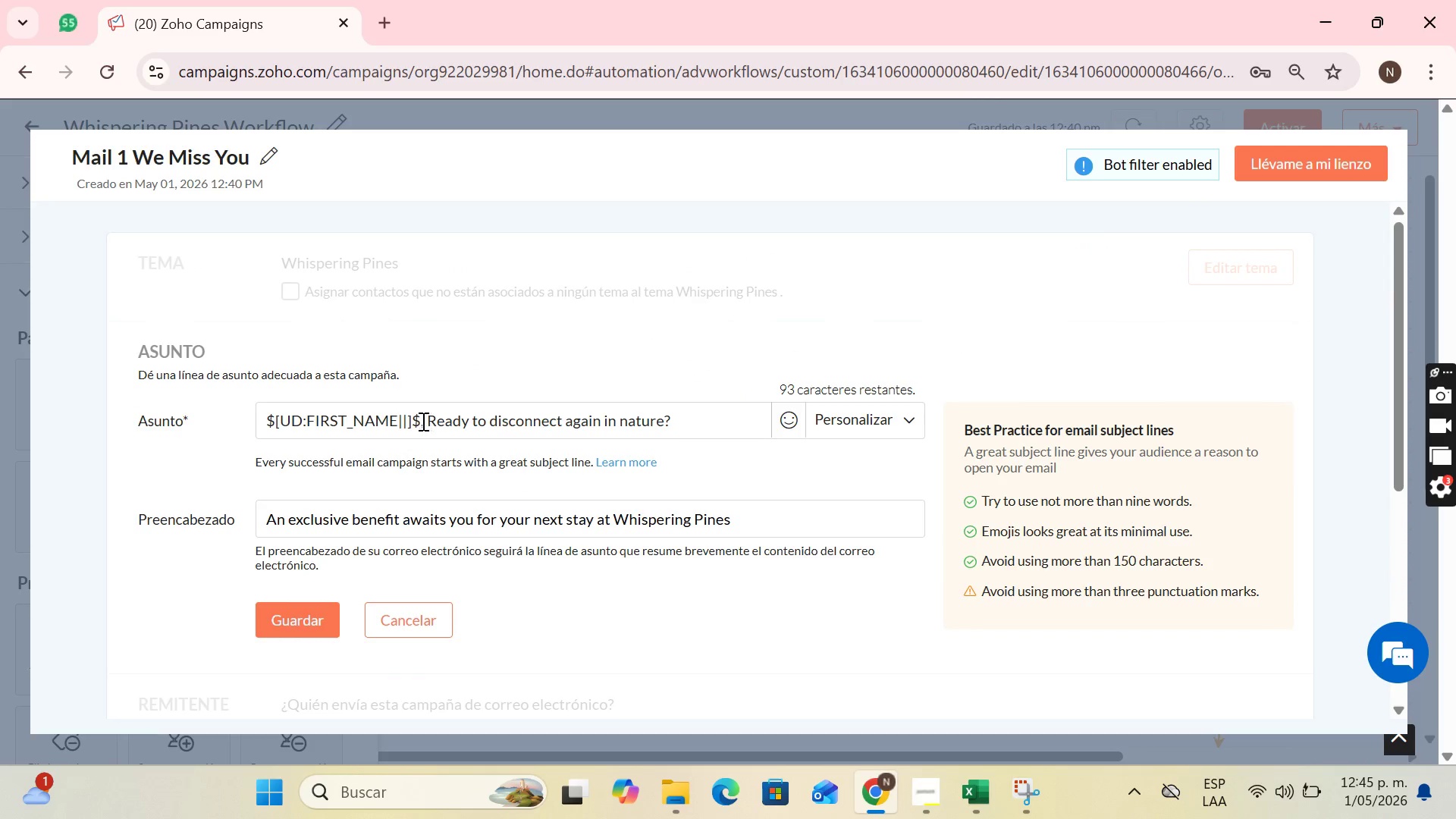 
left_click_drag(start_coordinate=[422, 421], to_coordinate=[112, 458])
 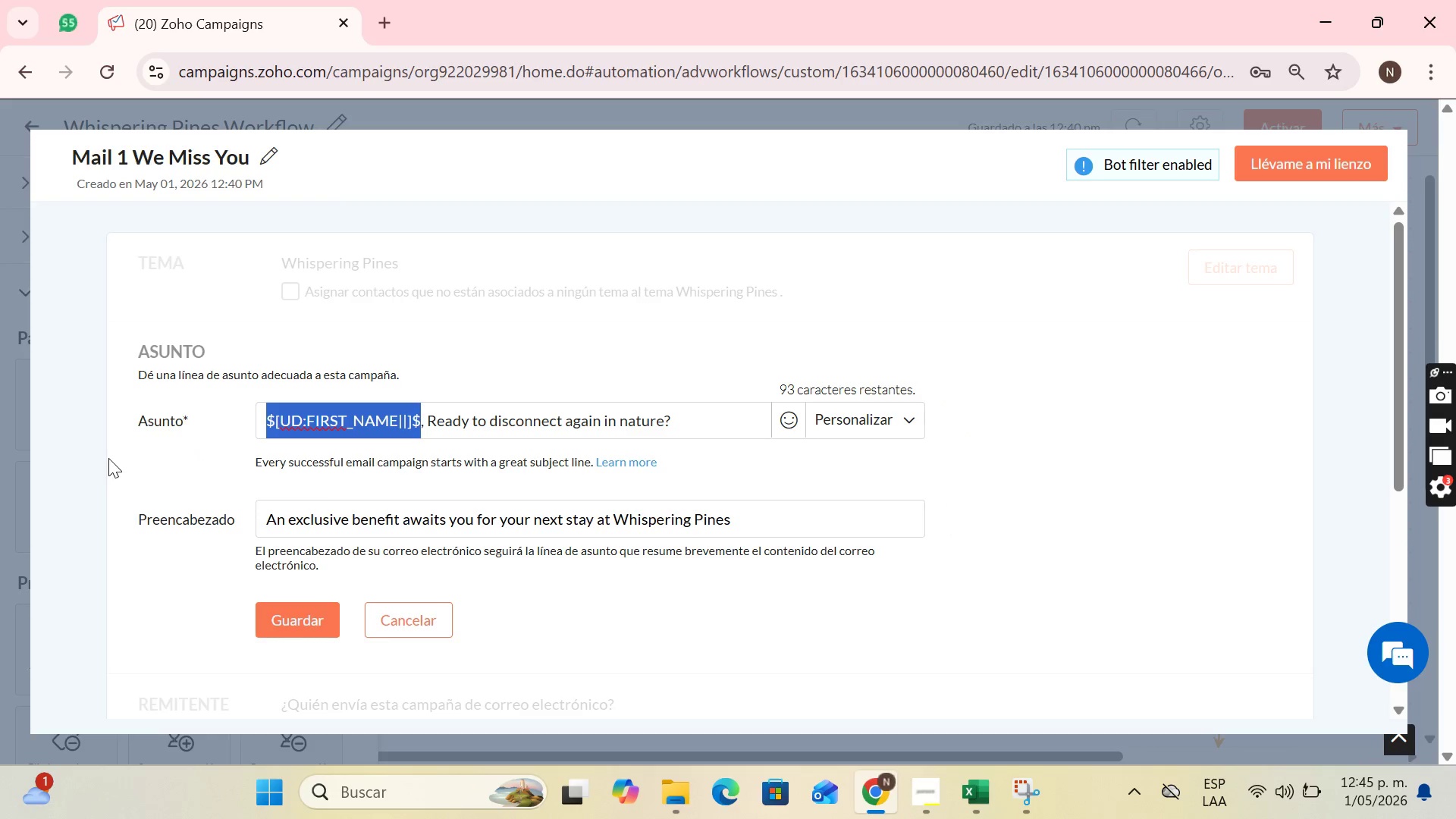 
key(Backspace)
 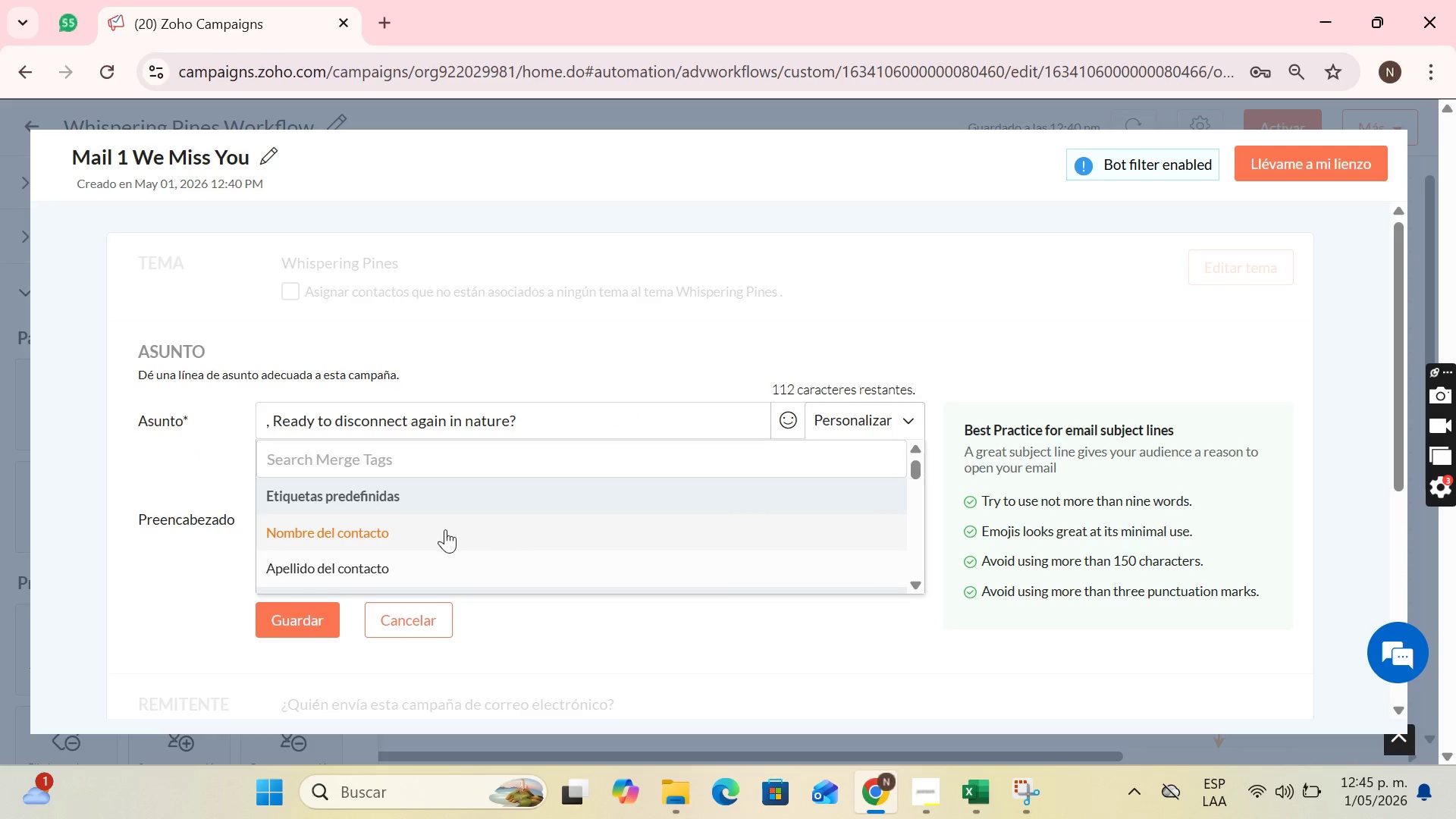 
scroll: coordinate [445, 529], scroll_direction: down, amount: 1.0
 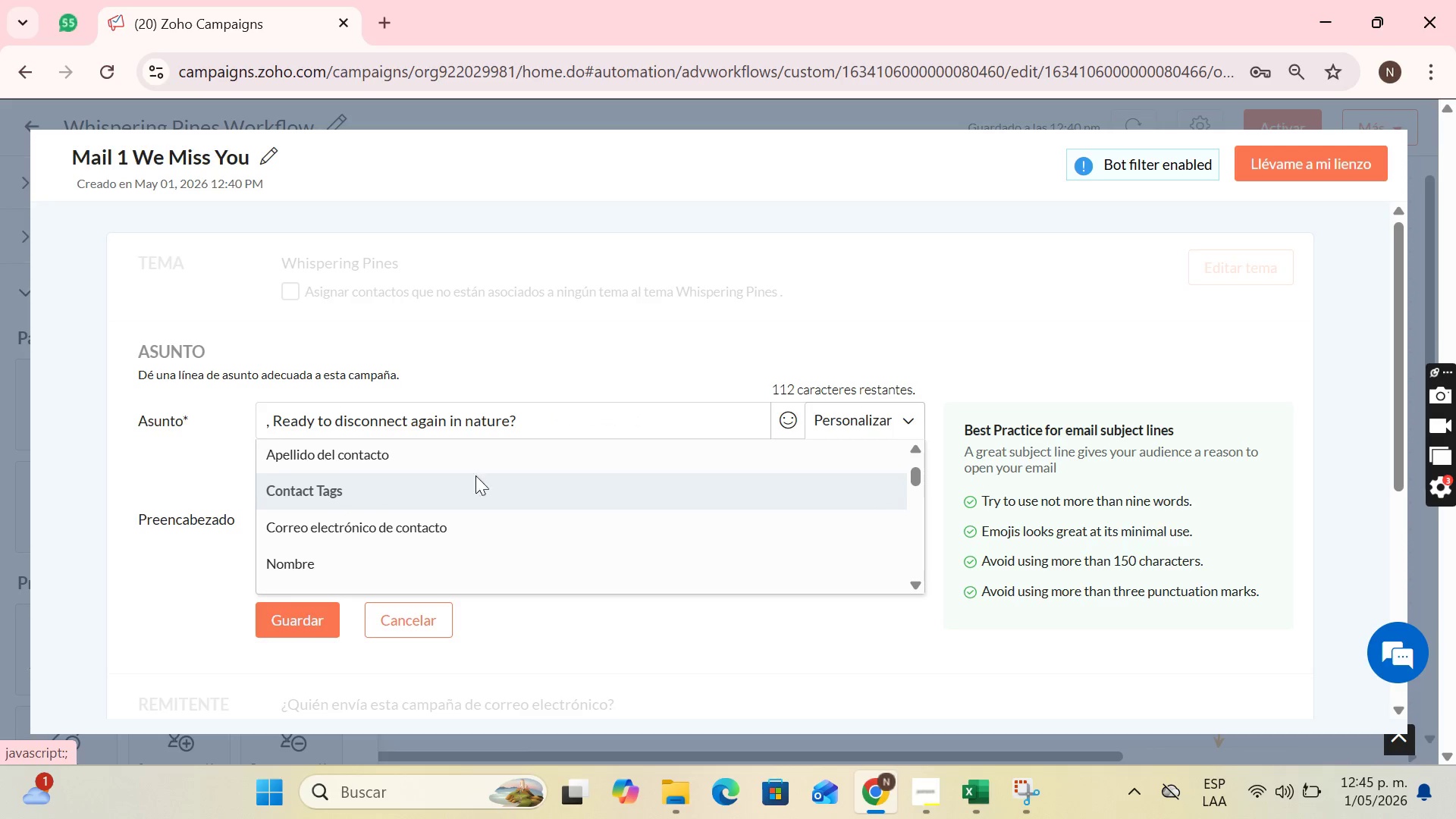 
scroll: coordinate [489, 475], scroll_direction: up, amount: 1.0
 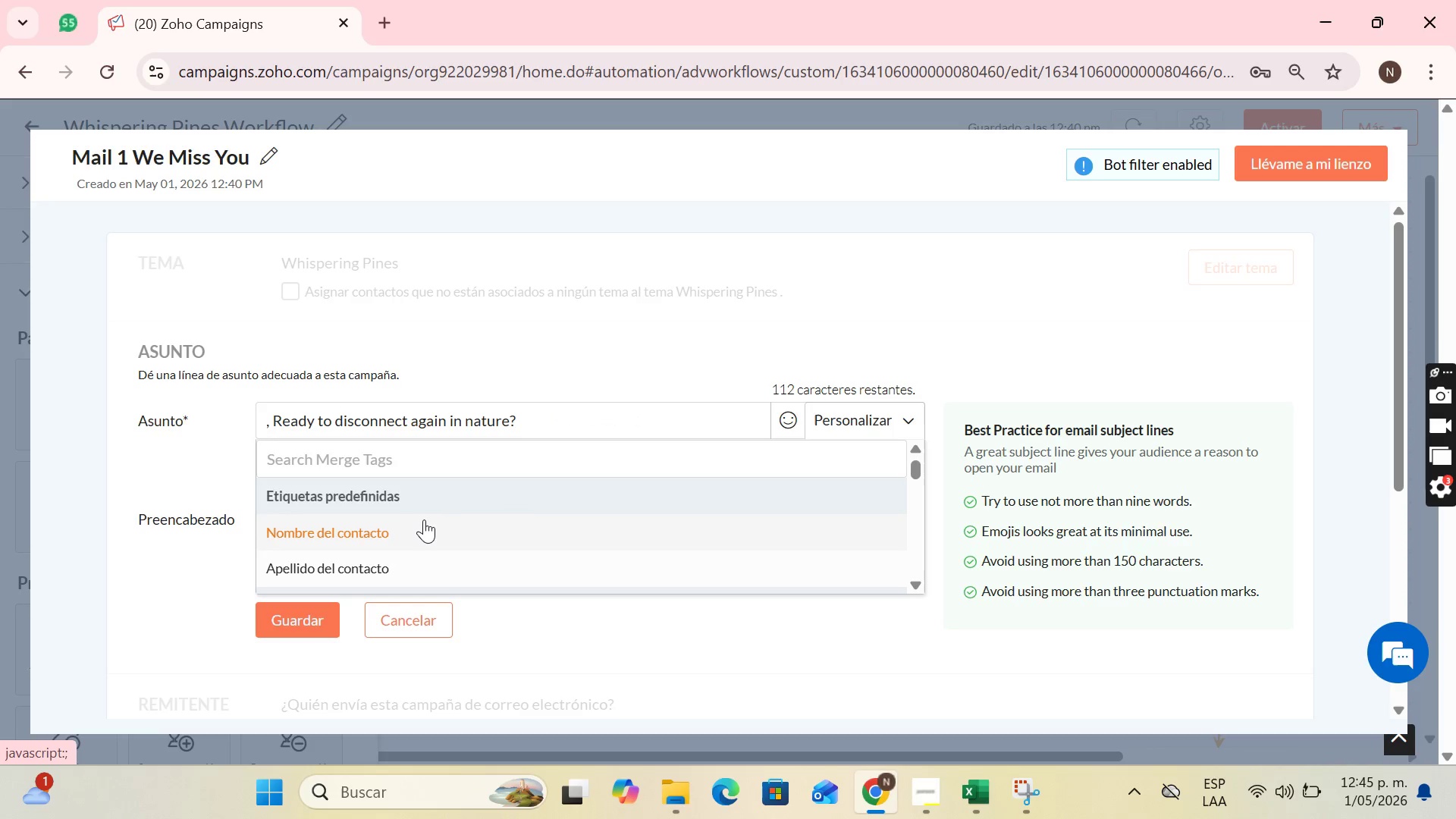 
left_click([424, 519])
 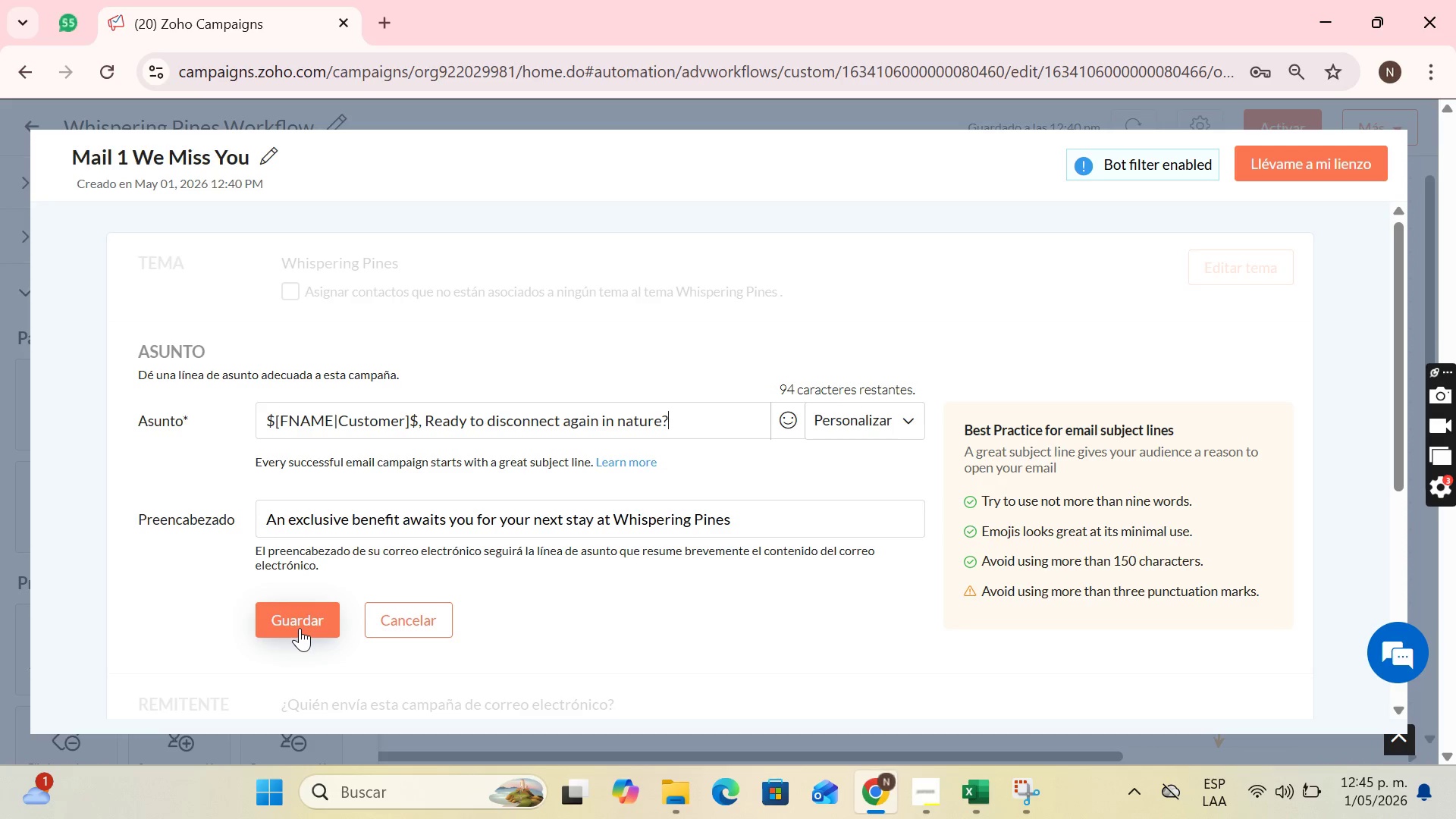 
left_click([300, 628])
 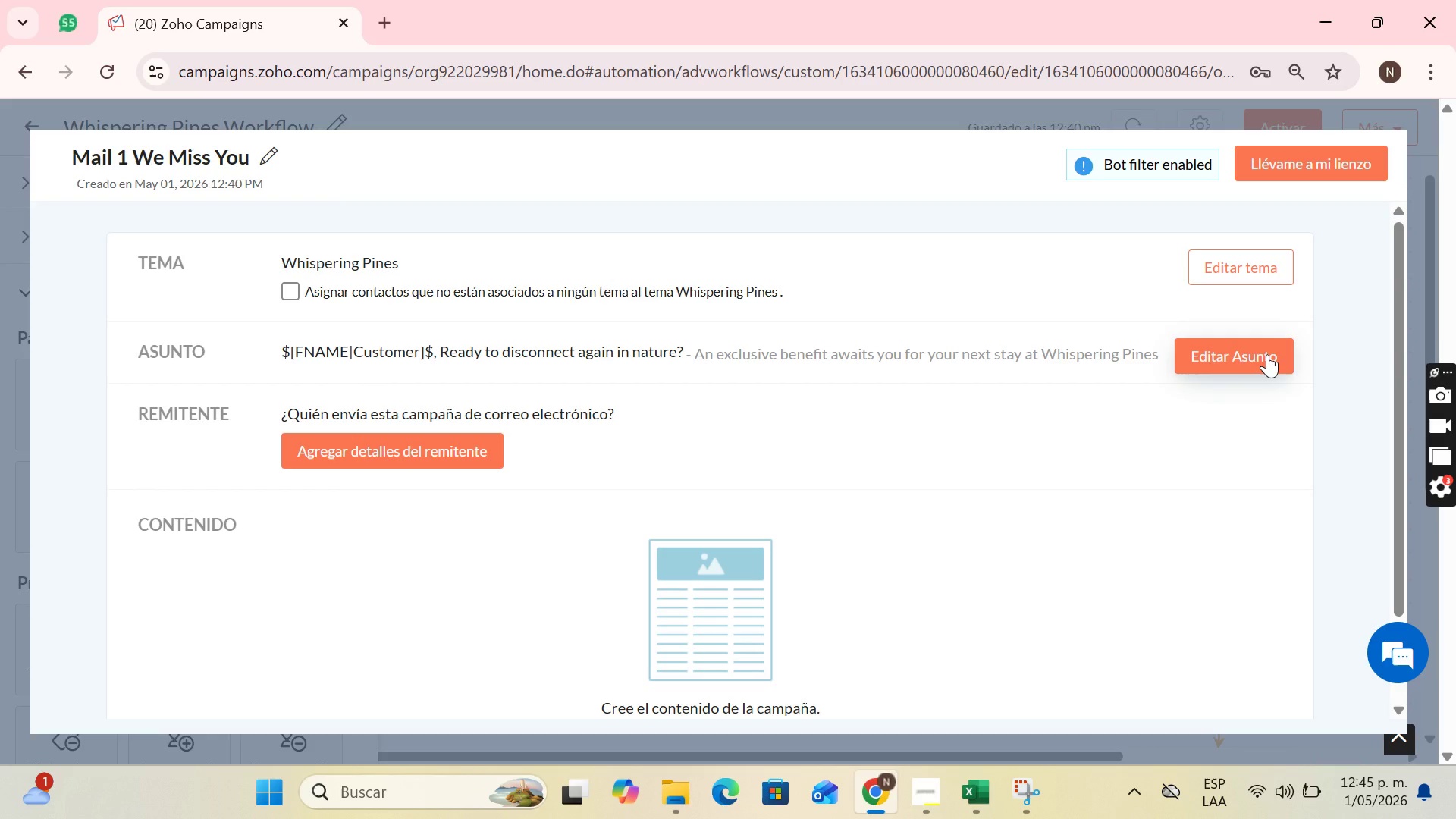 
wait(8.45)
 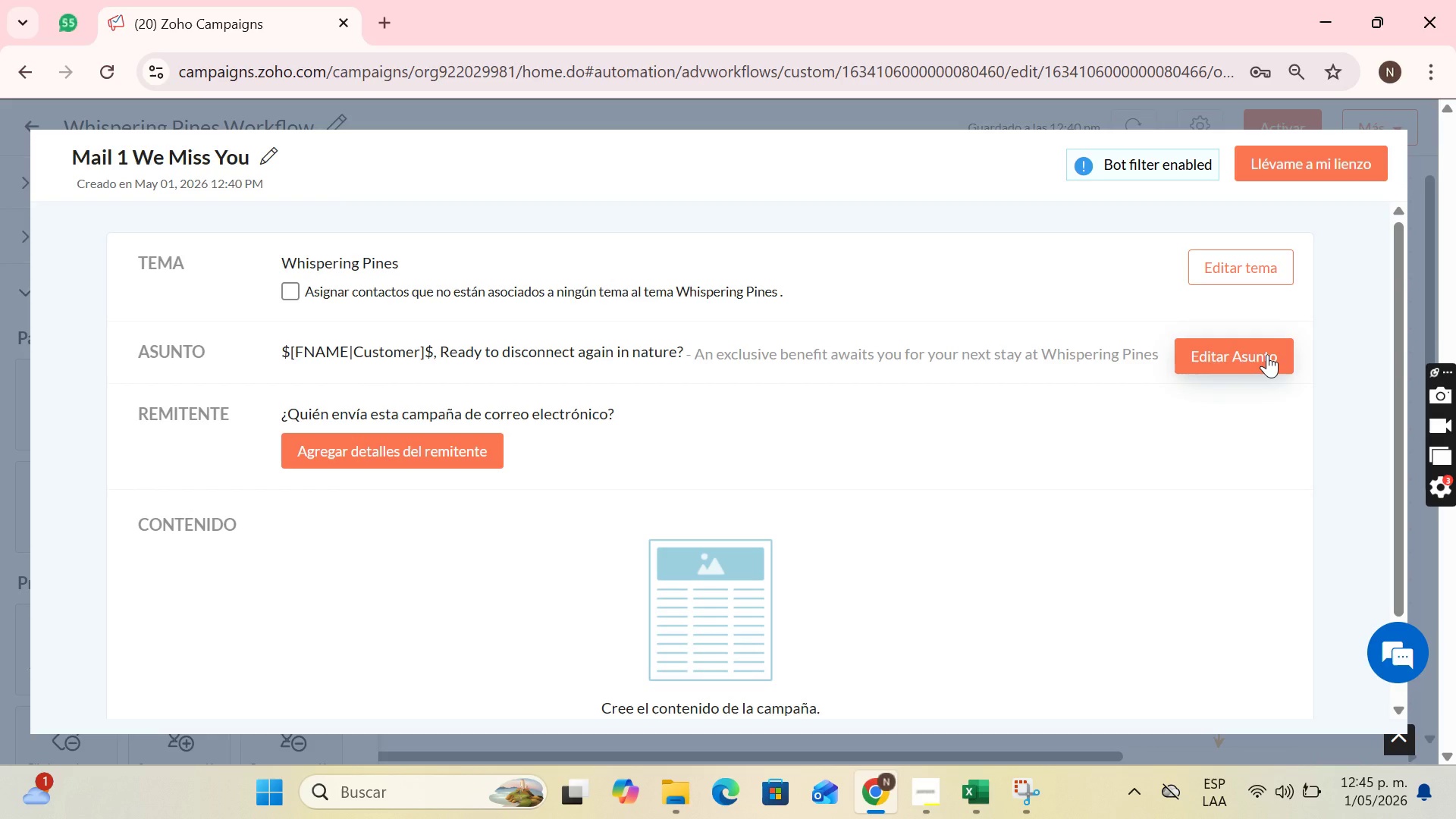 
left_click([1279, 356])
 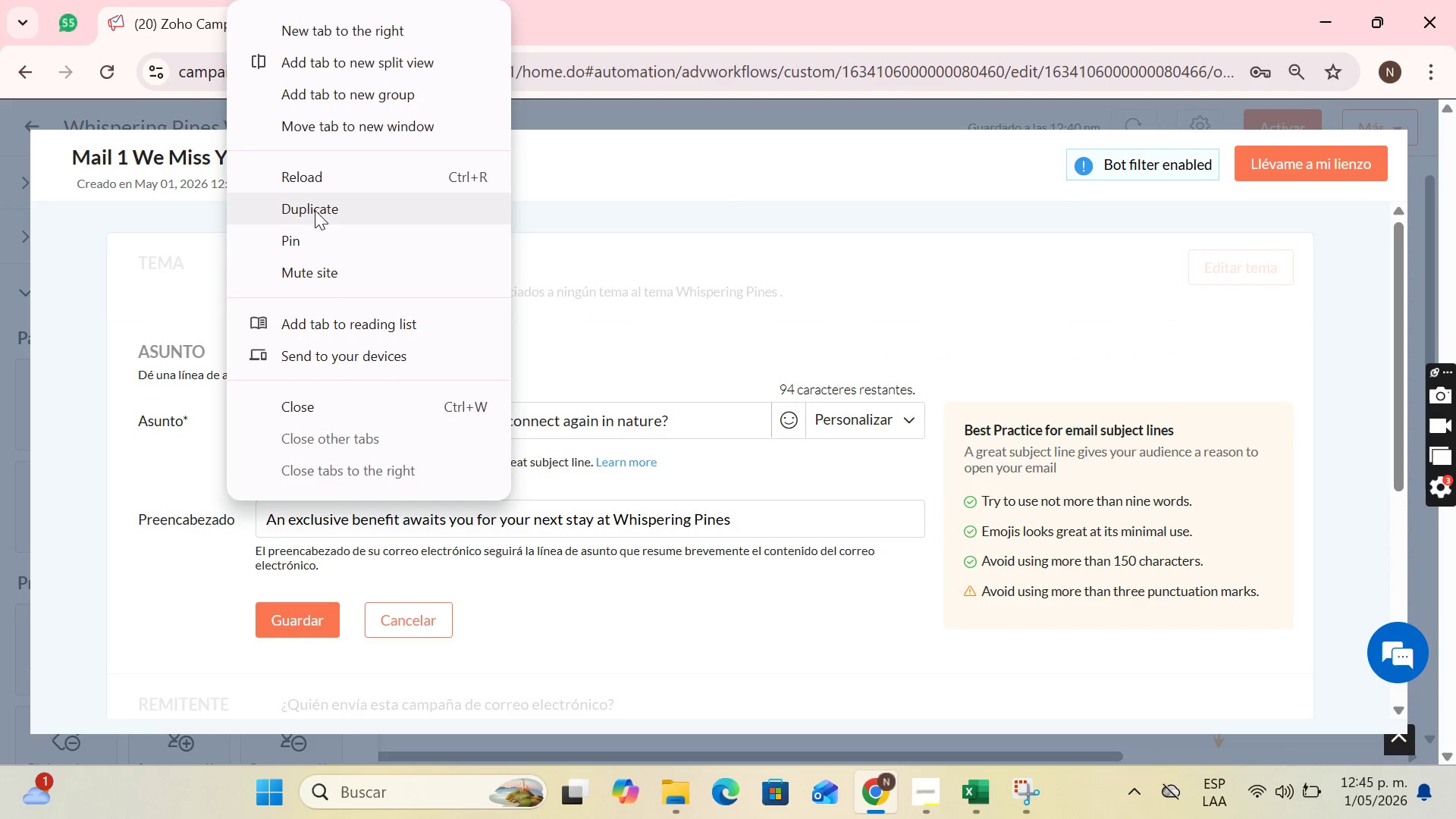 
left_click([315, 210])
 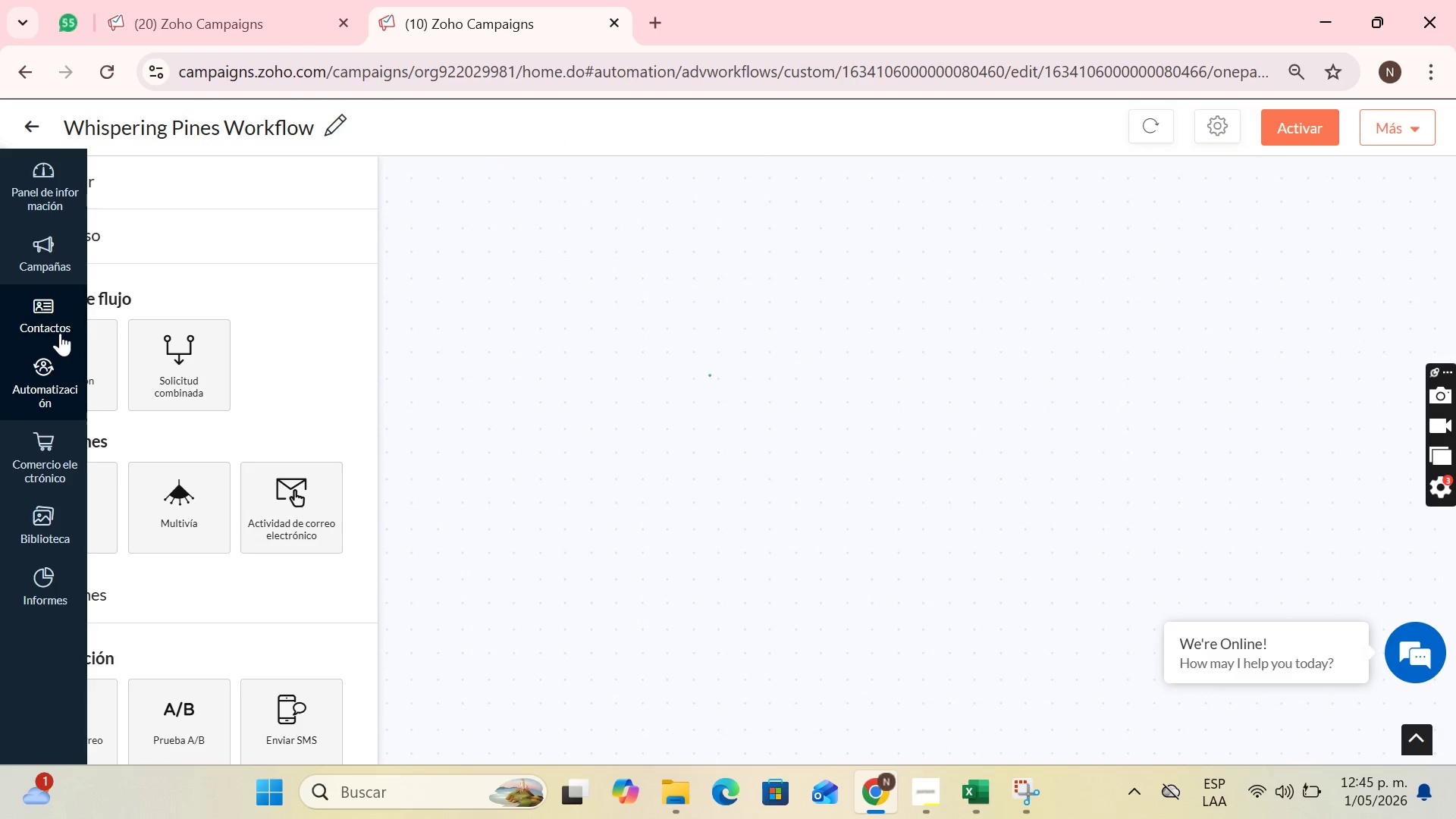 
wait(7.38)
 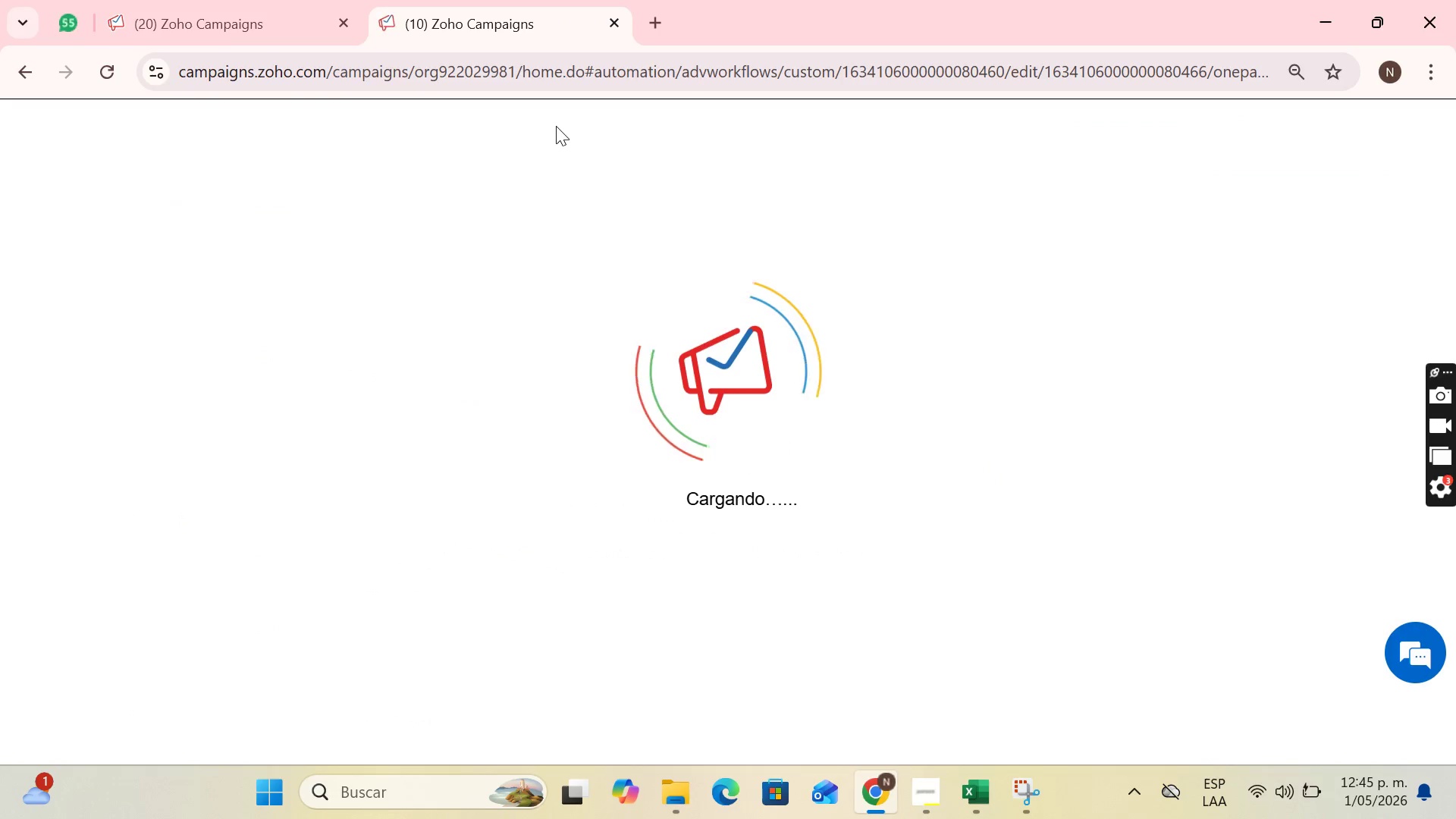 
left_click([188, 362])
 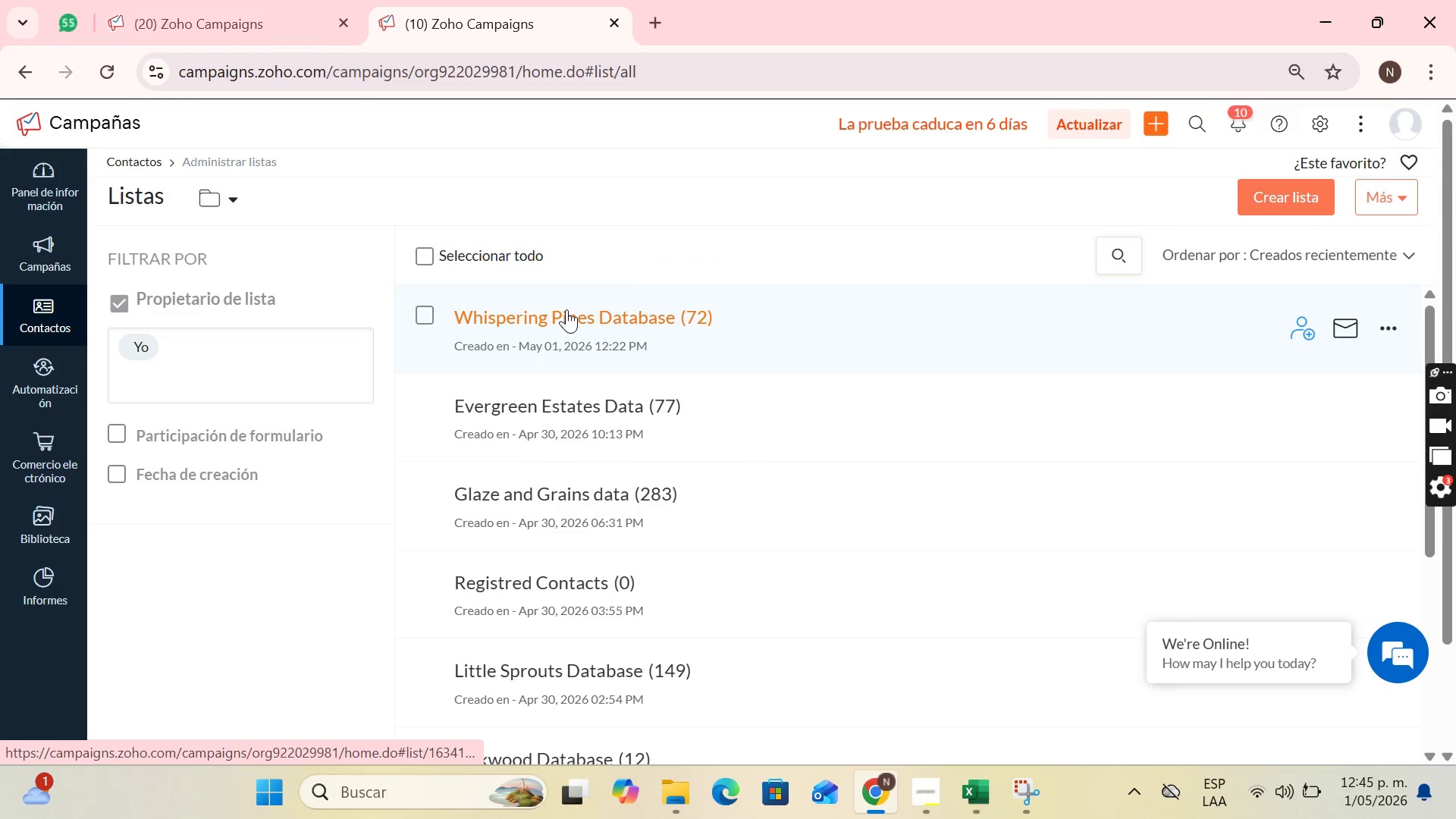 
left_click([566, 309])
 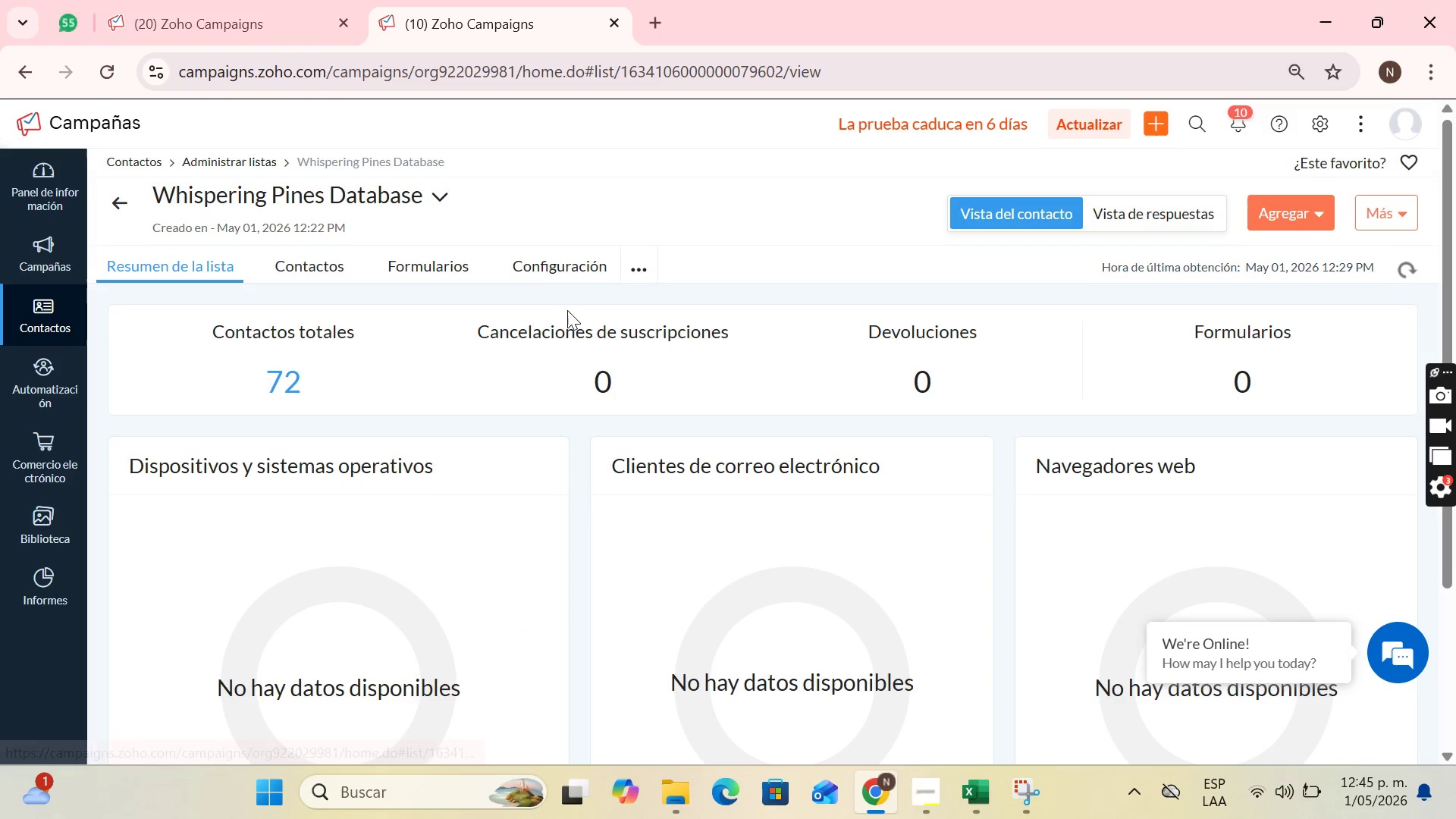 
scroll: coordinate [544, 344], scroll_direction: none, amount: 0.0
 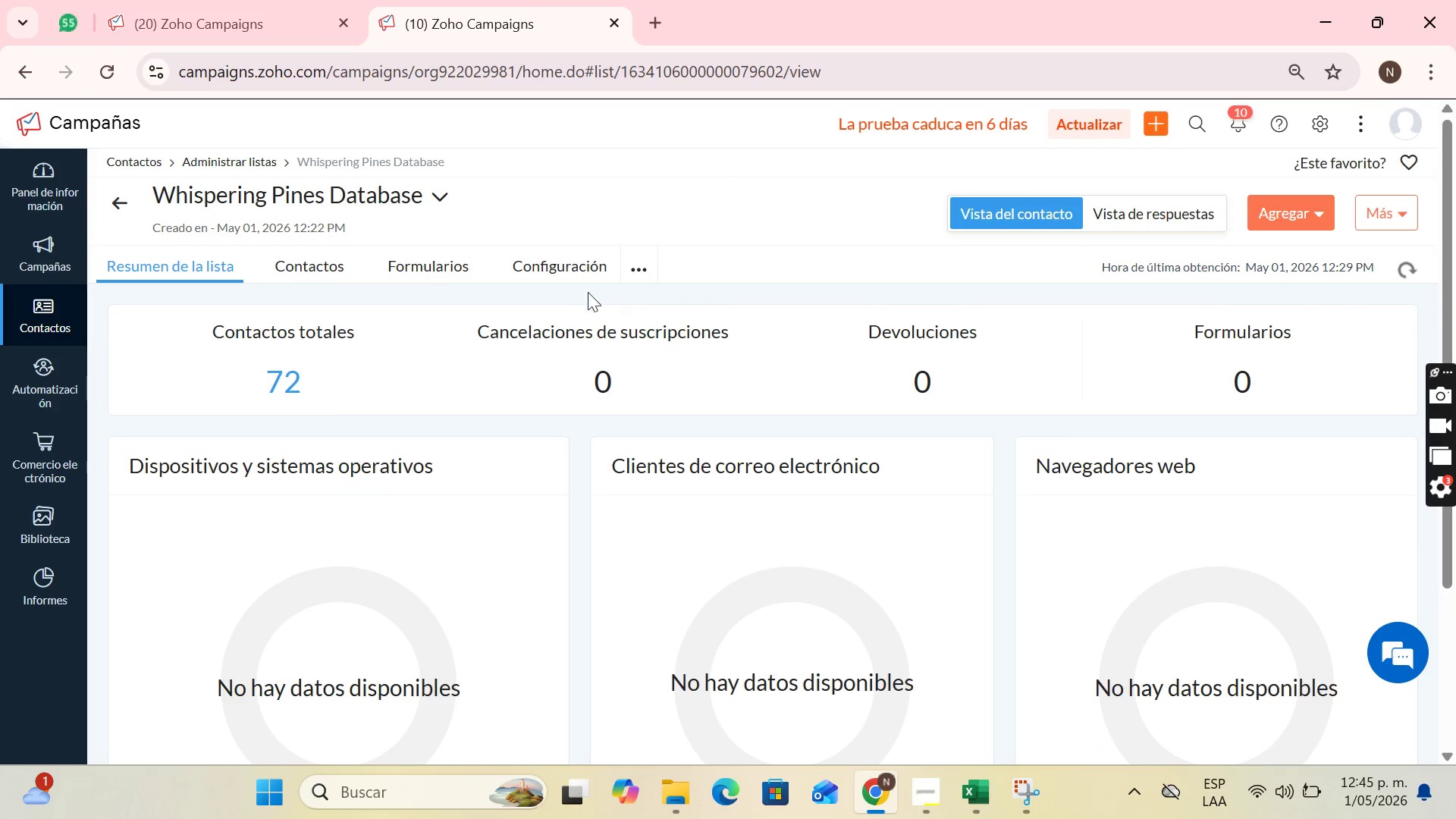 
left_click([577, 279])
 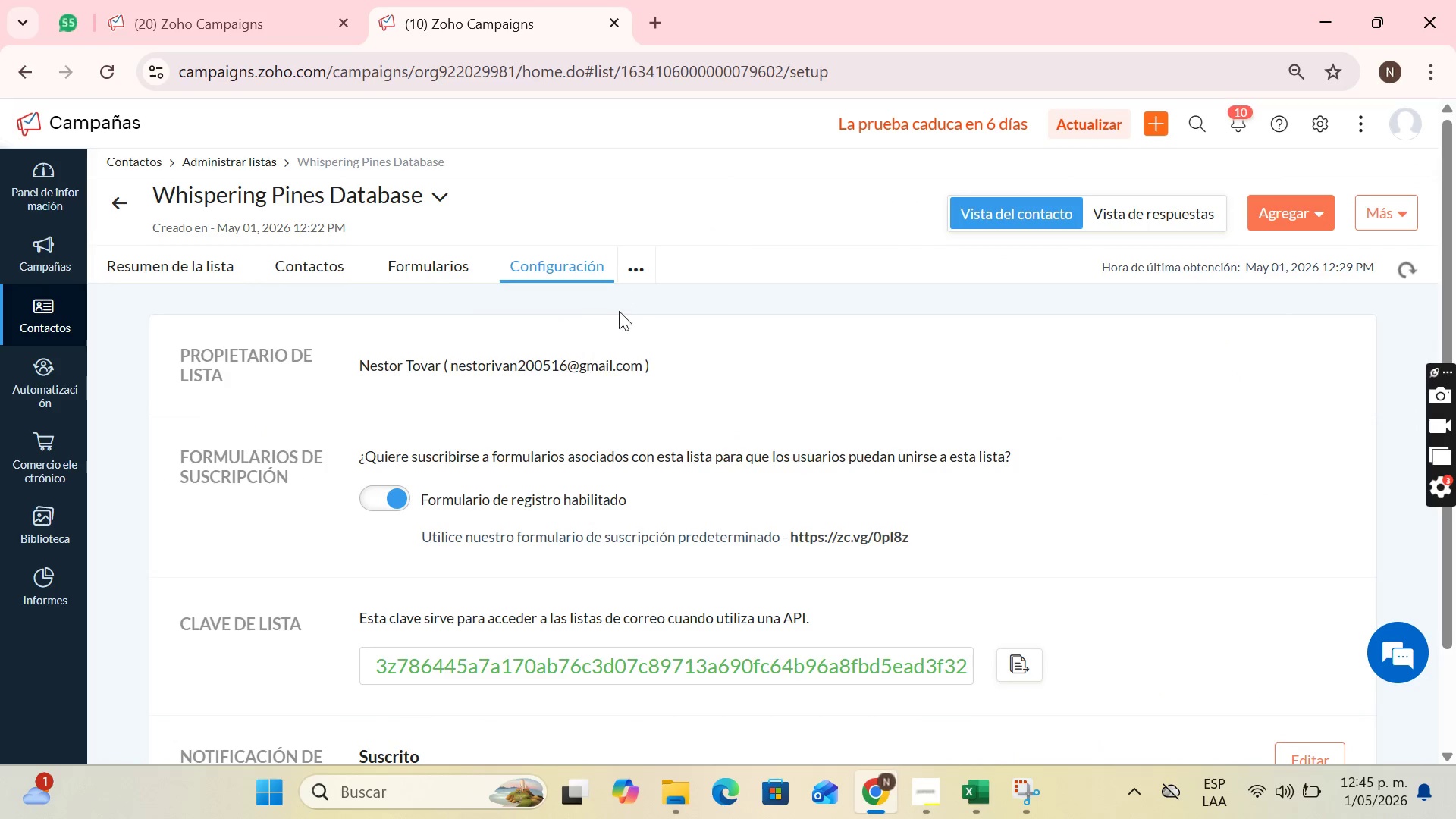 
scroll: coordinate [585, 376], scroll_direction: down, amount: 2.0
 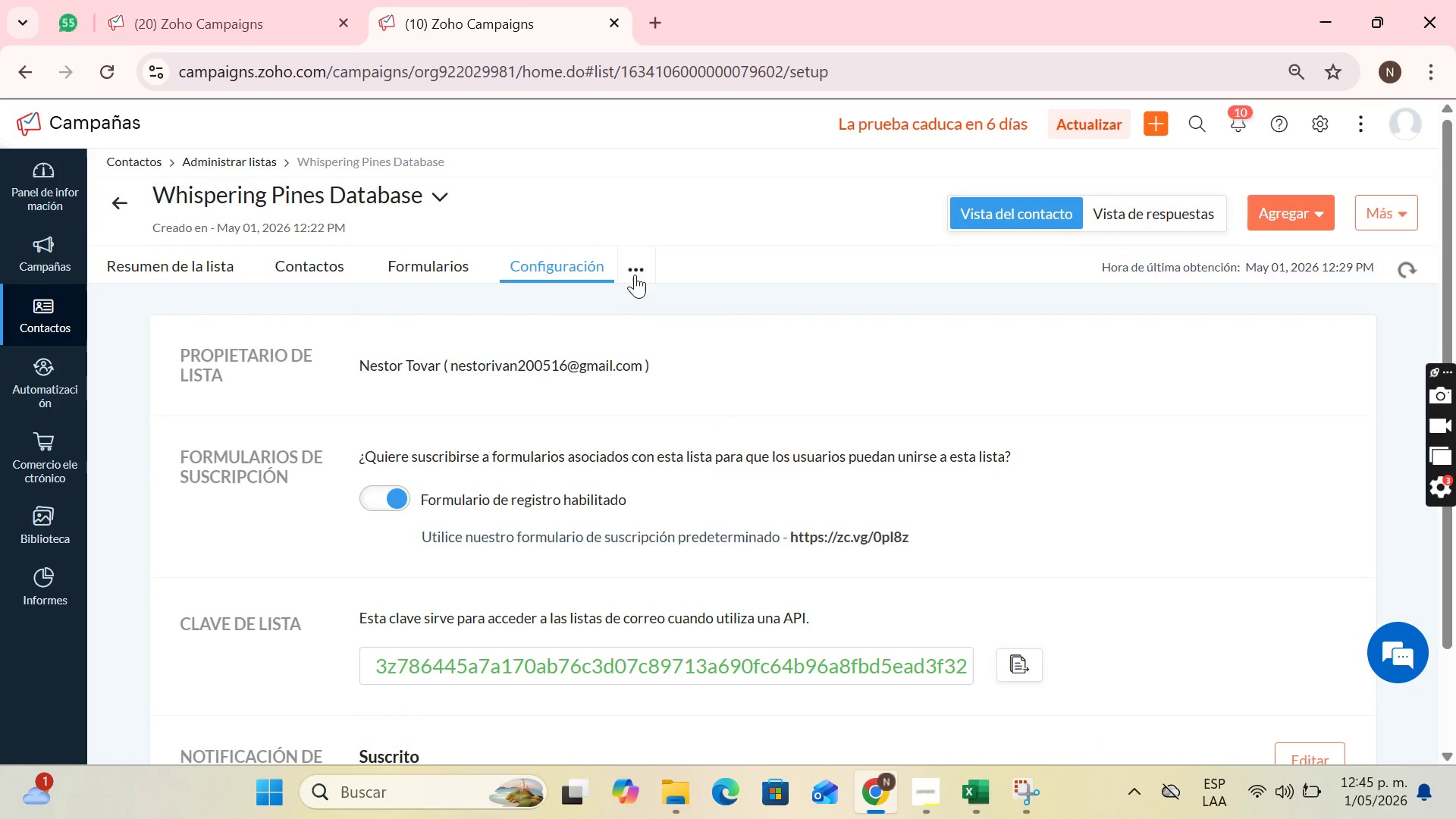 
left_click([635, 275])
 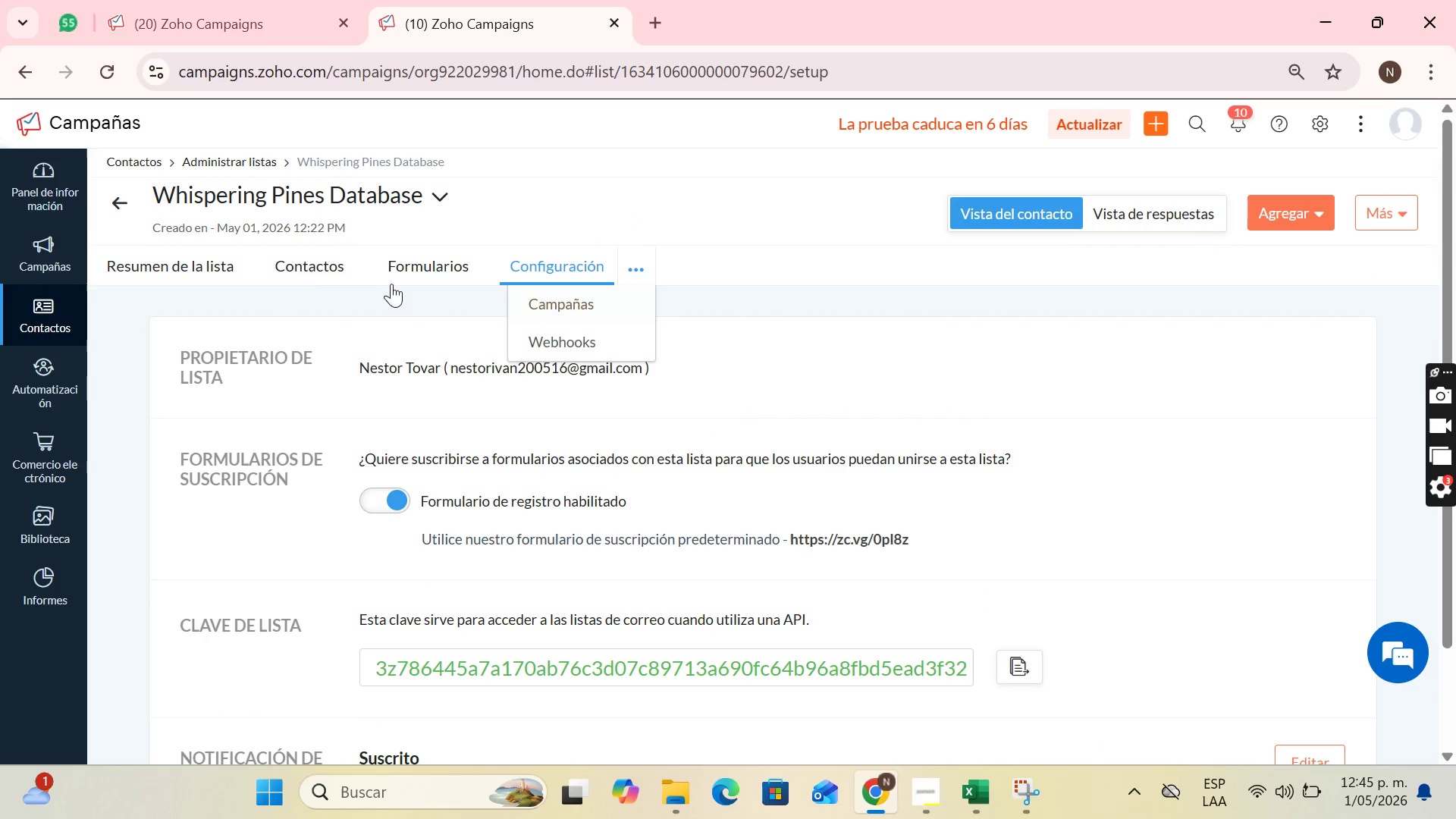 
left_click([318, 264])
 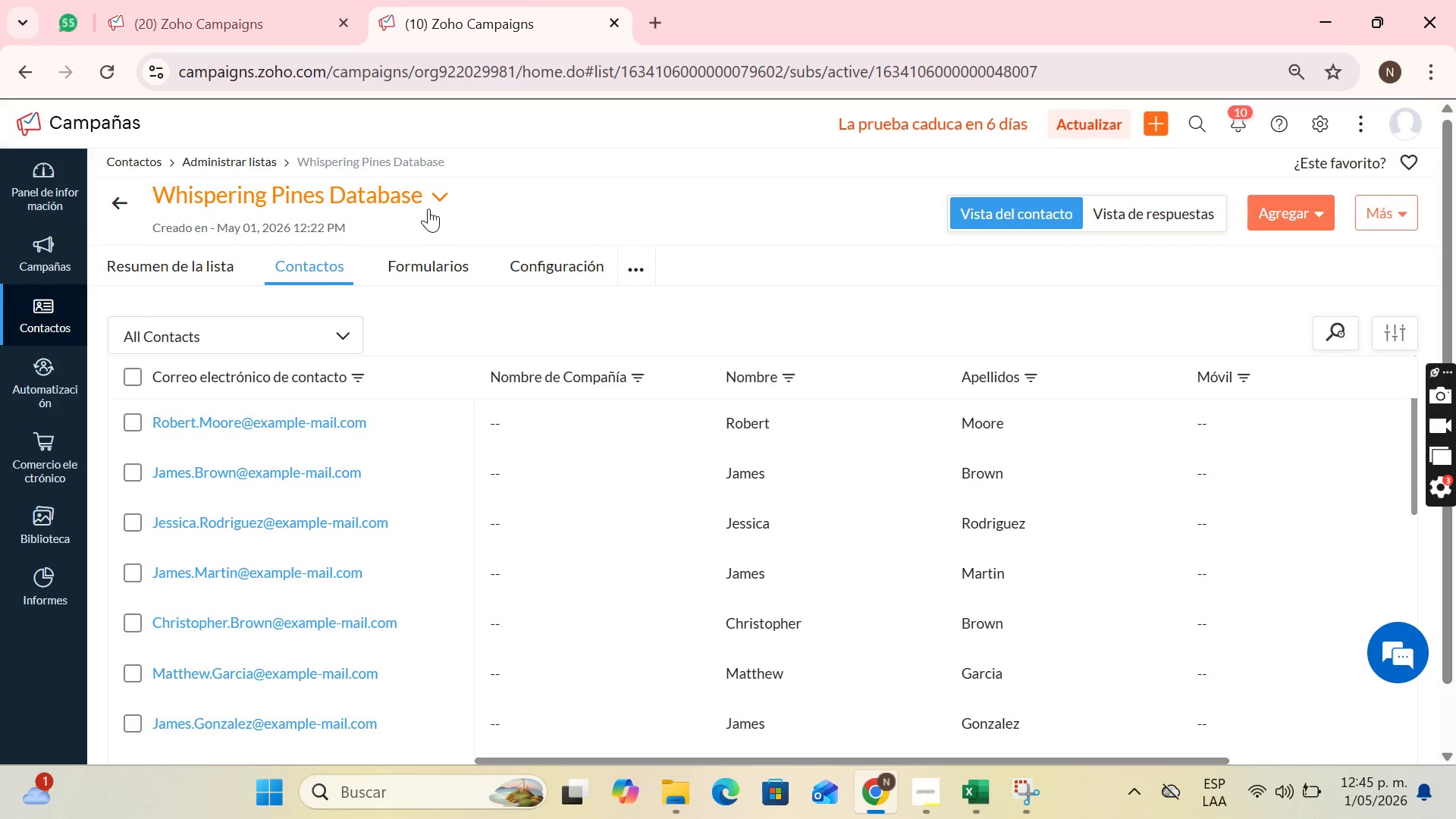 
left_click([427, 209])
 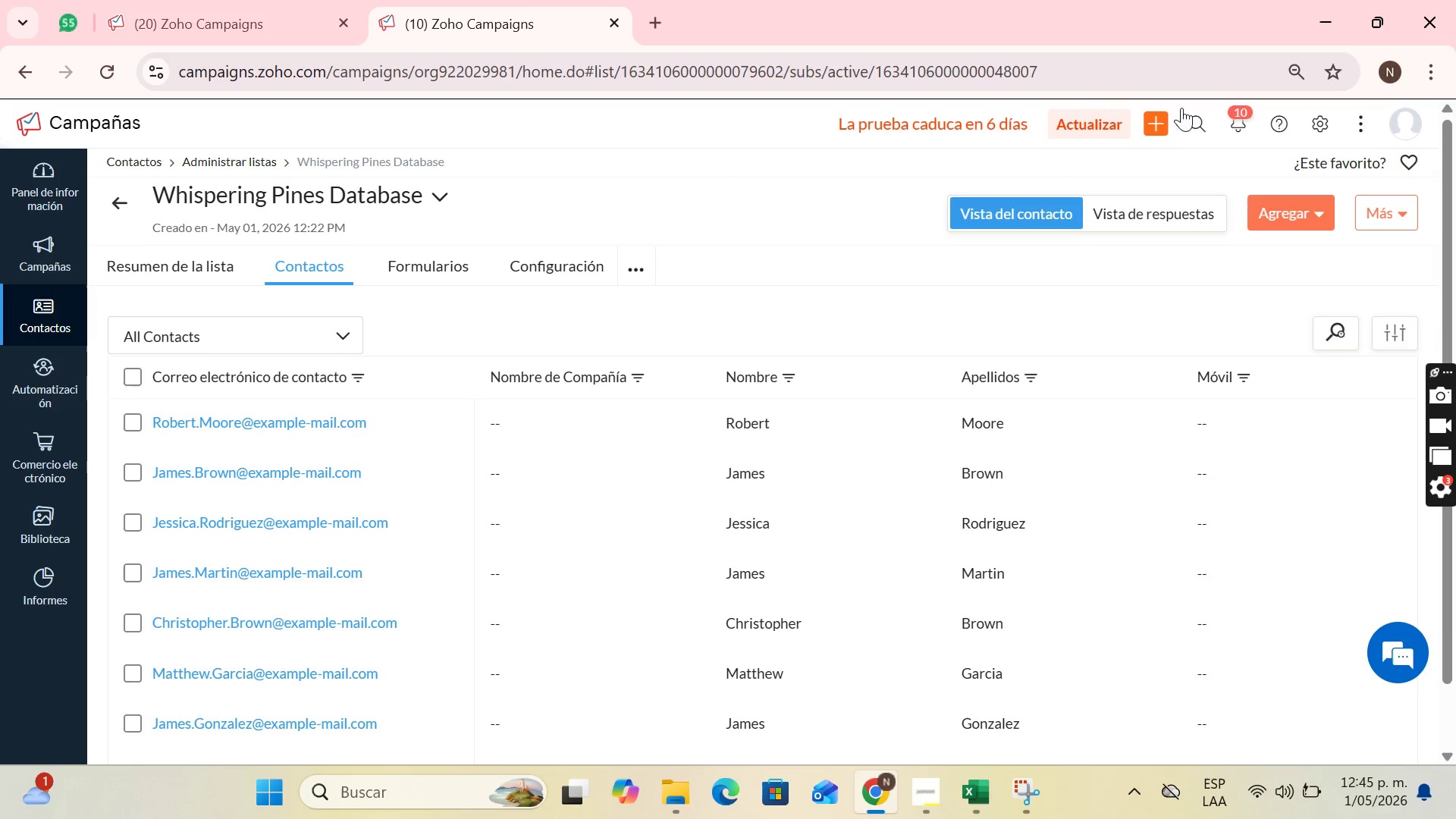 
left_click([1312, 121])
 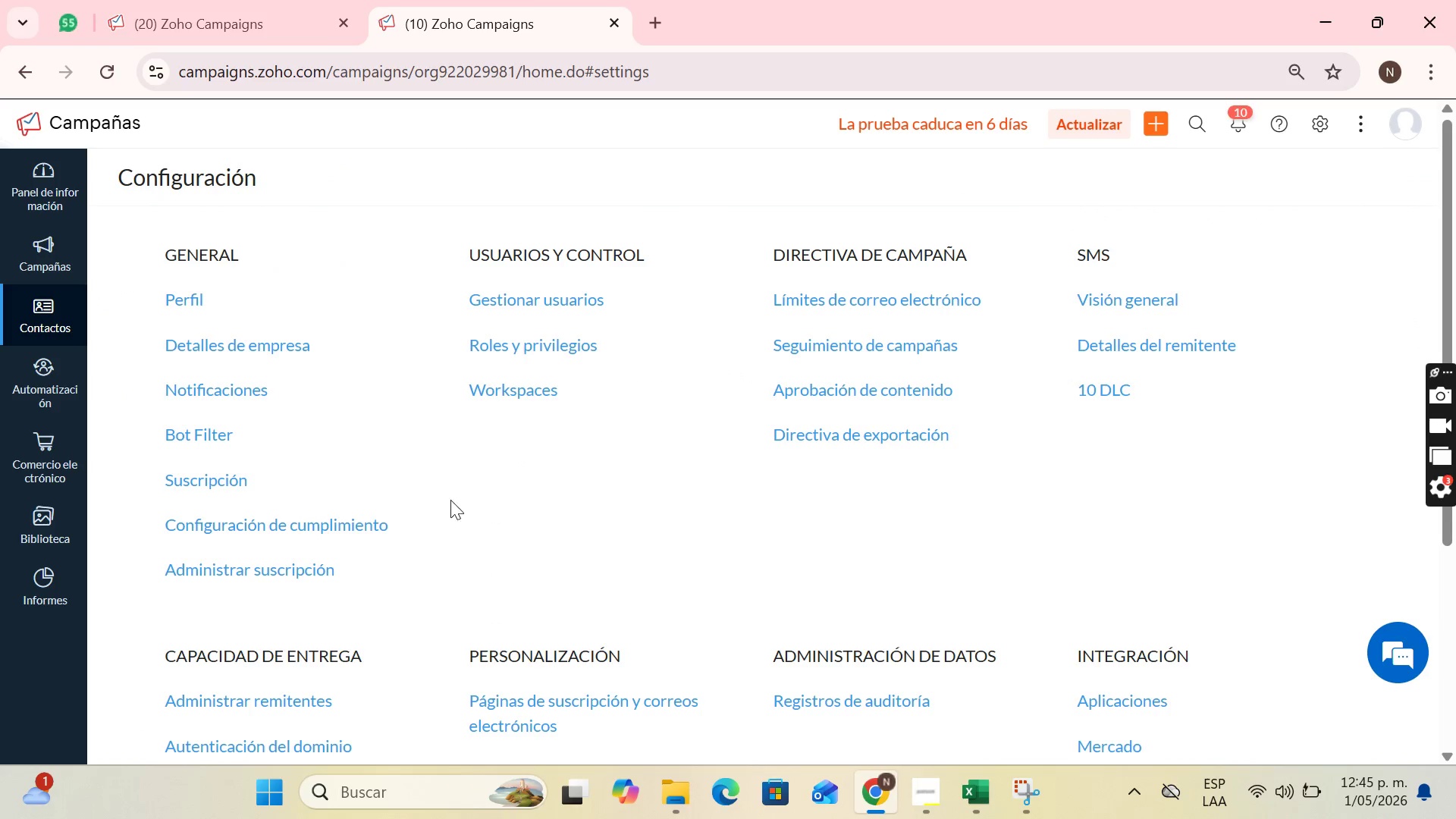 
scroll: coordinate [456, 507], scroll_direction: down, amount: 3.0
 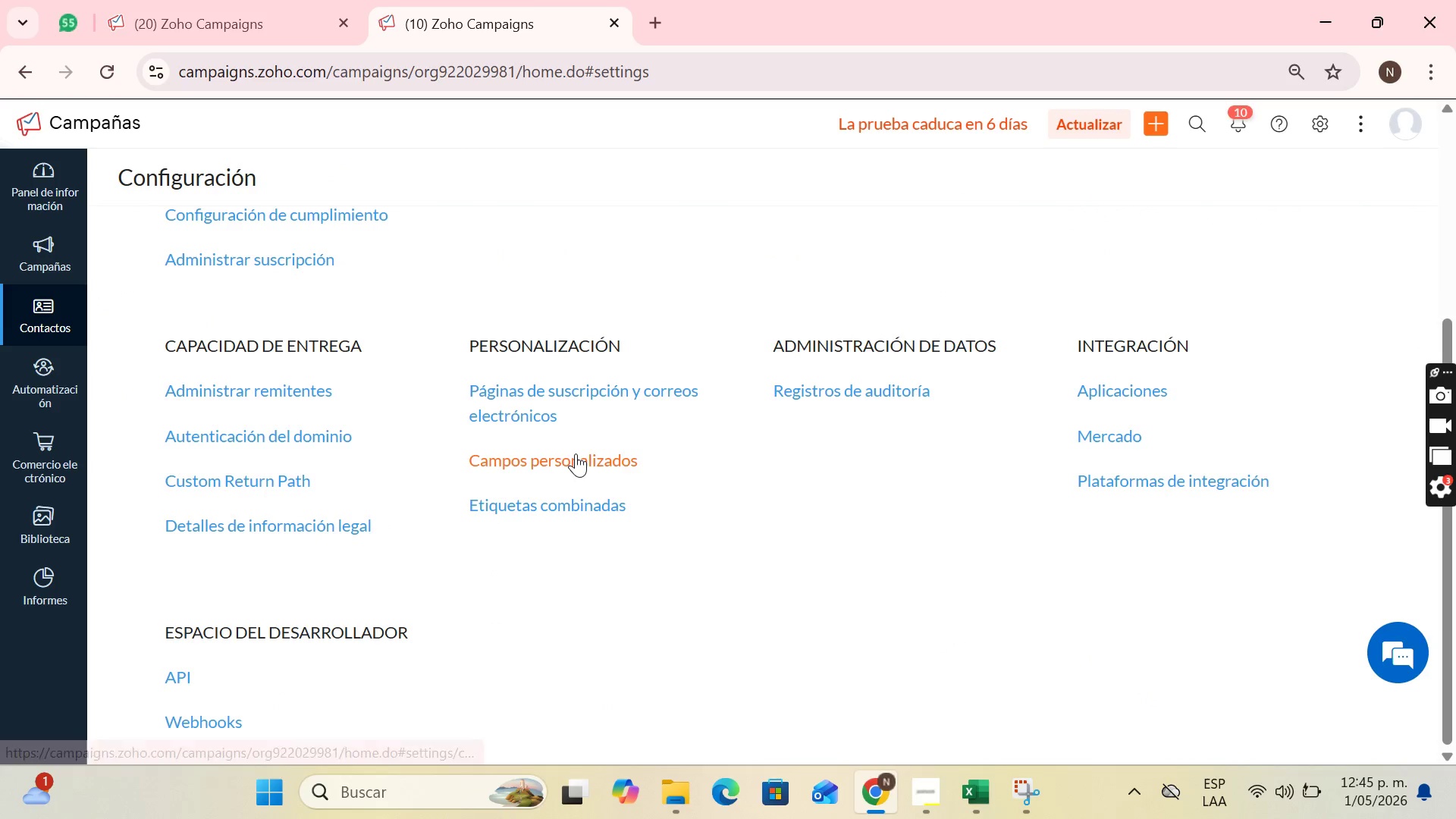 
left_click([576, 453])
 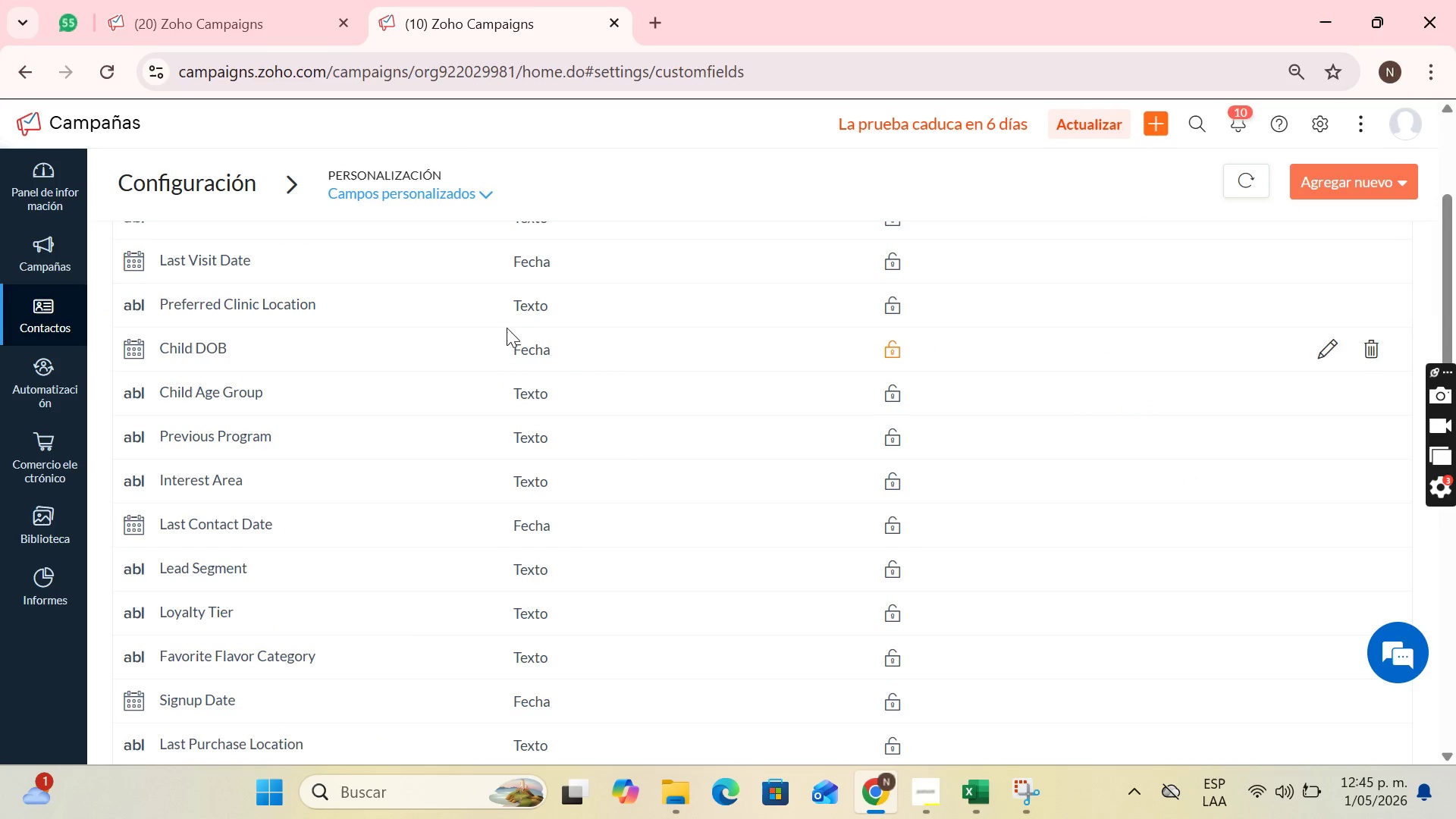 
scroll: coordinate [30, 444], scroll_direction: down, amount: 13.0
 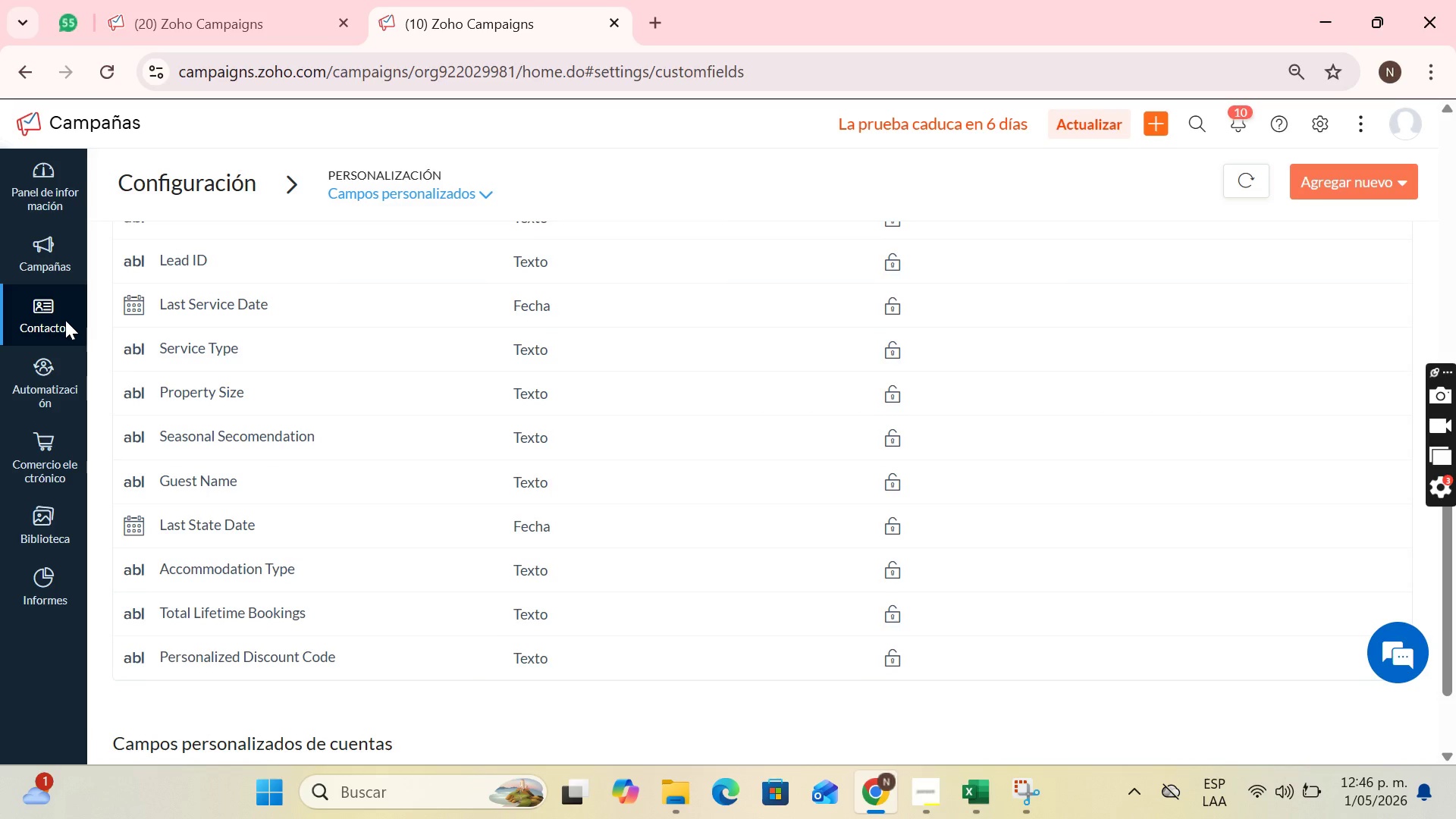 
left_click([65, 320])
 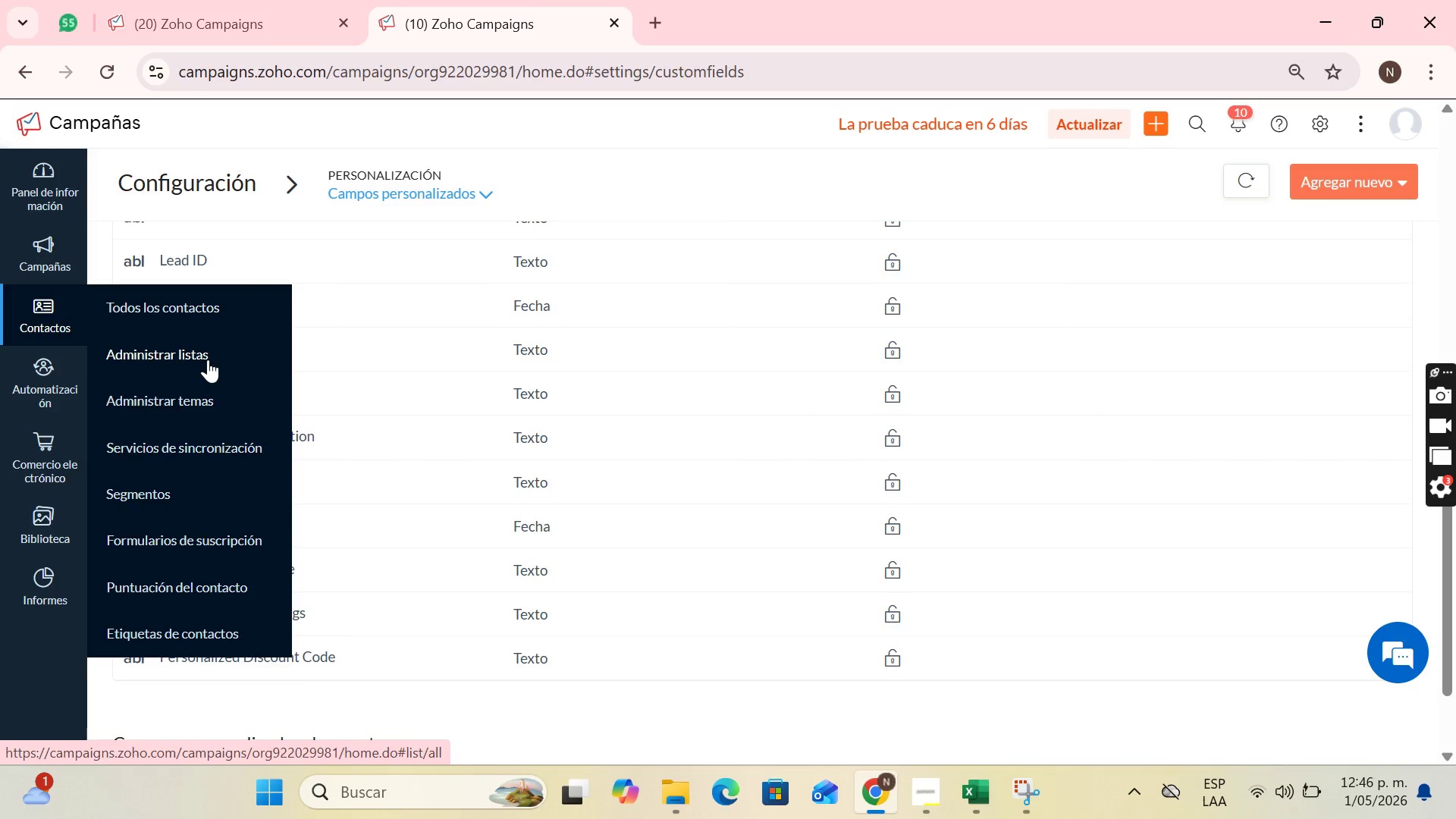 
left_click([207, 358])
 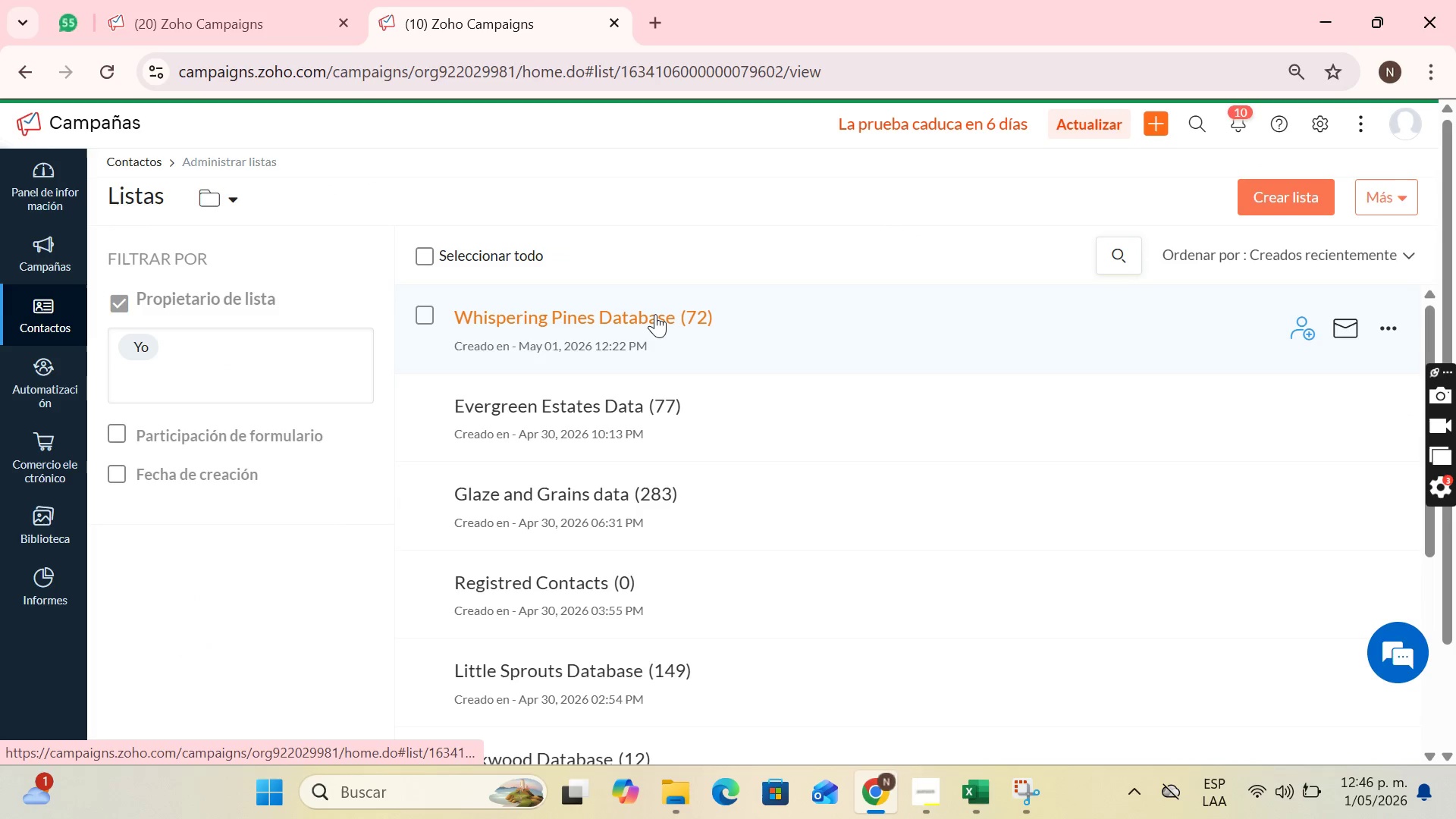 
wait(5.88)
 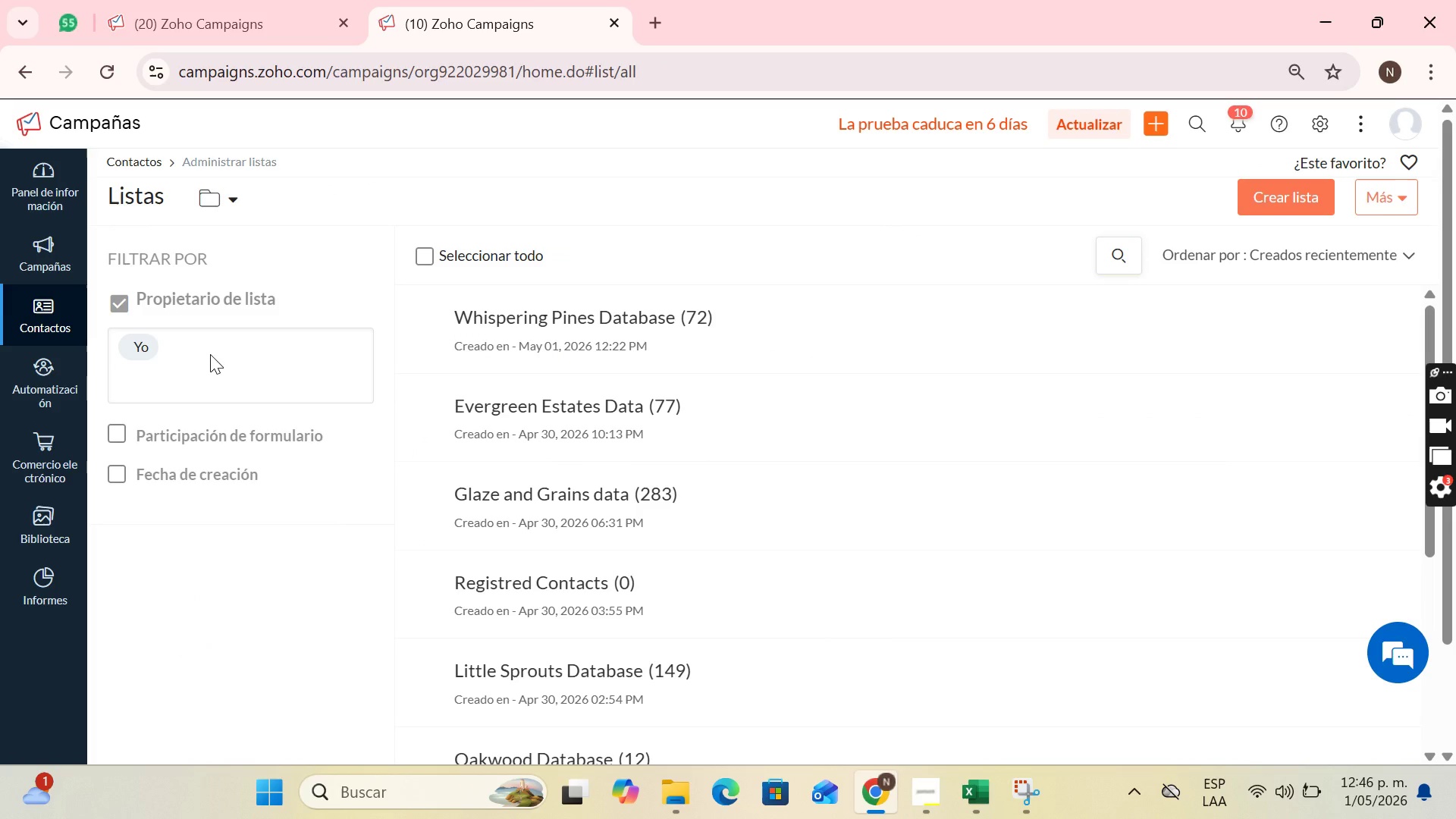 
scroll: coordinate [936, 452], scroll_direction: down, amount: 3.0
 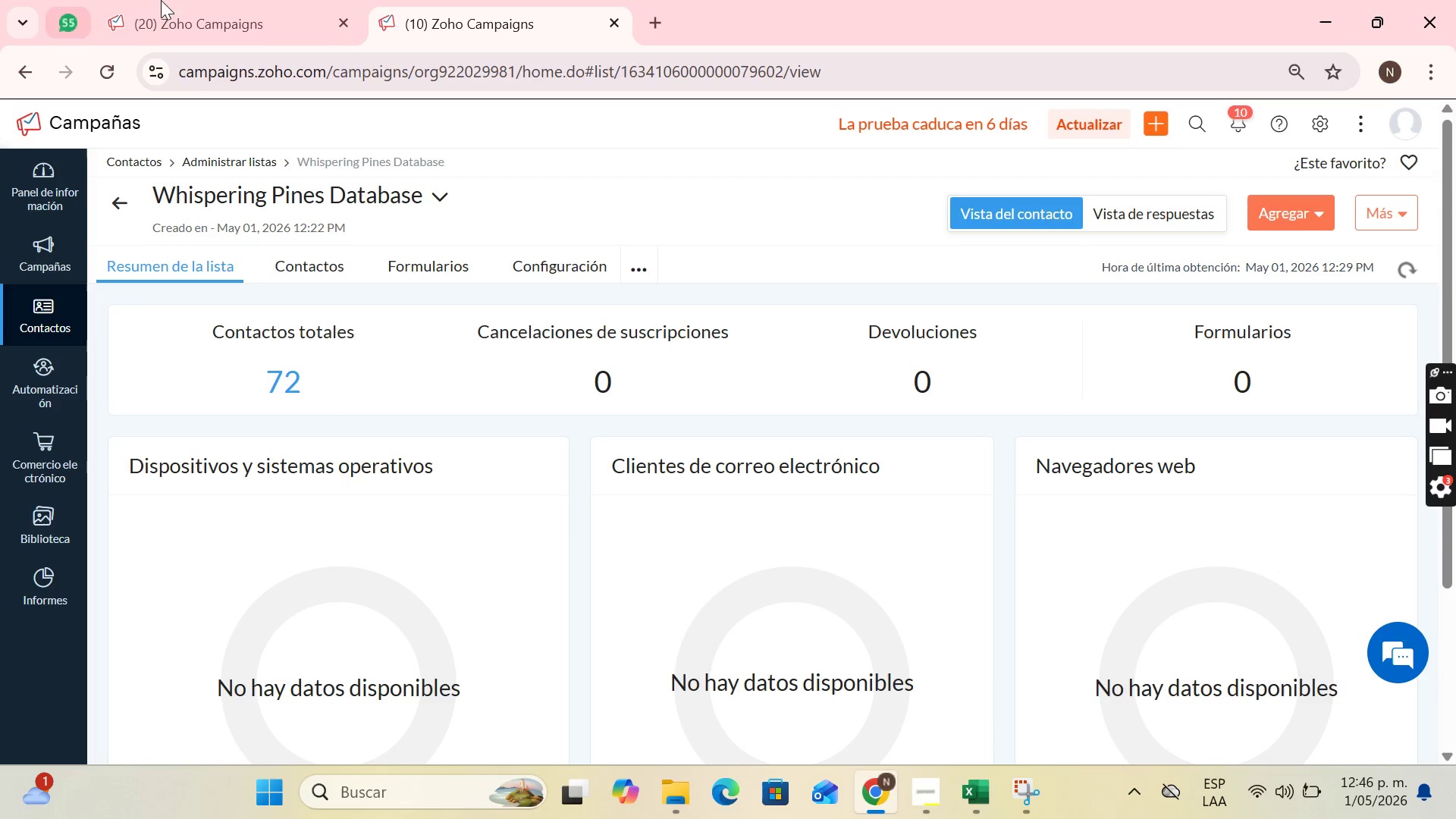 
left_click([292, 0])
 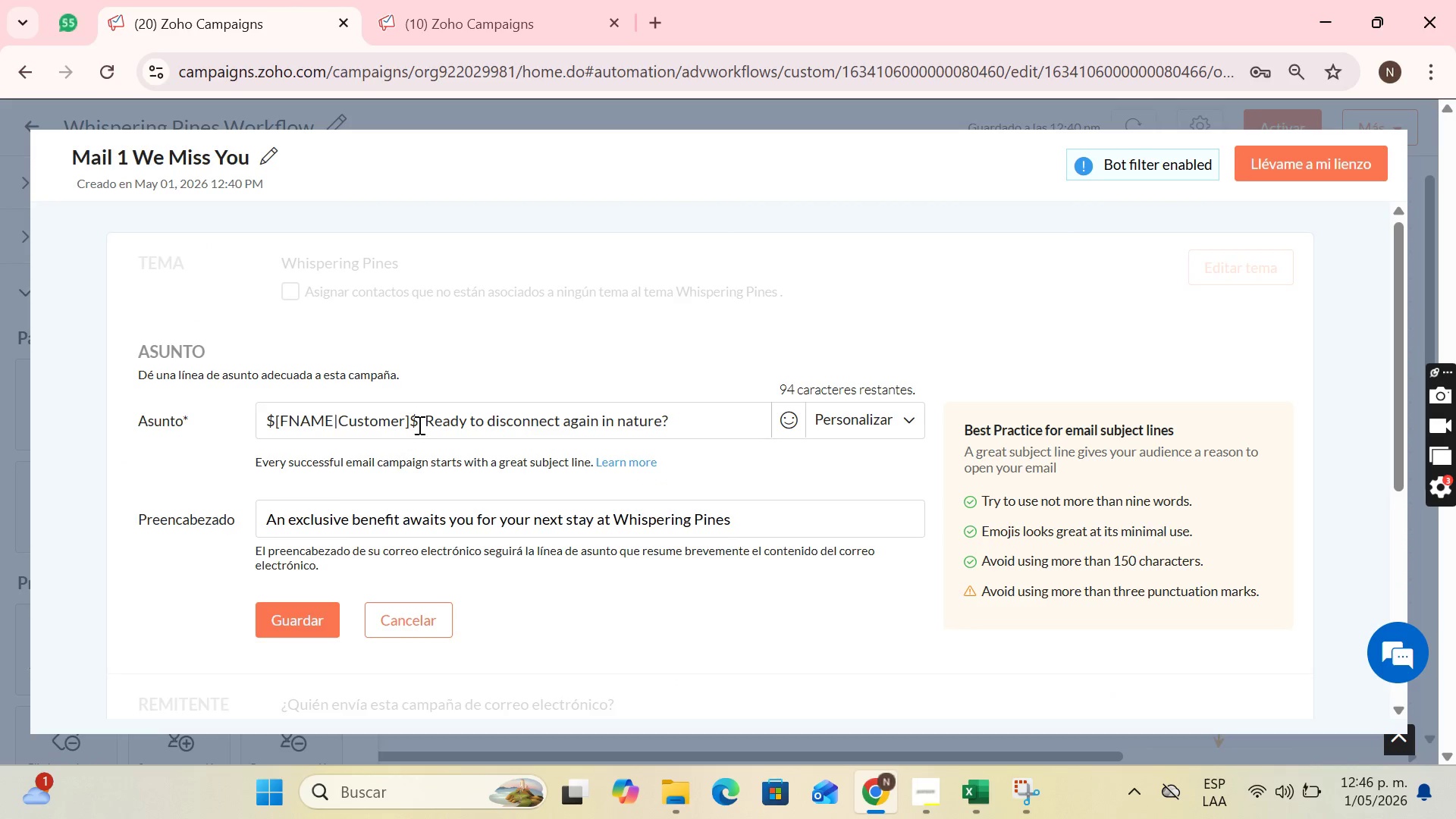 
left_click_drag(start_coordinate=[418, 425], to_coordinate=[242, 463])
 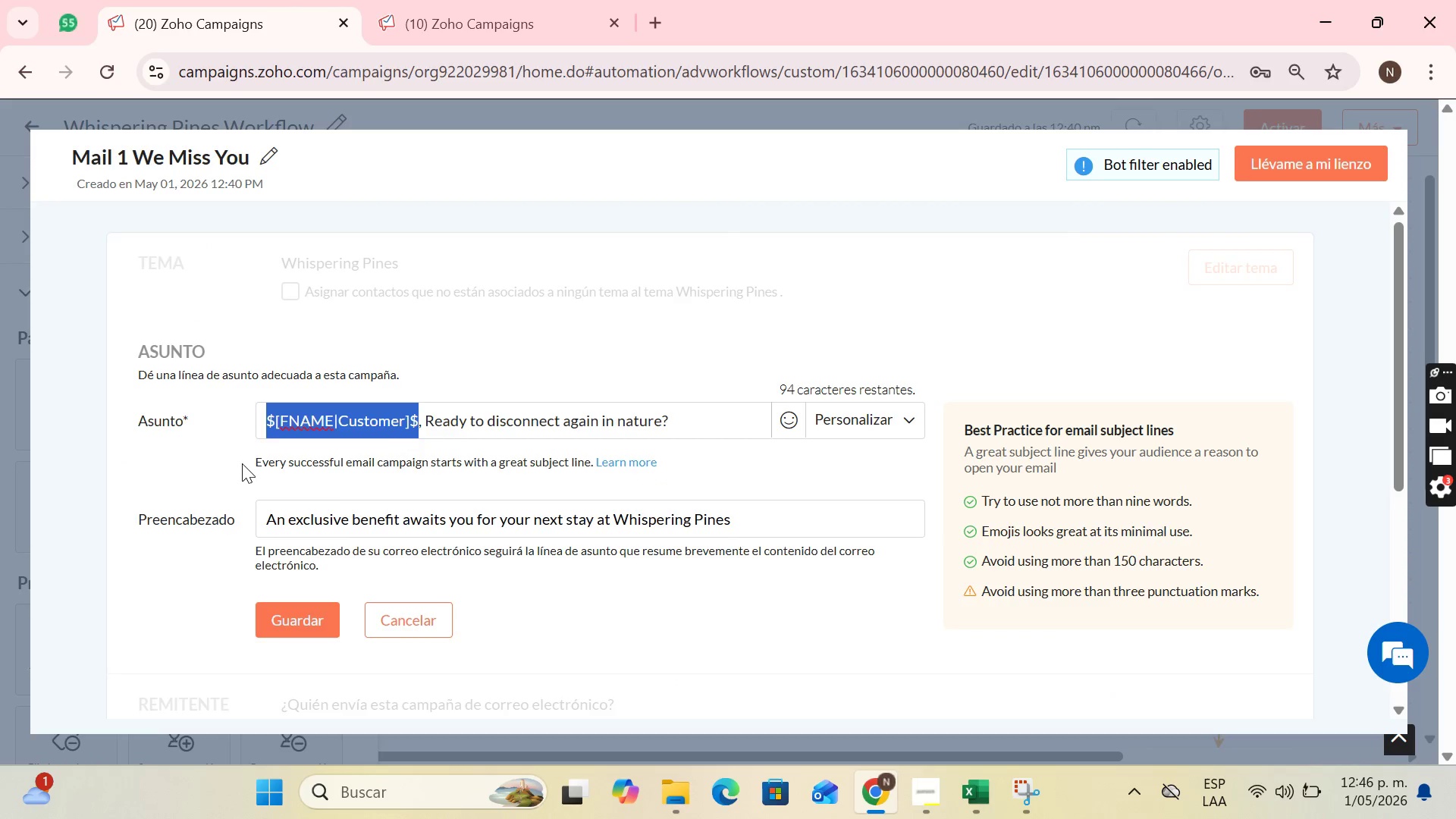 
key(Backspace)
 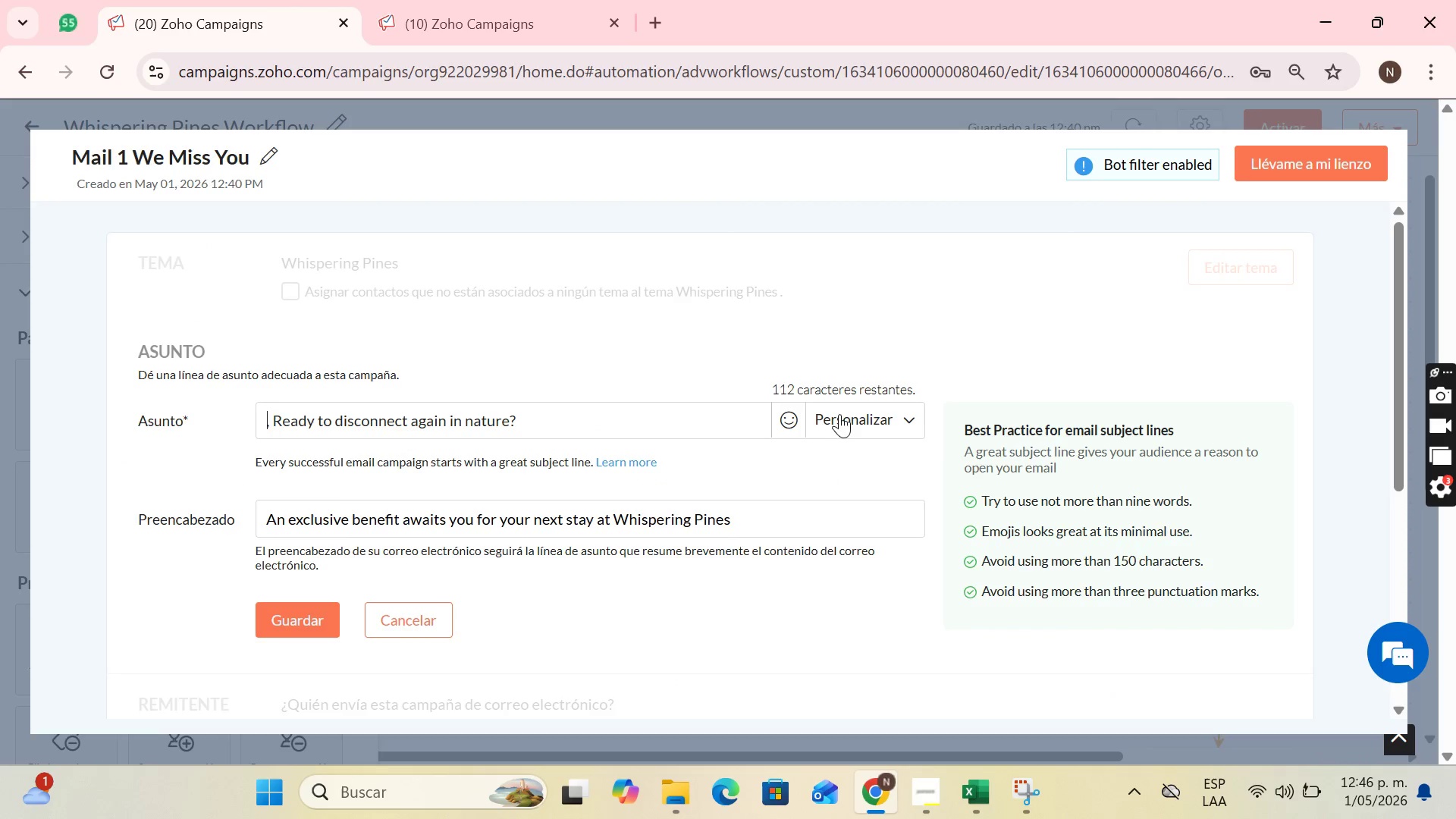 
left_click([841, 414])
 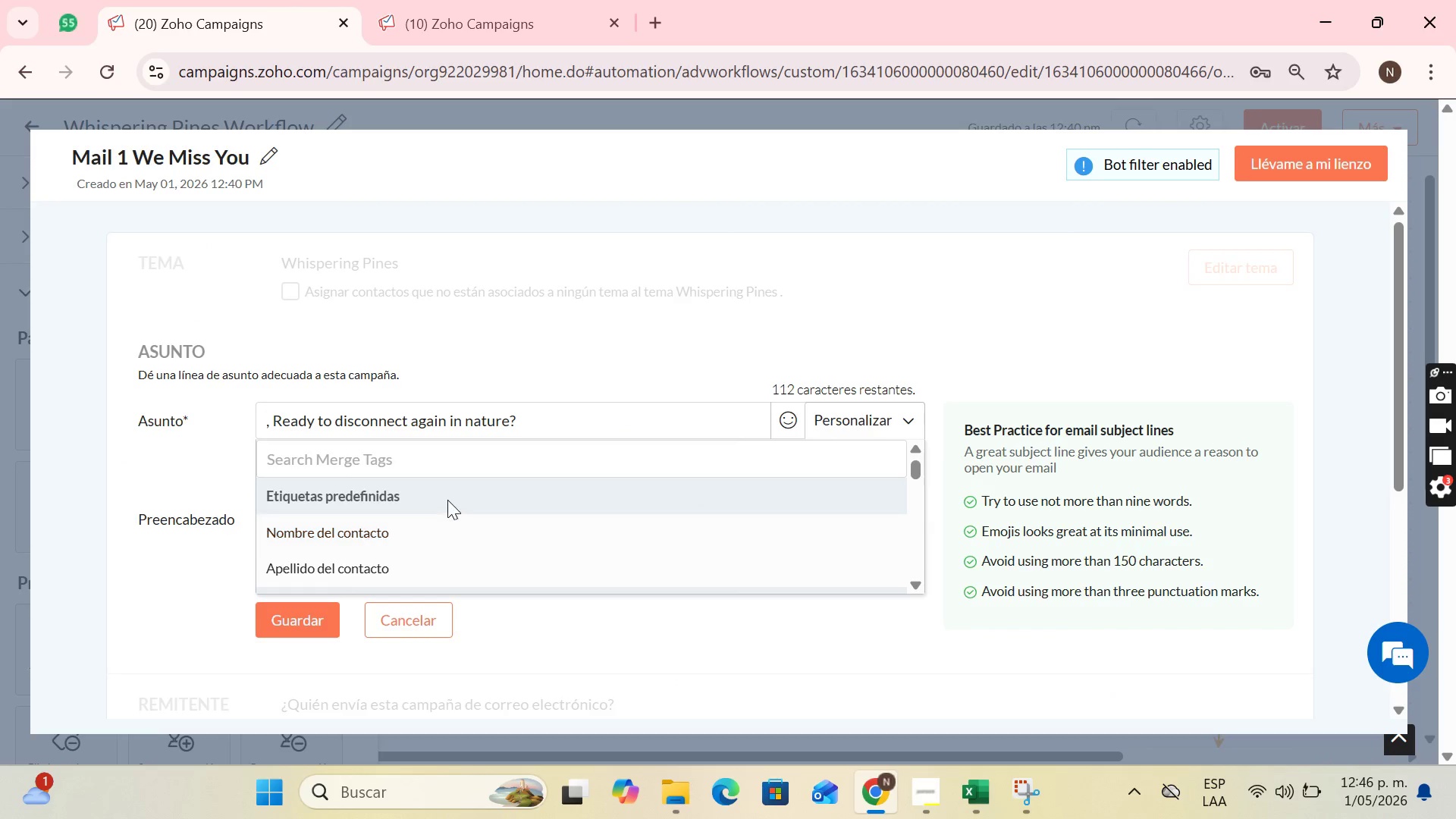 
scroll: coordinate [381, 463], scroll_direction: down, amount: 3.0
 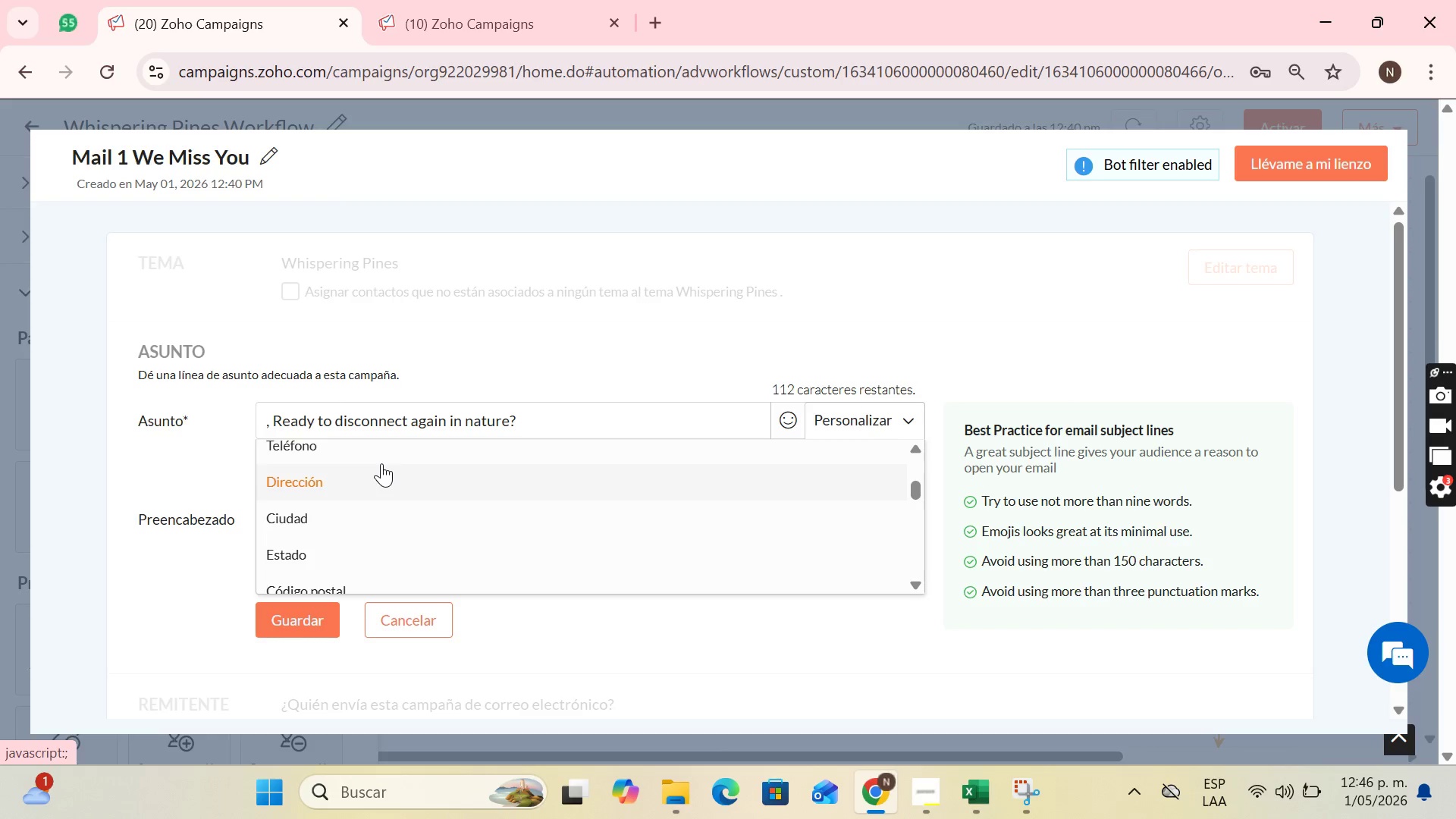 
scroll: coordinate [381, 466], scroll_direction: up, amount: 3.0
 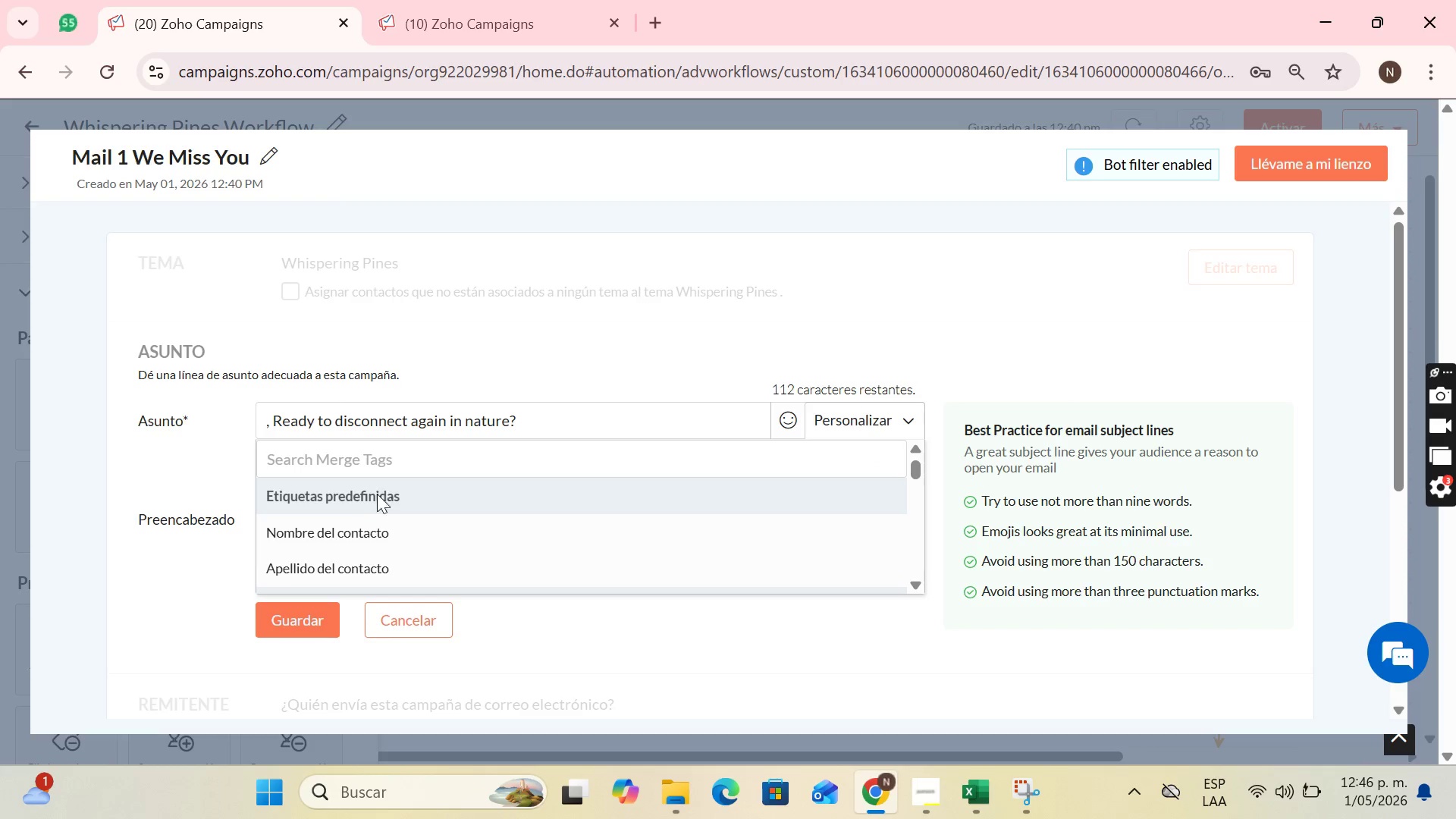 
scroll: coordinate [379, 504], scroll_direction: down, amount: 1.0
 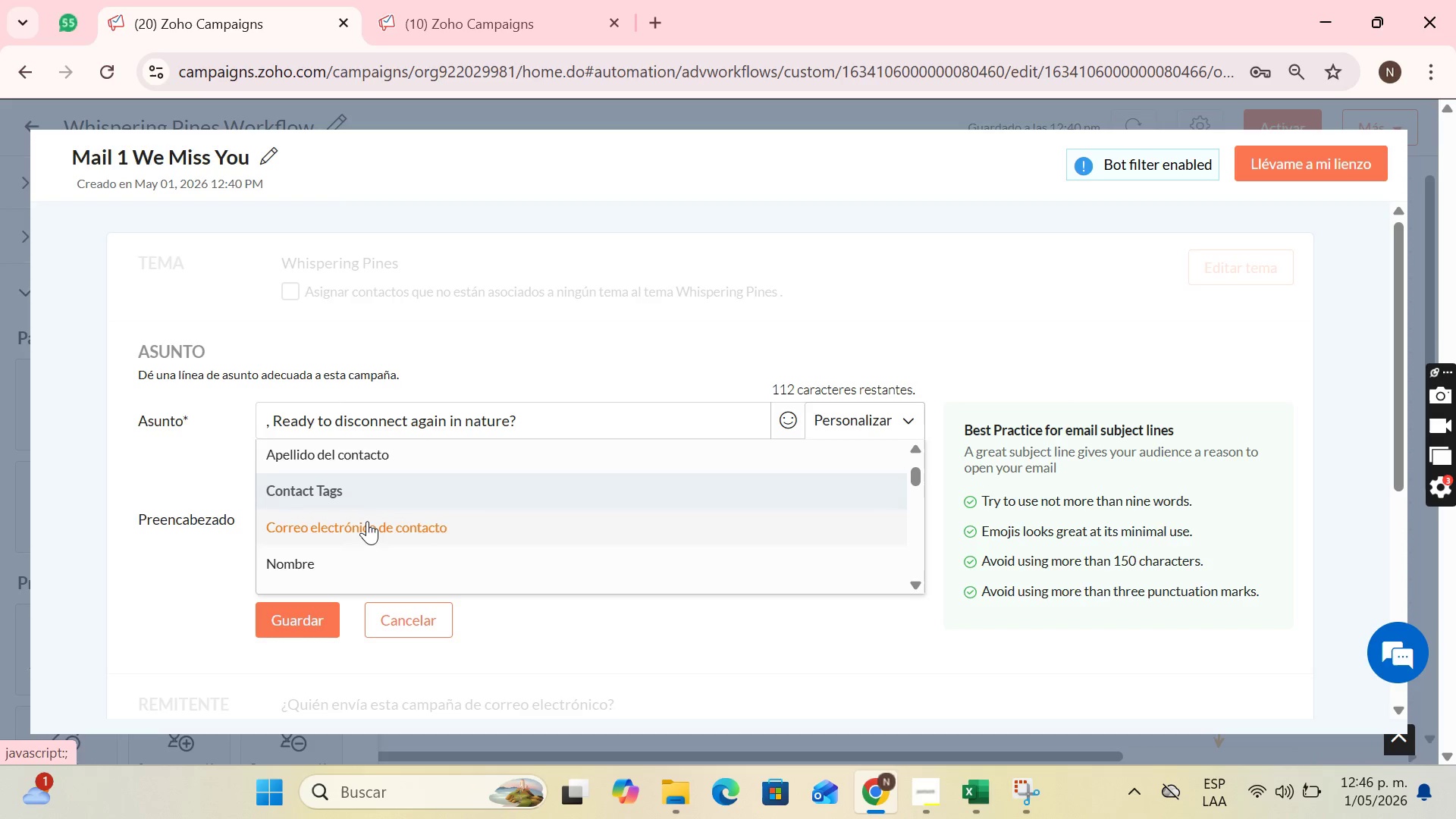 
scroll: coordinate [367, 521], scroll_direction: up, amount: 2.0
 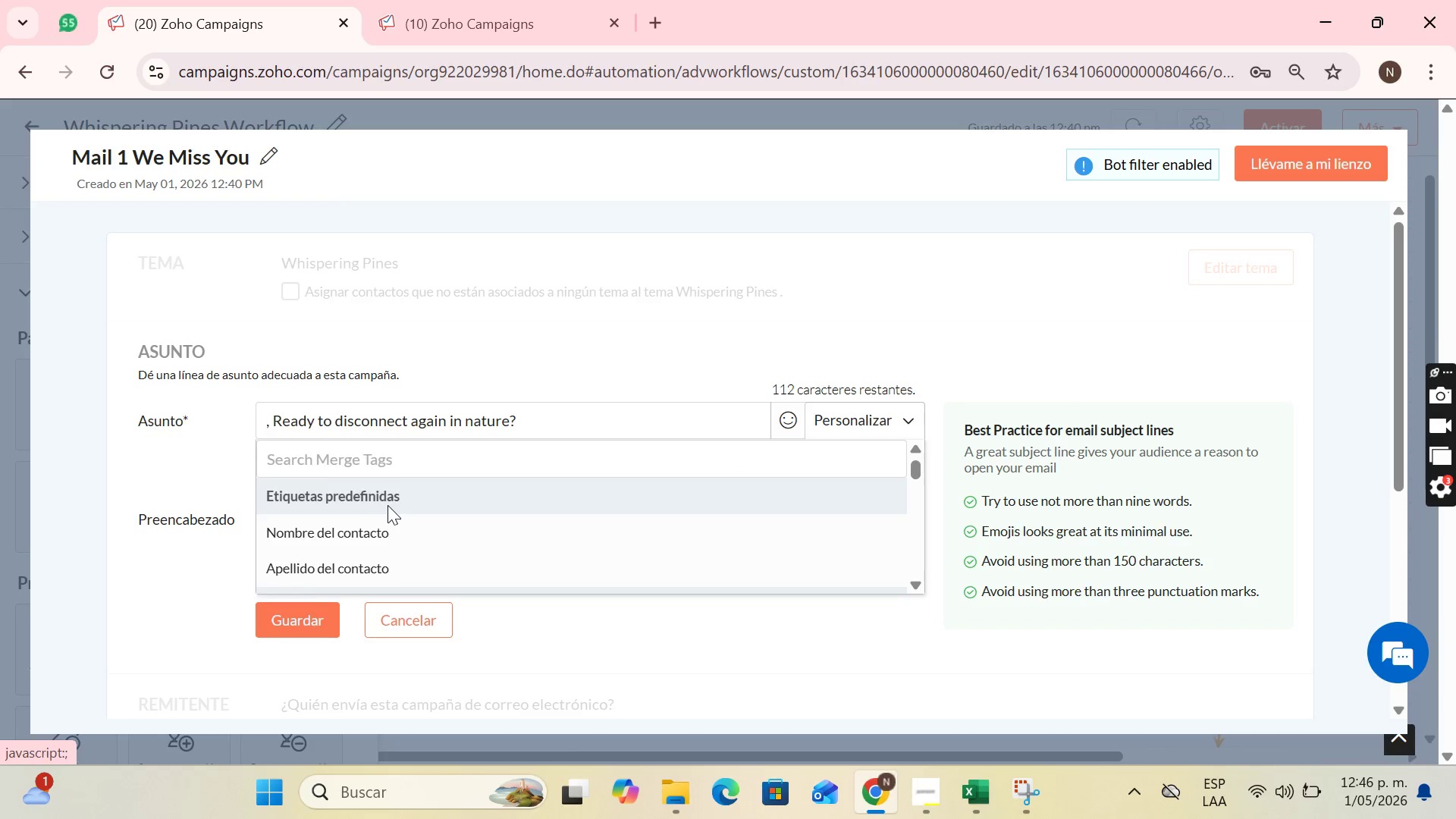 
scroll: coordinate [388, 505], scroll_direction: down, amount: 1.0
 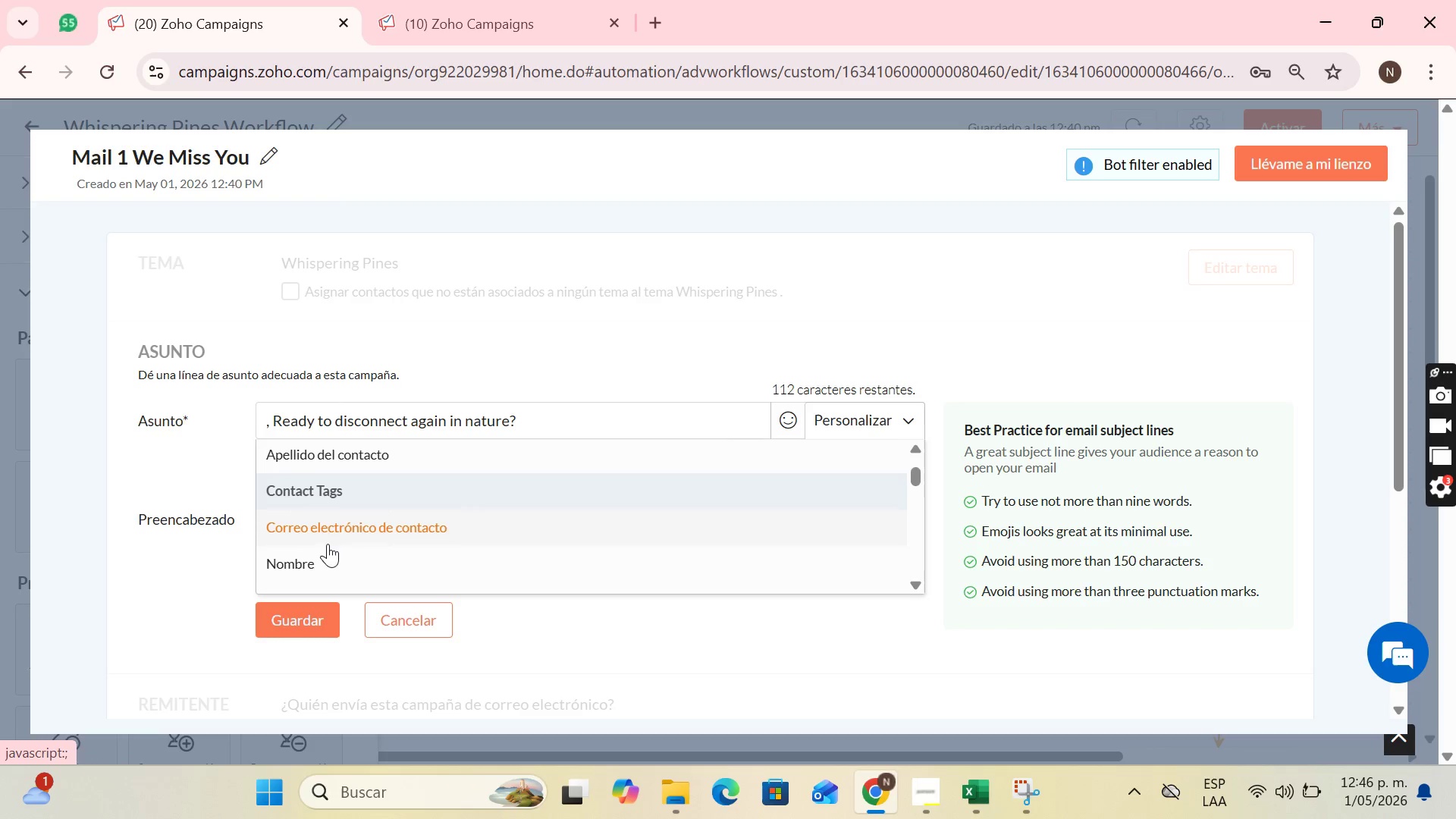 
scroll: coordinate [343, 545], scroll_direction: up, amount: 2.0
 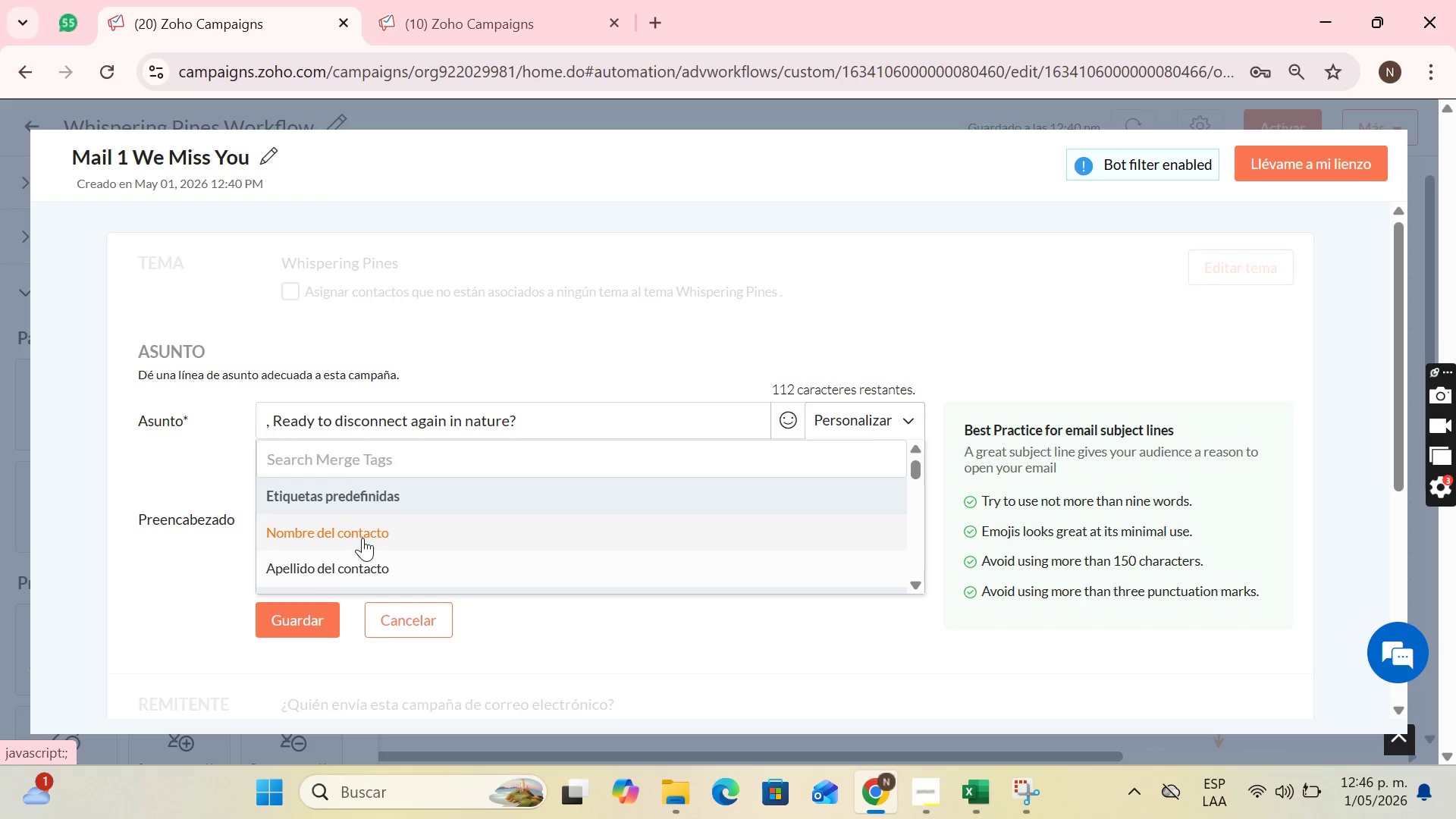 
left_click([362, 538])
 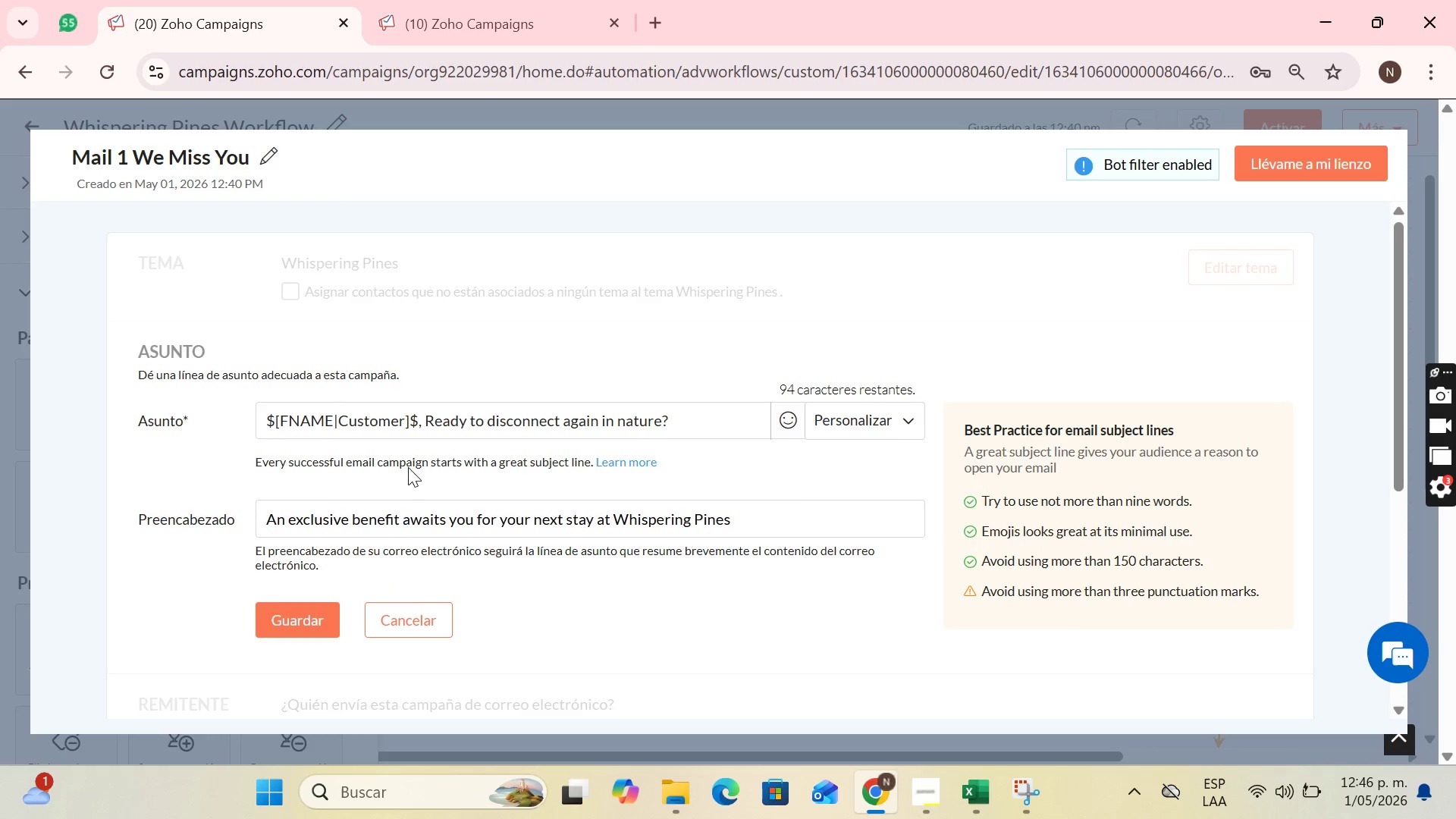 
wait(11.16)
 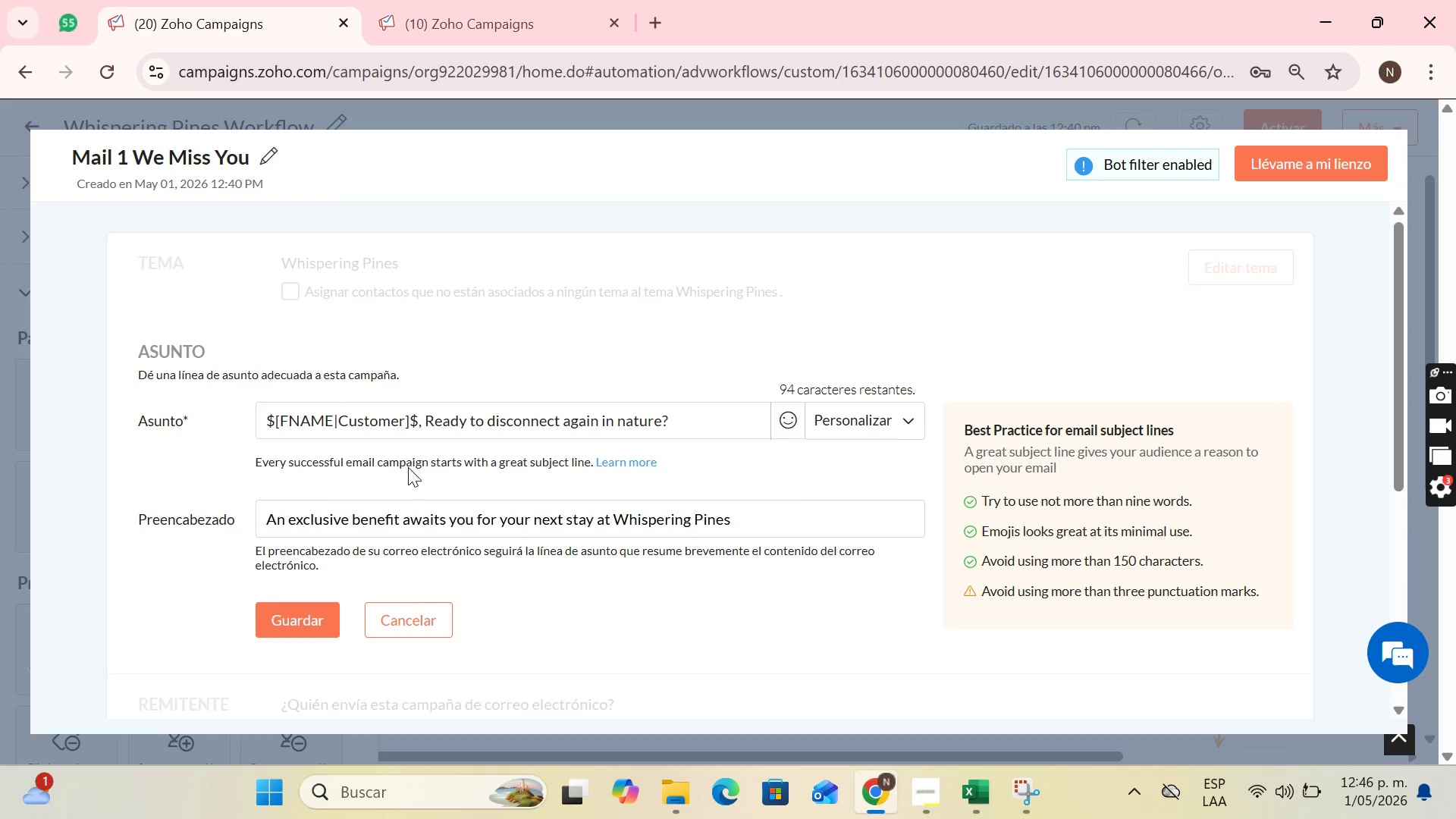 
left_click_drag(start_coordinate=[416, 419], to_coordinate=[0, 449])
 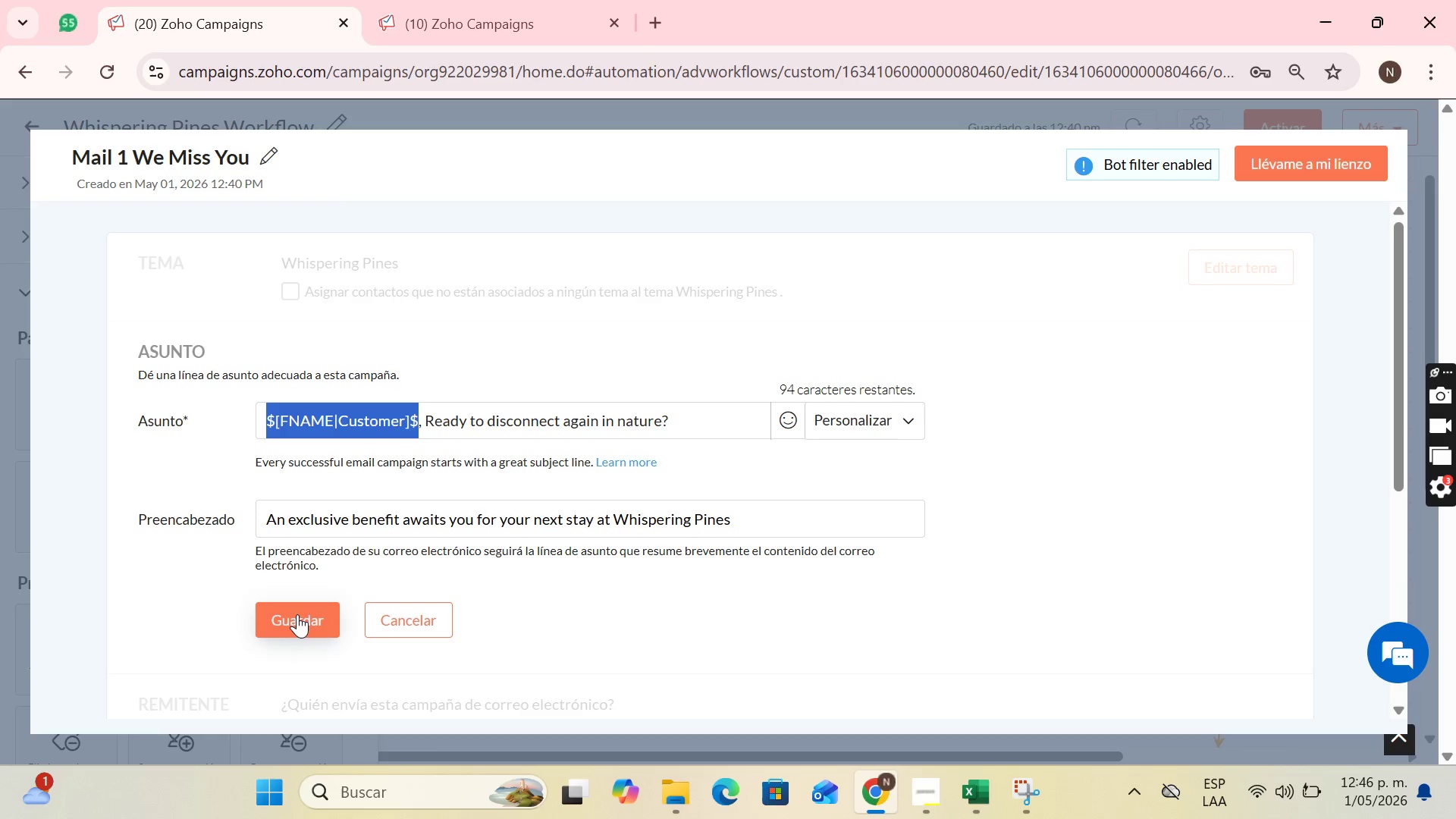 
left_click([297, 614])
 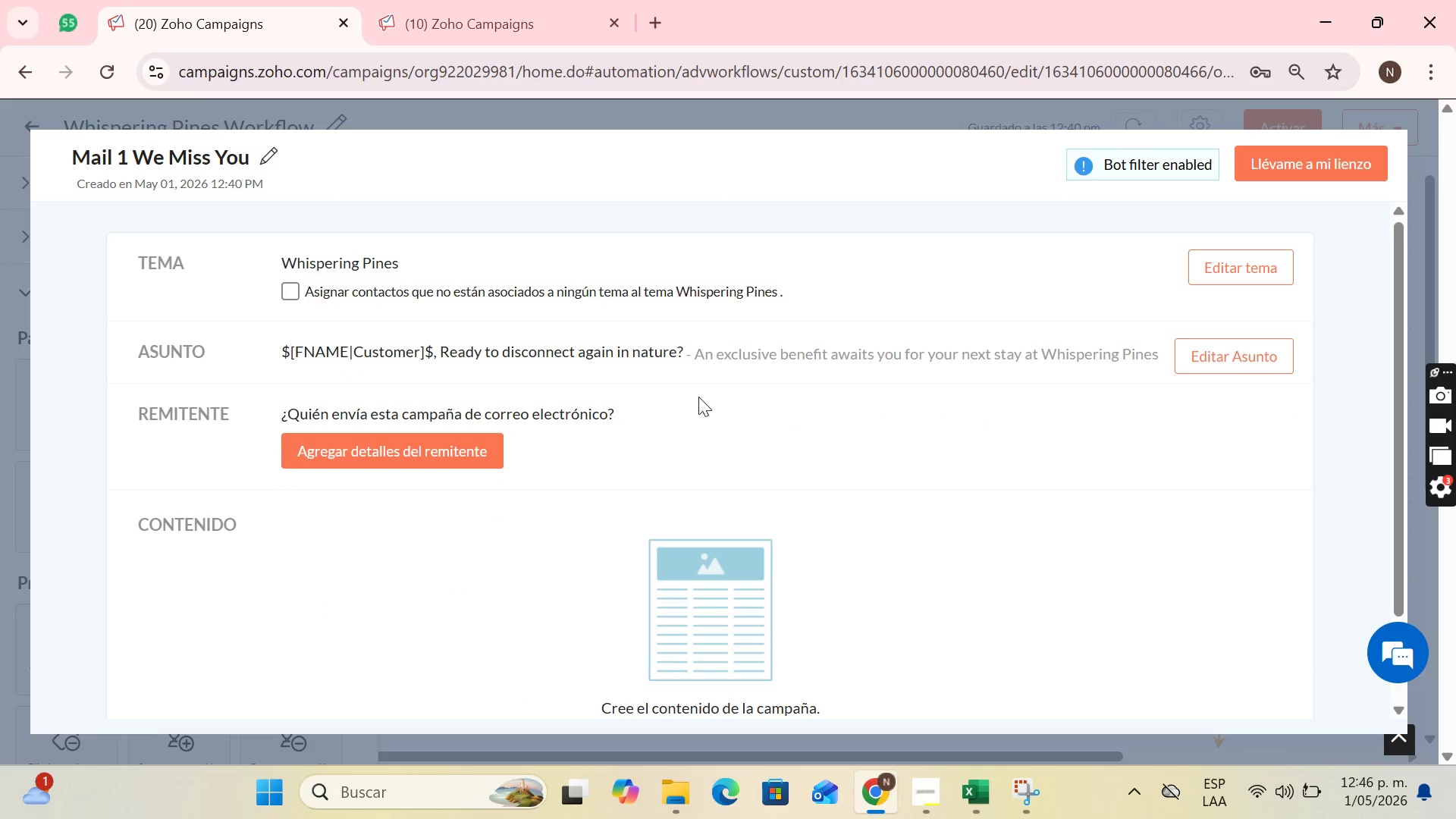 
wait(8.83)
 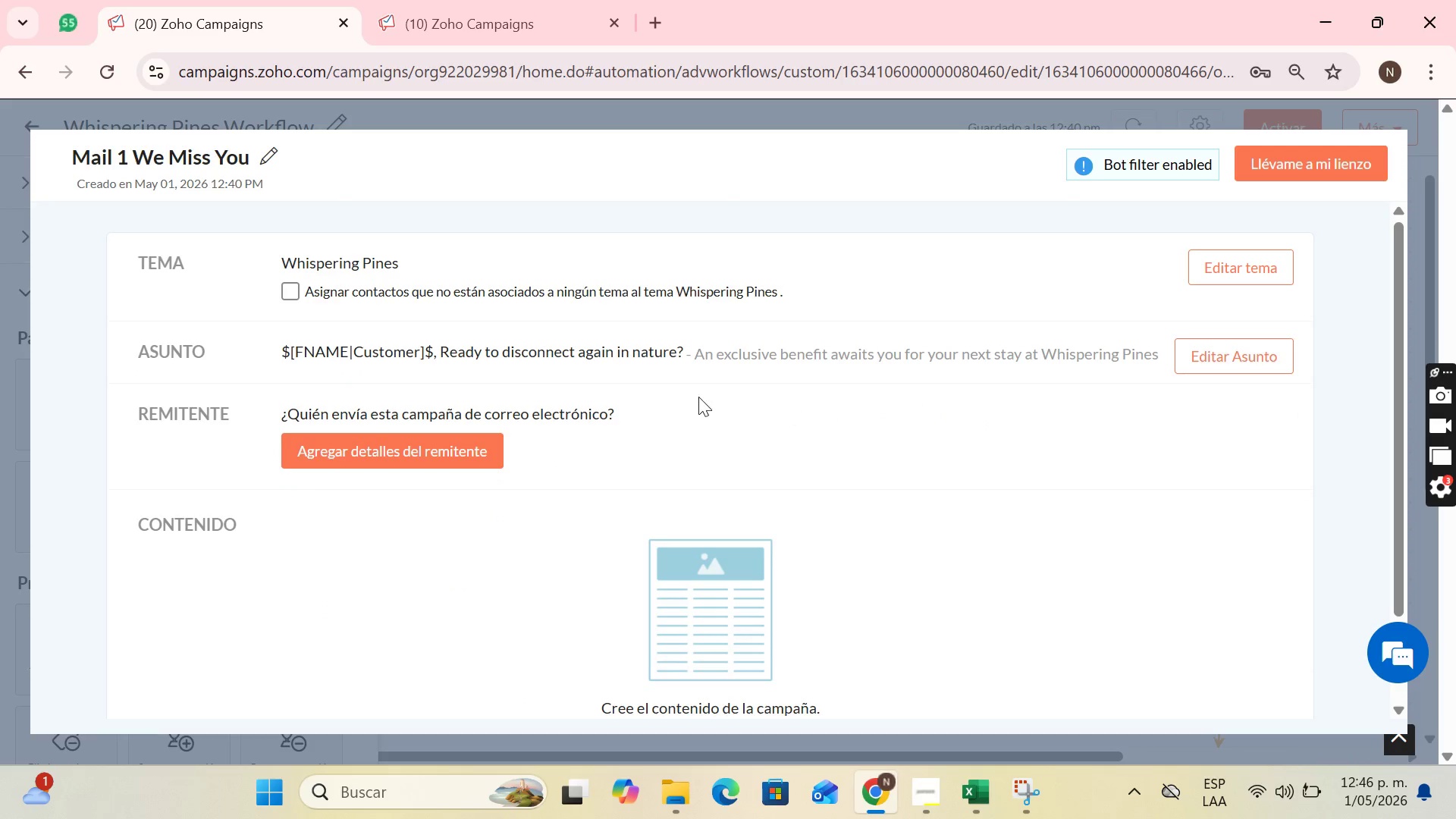 
left_click([480, 444])
 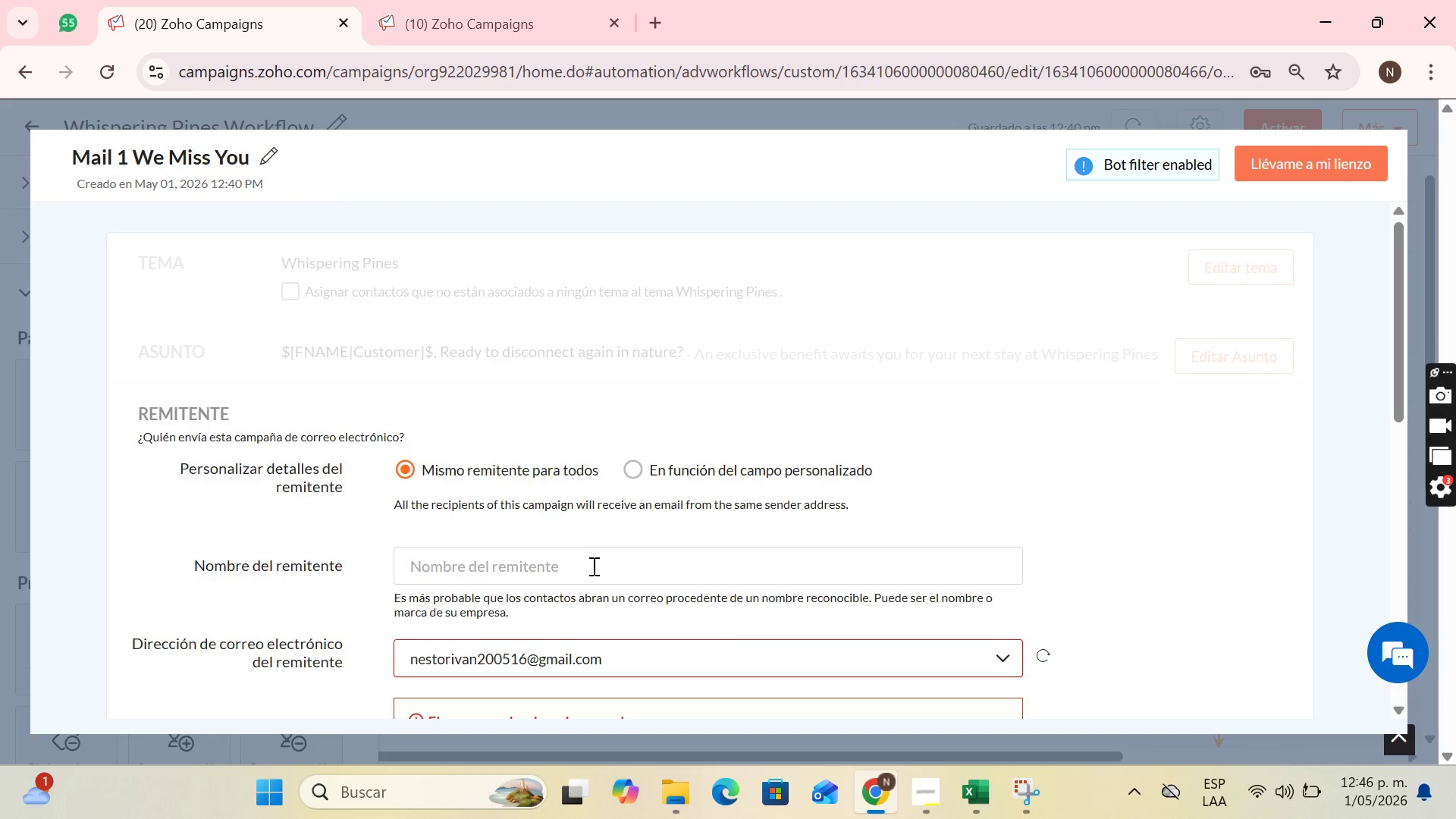 
scroll: coordinate [592, 559], scroll_direction: down, amount: 1.0
 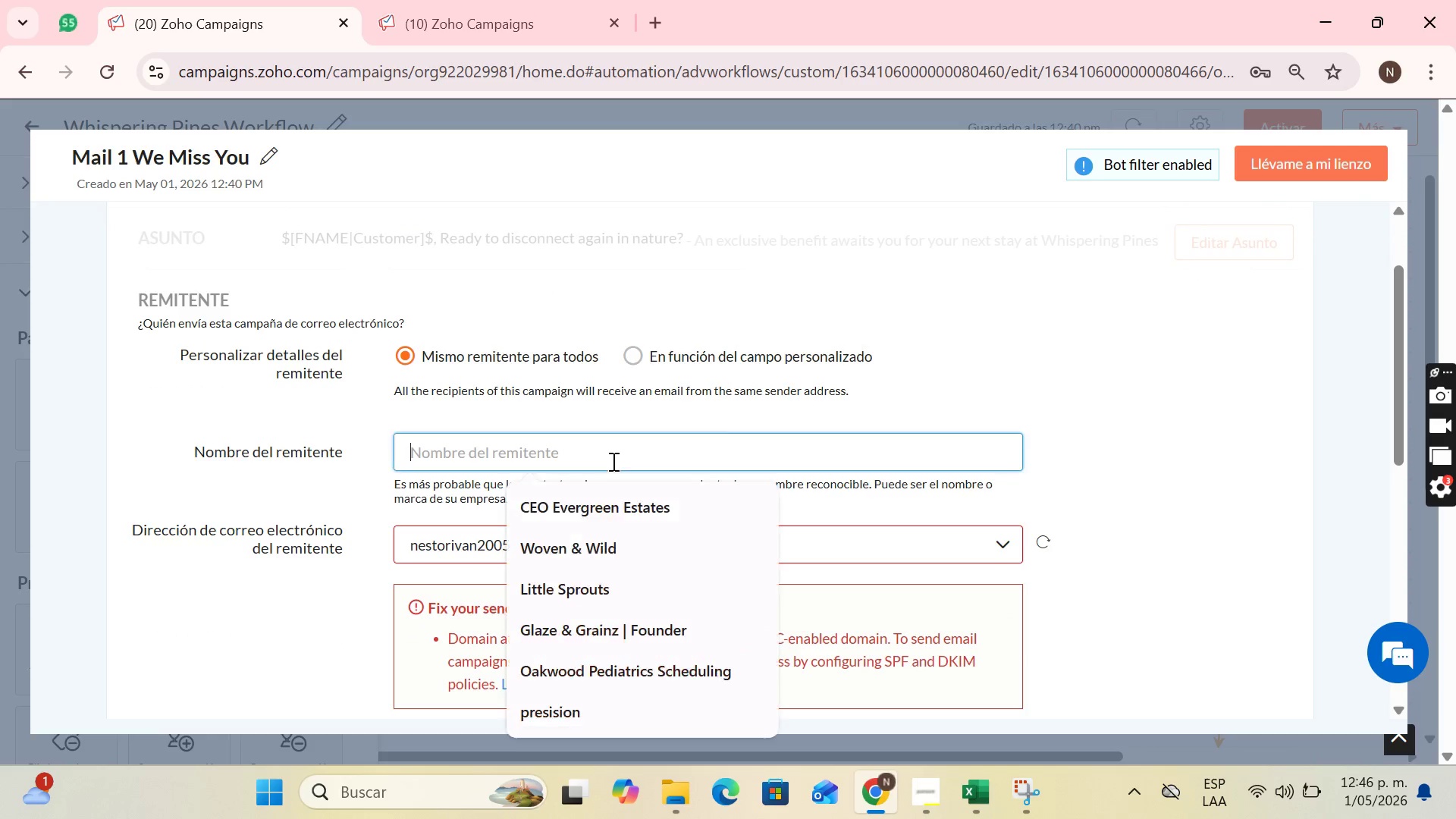 
left_click([612, 461])
 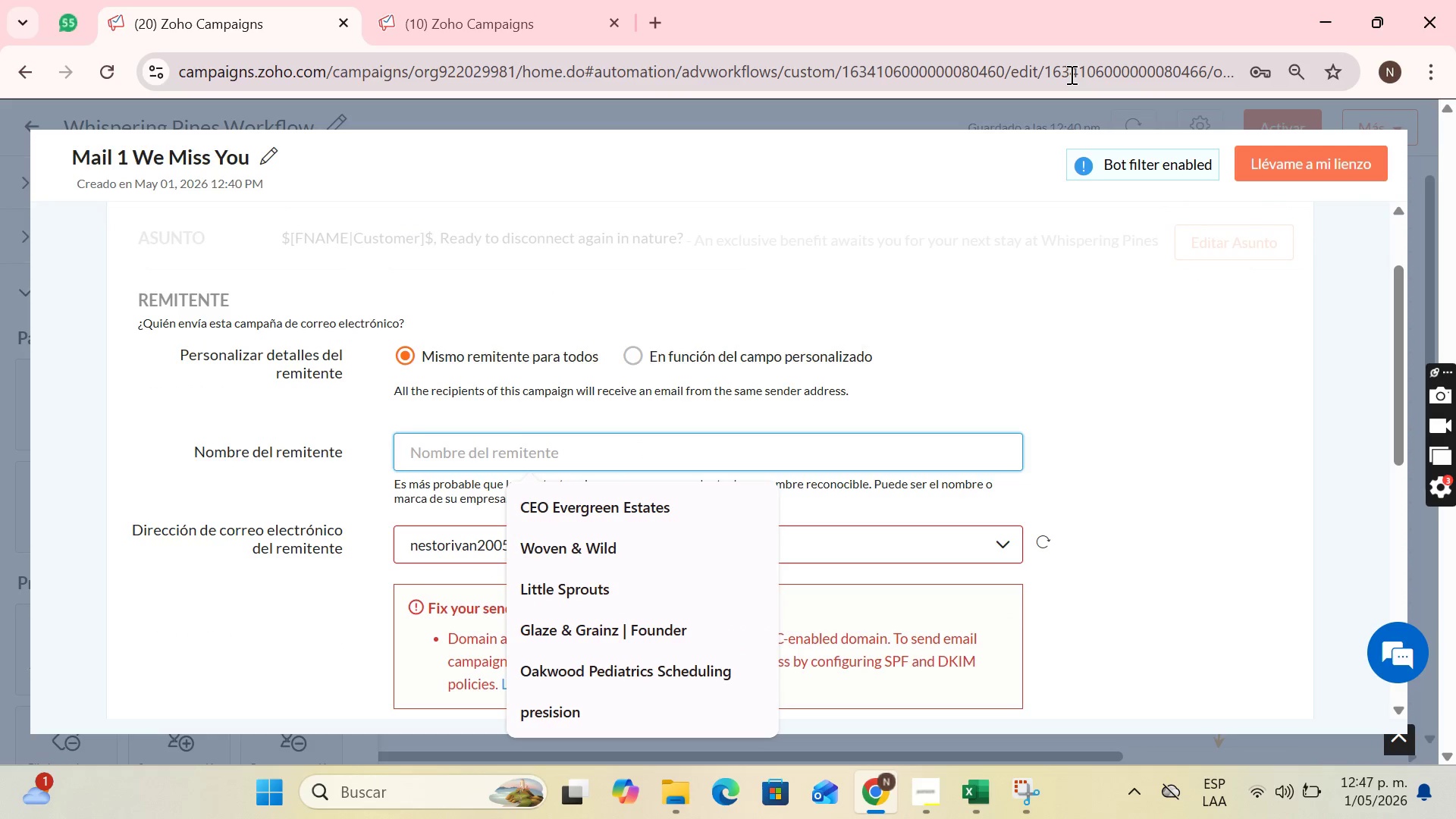 
wait(7.51)
 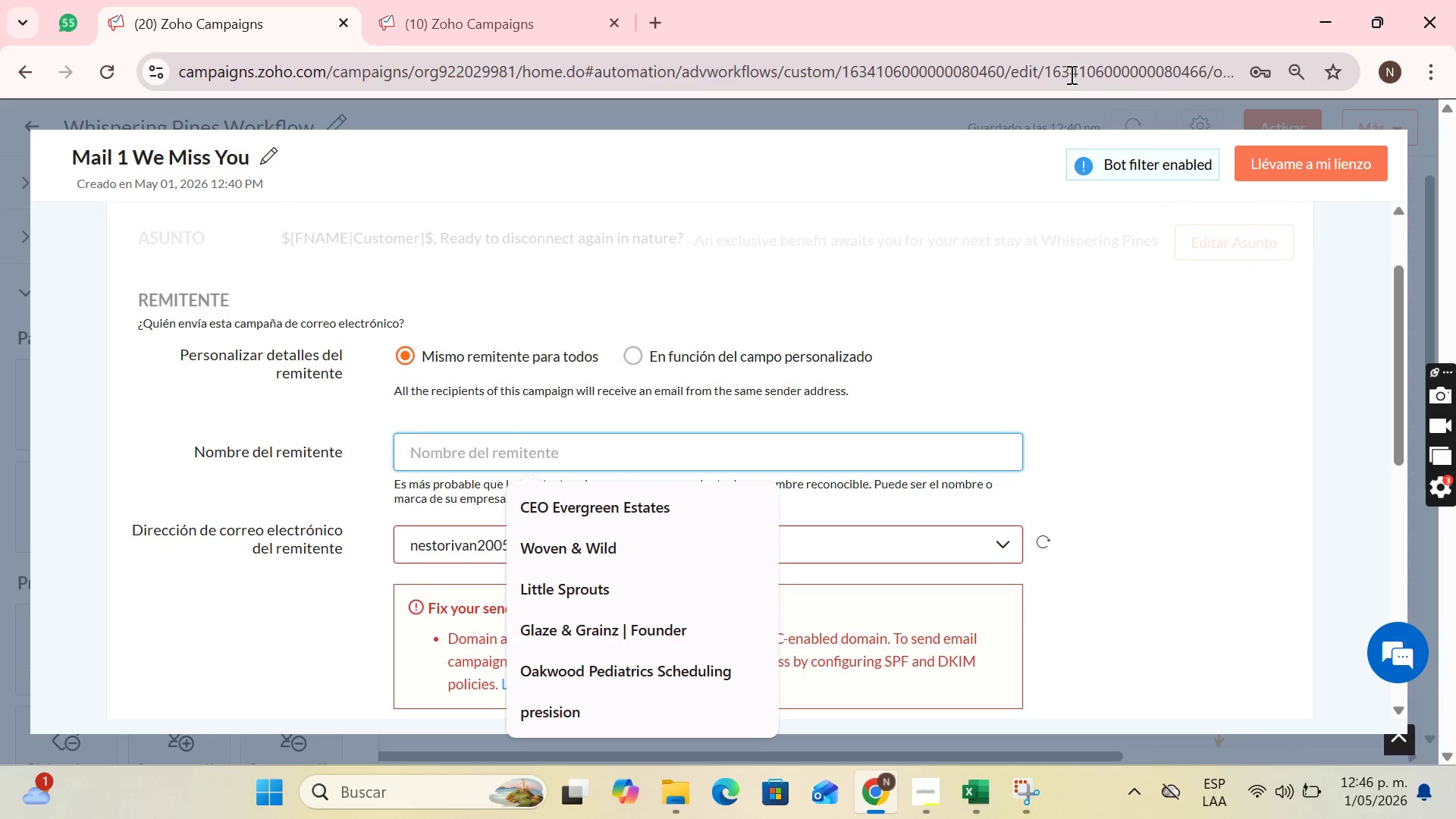 
key(CapsLock)
 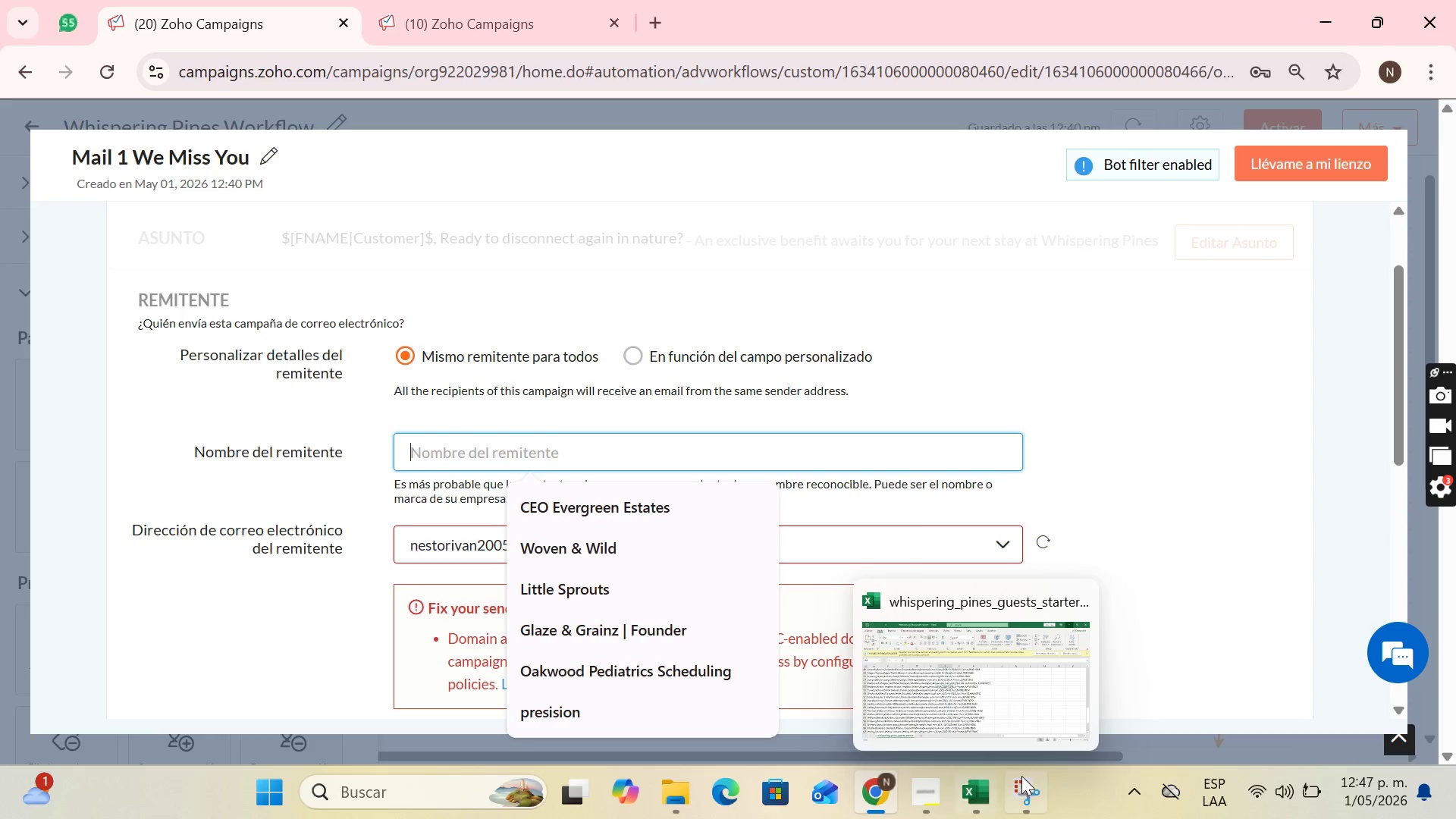 
type(Whispering Pines)
 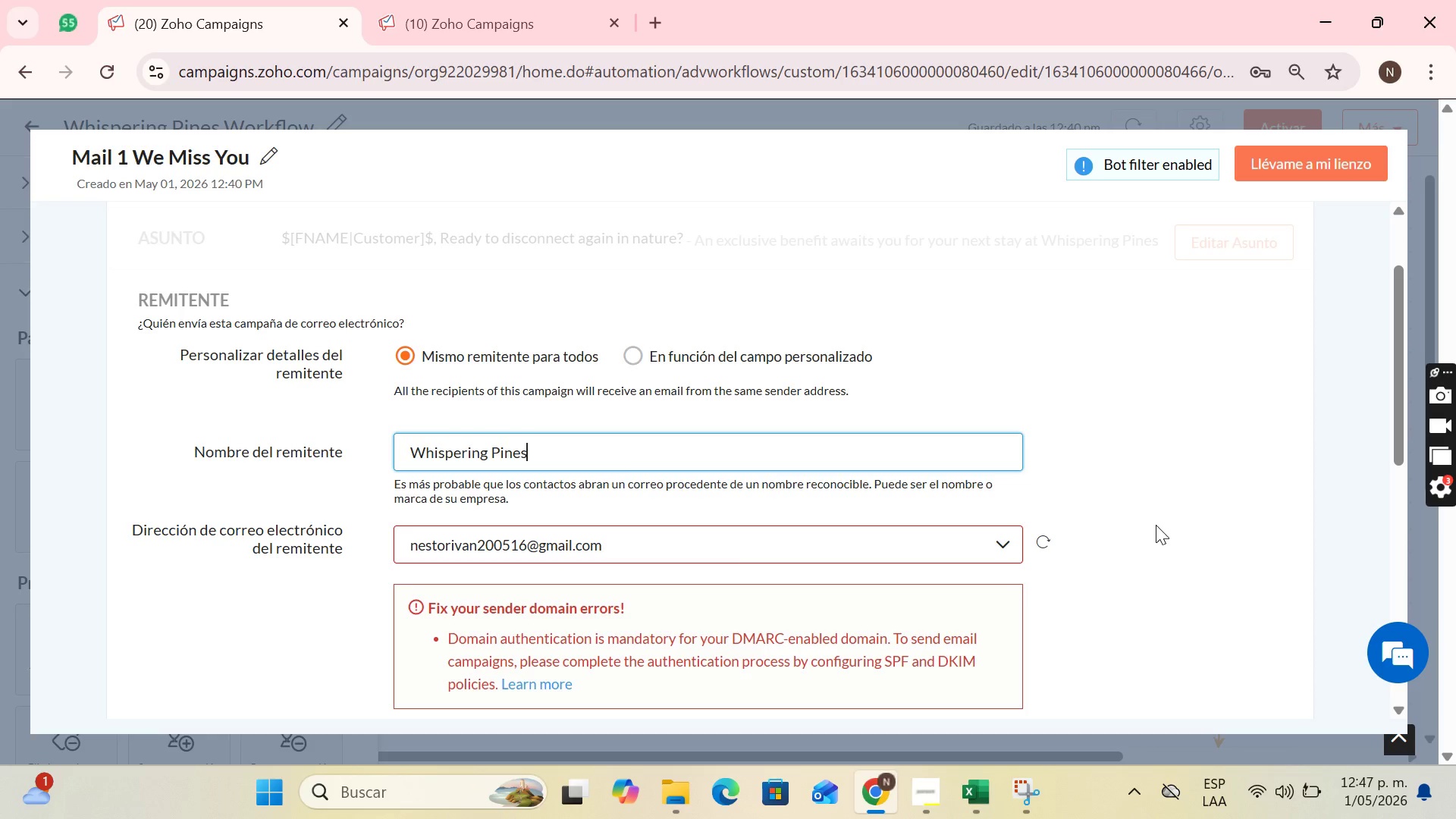 
wait(6.81)
 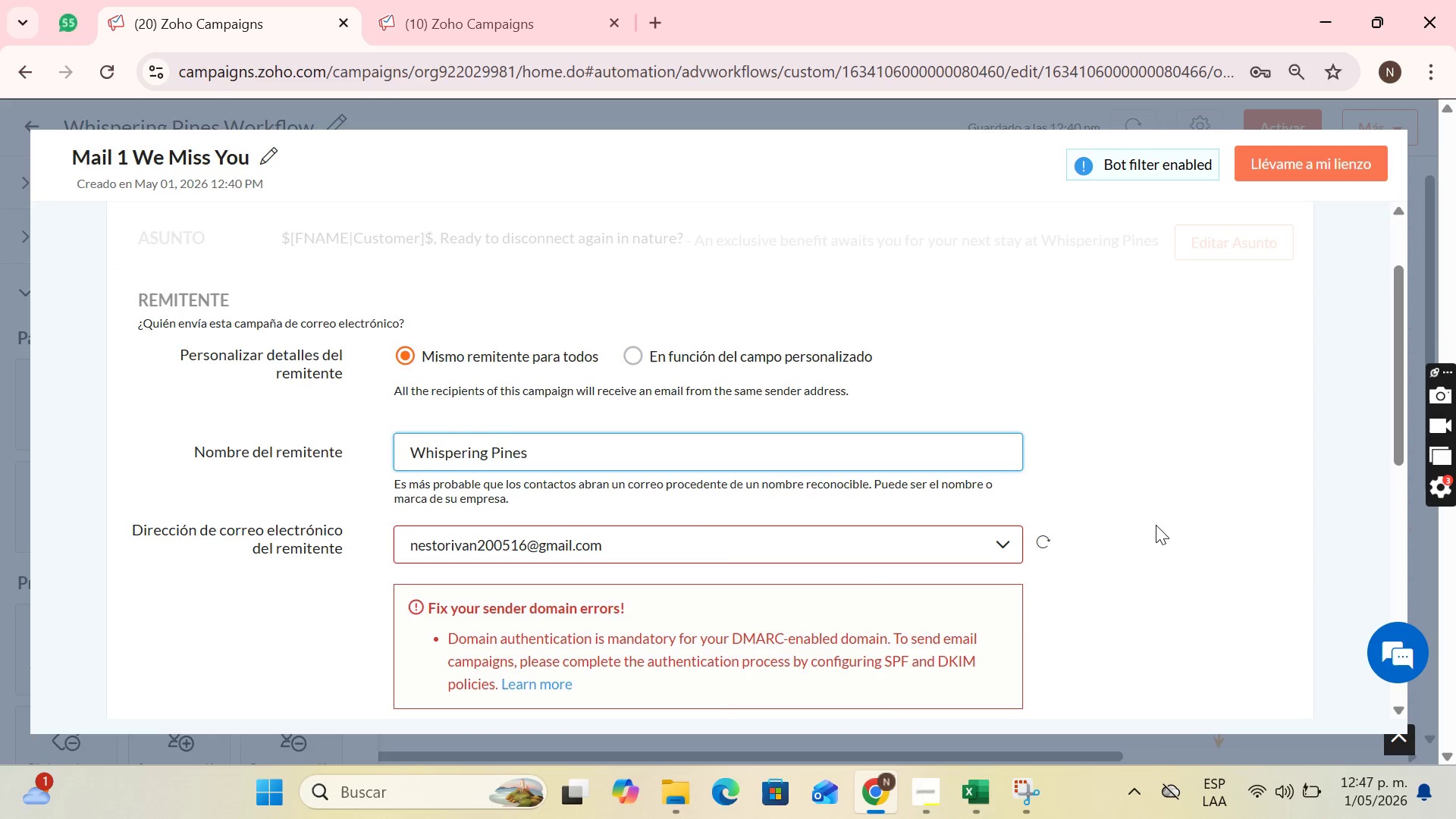 
scroll: coordinate [535, 484], scroll_direction: down, amount: 1.0
 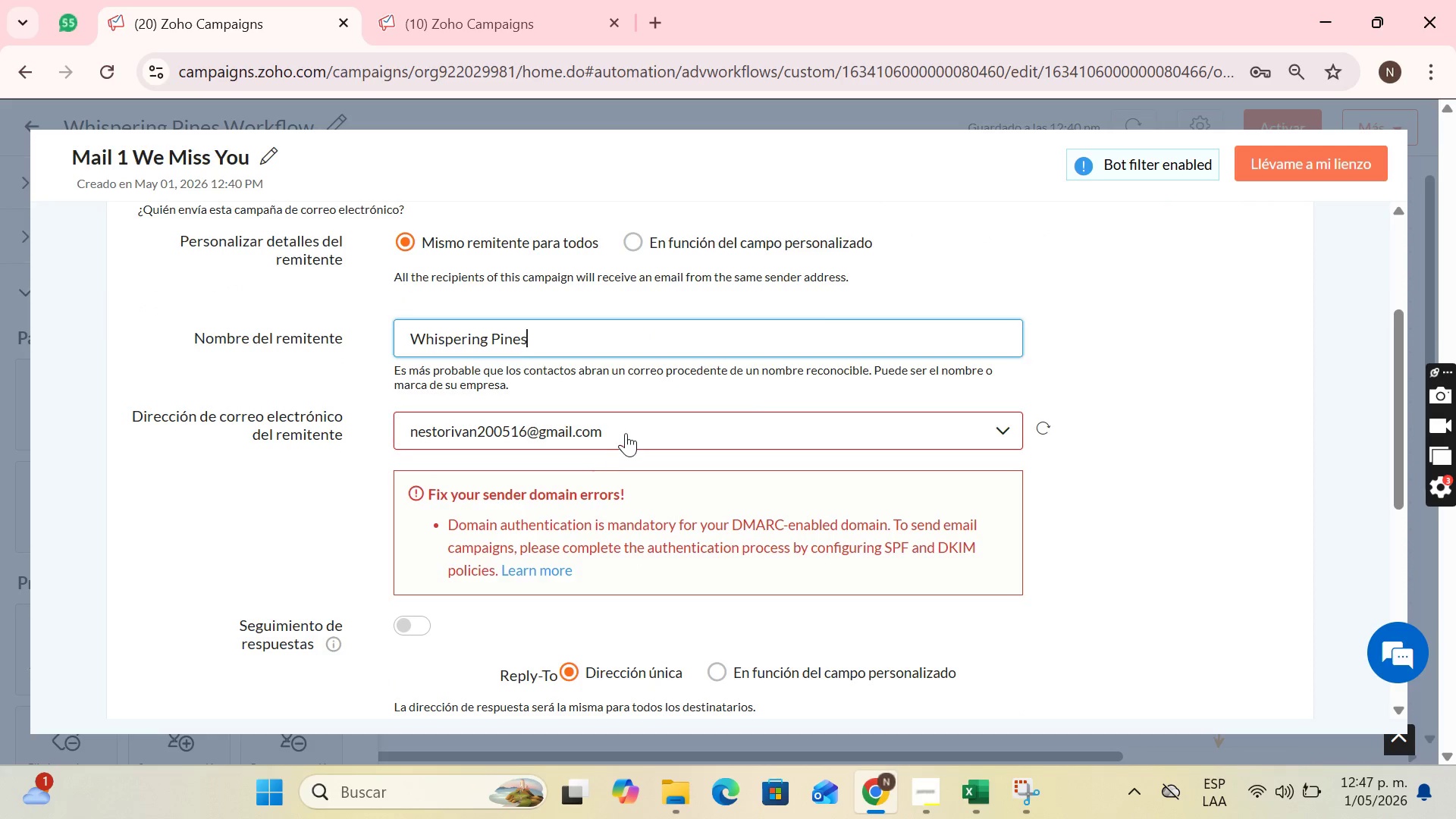 
left_click([626, 432])
 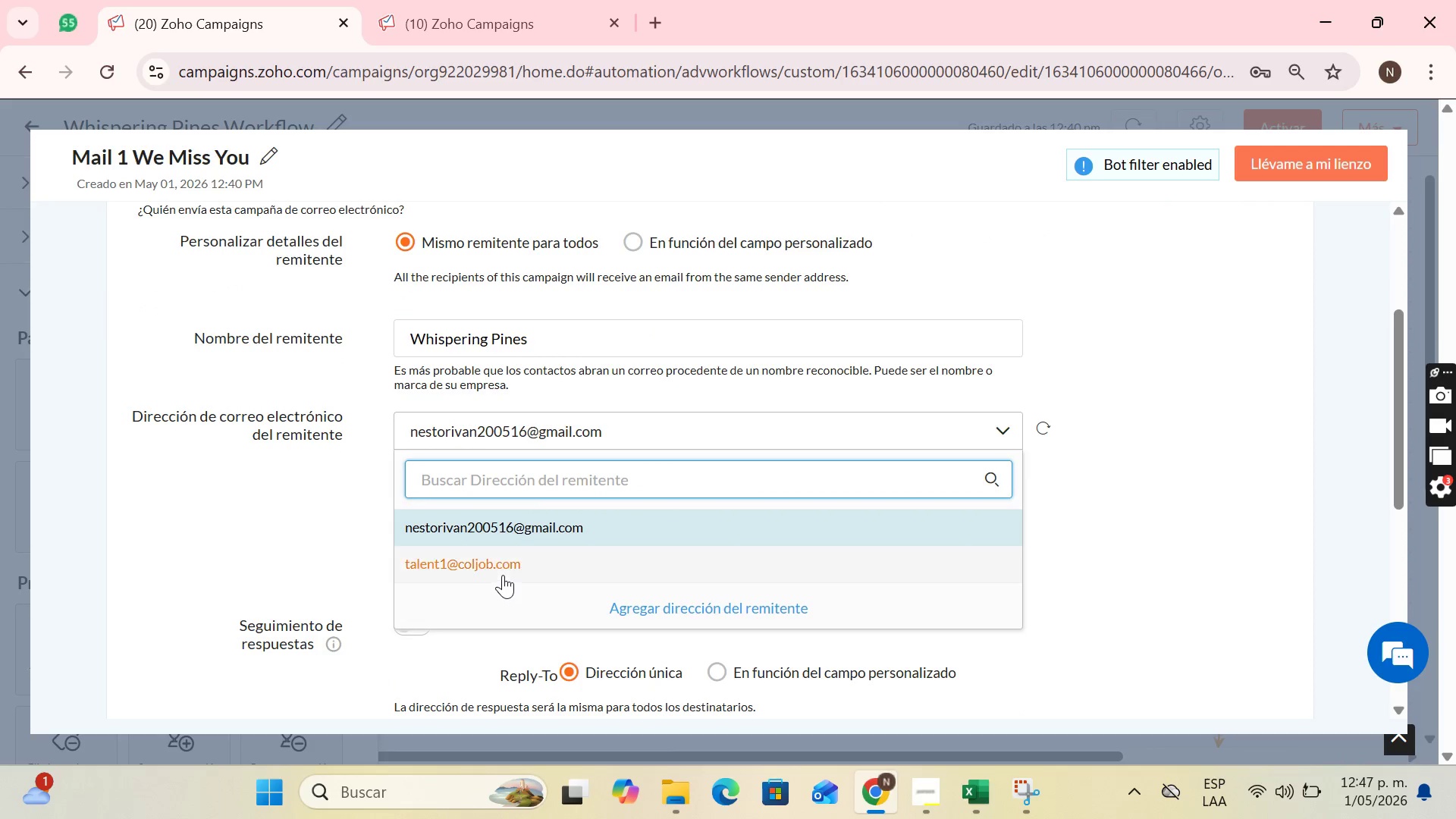 
left_click([503, 575])
 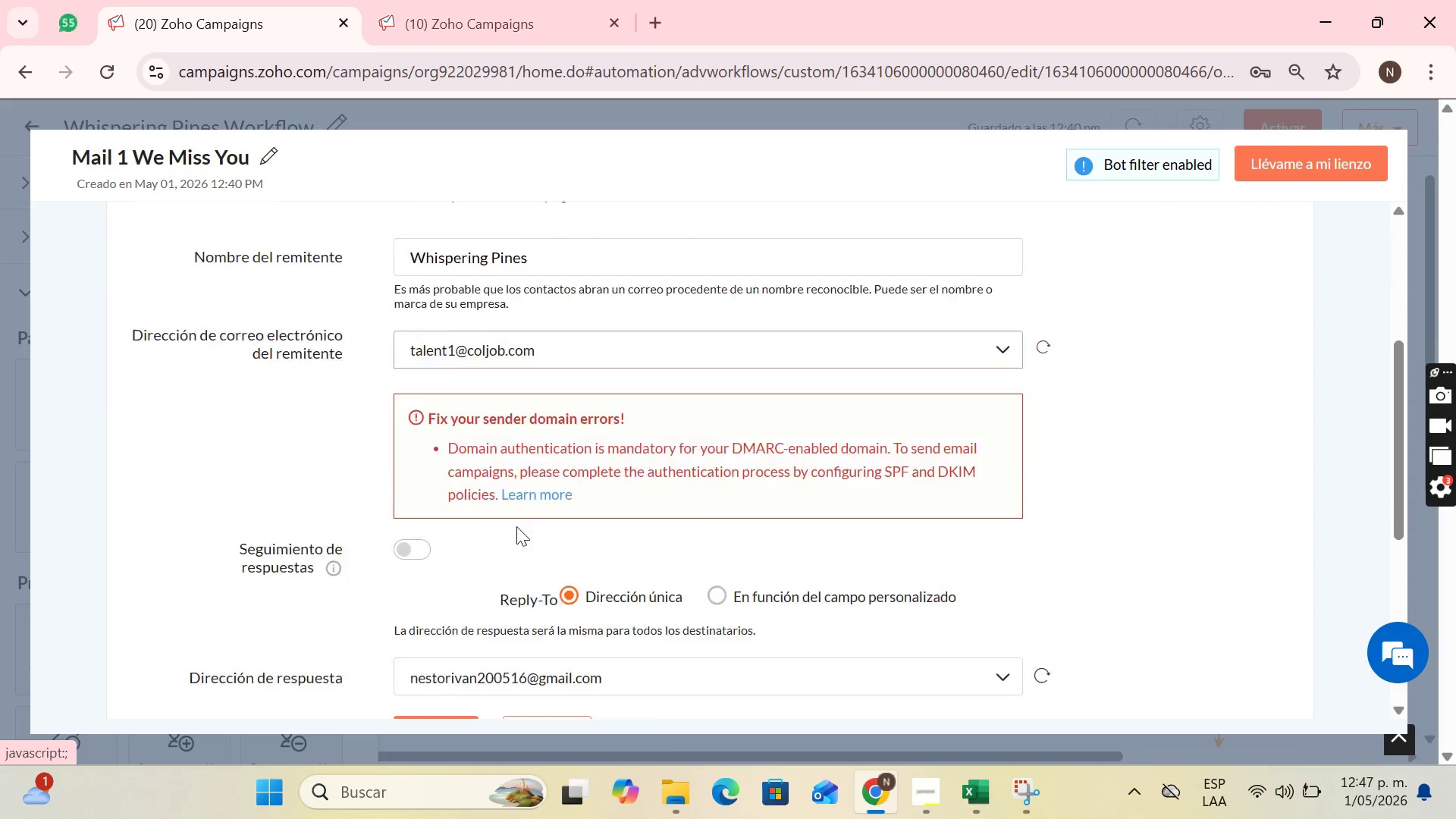 
scroll: coordinate [516, 533], scroll_direction: down, amount: 2.0
 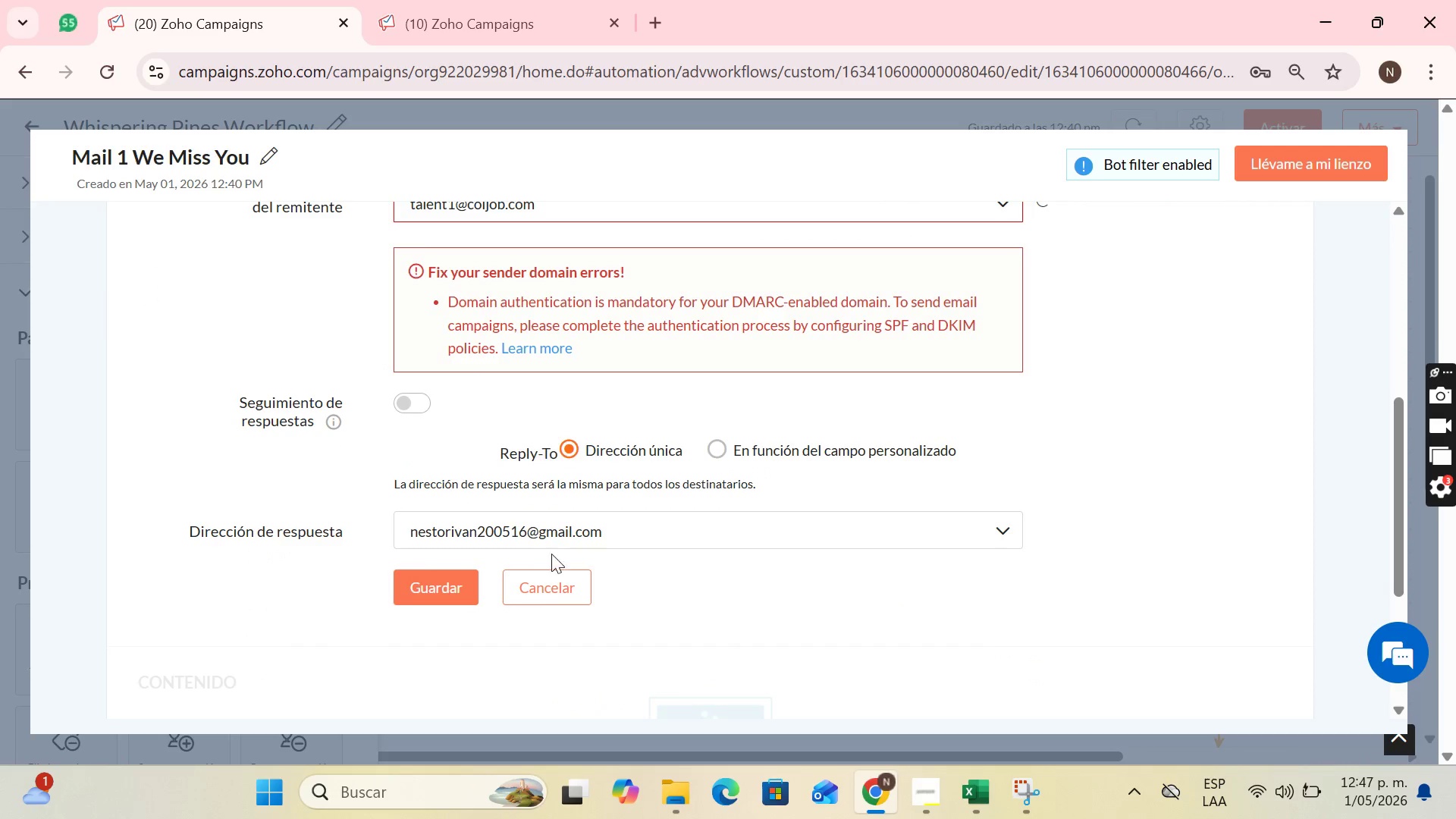 
left_click([551, 554])
 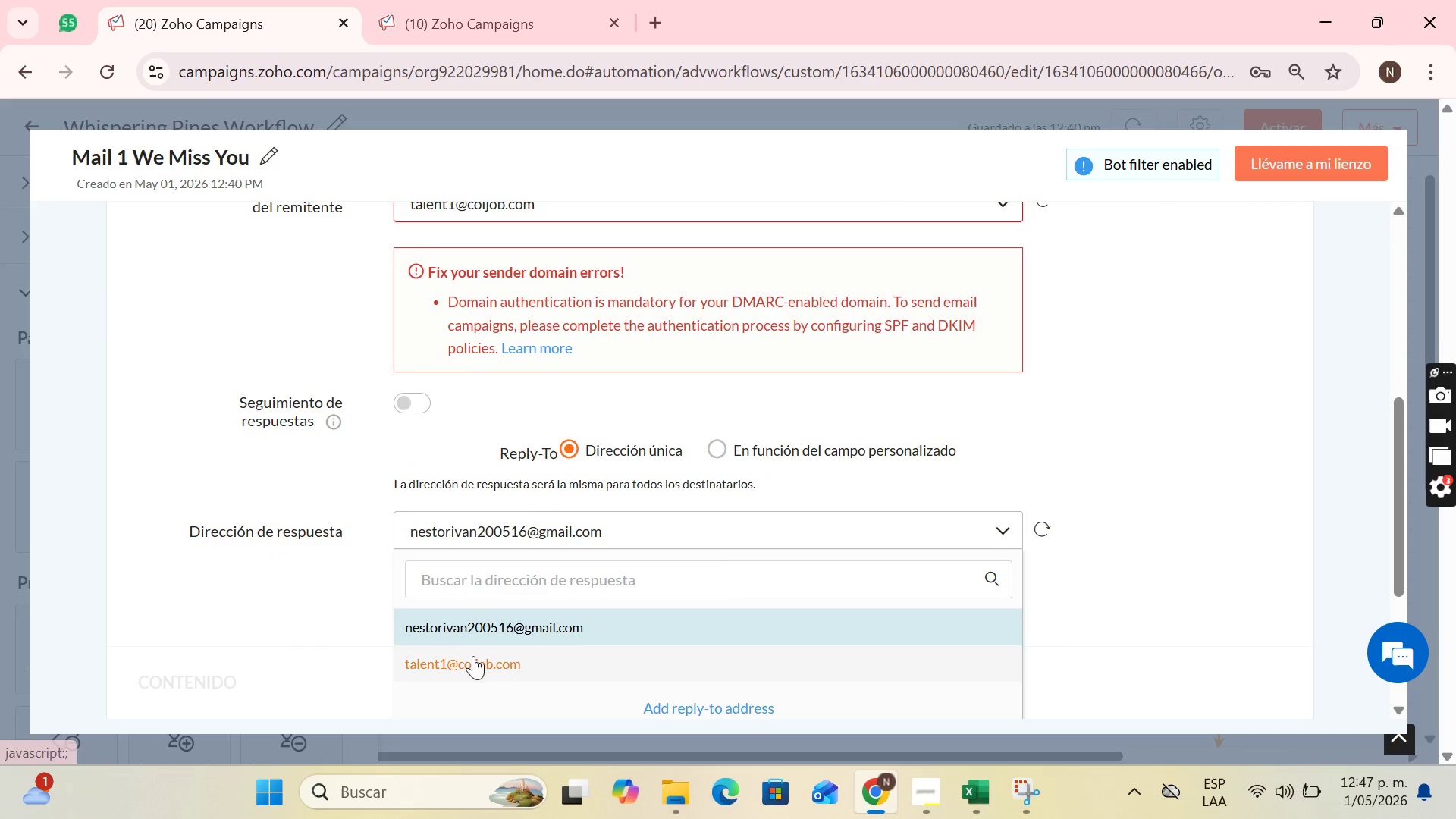 
left_click([471, 661])
 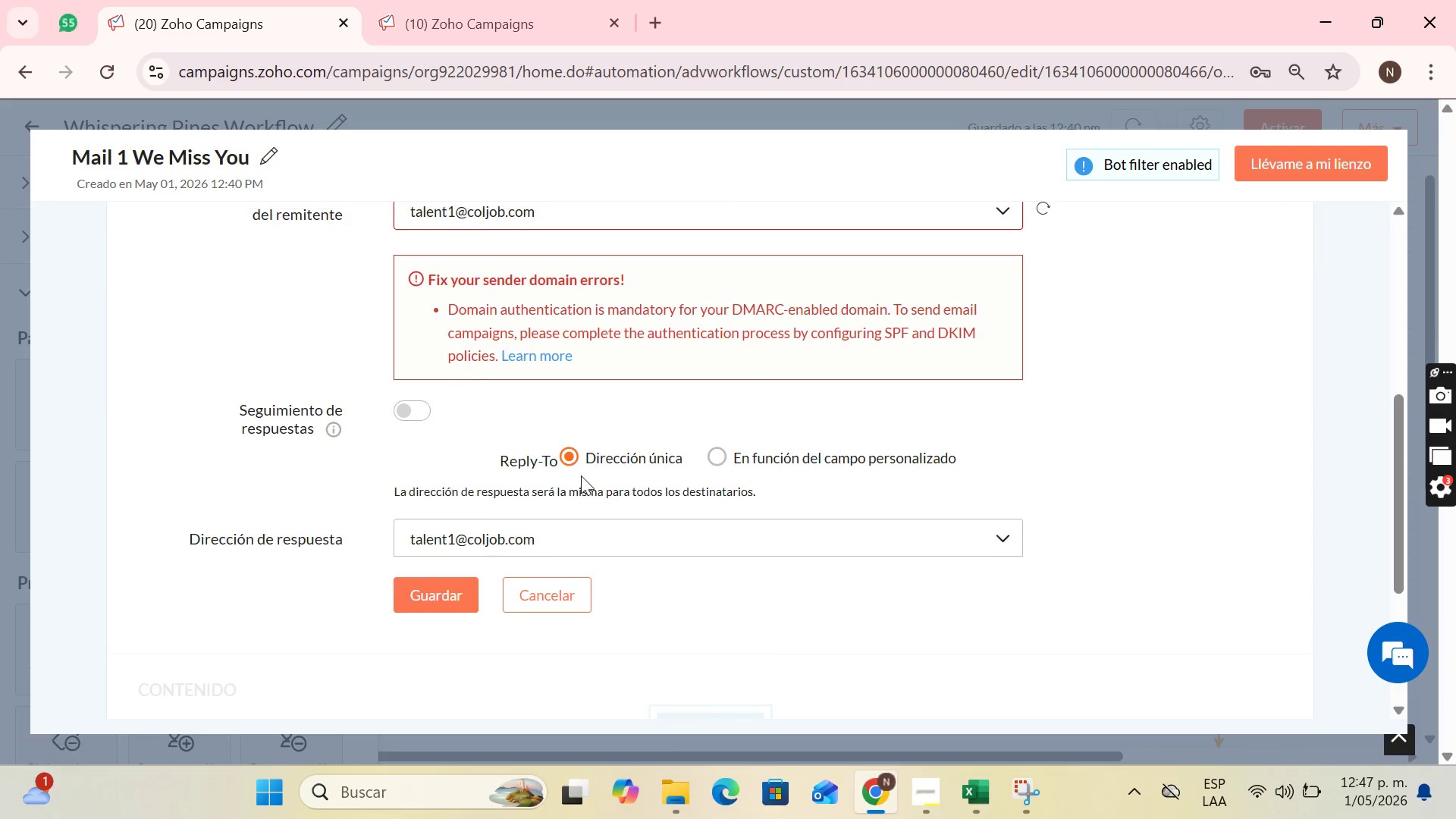 
scroll: coordinate [573, 486], scroll_direction: down, amount: 1.0
 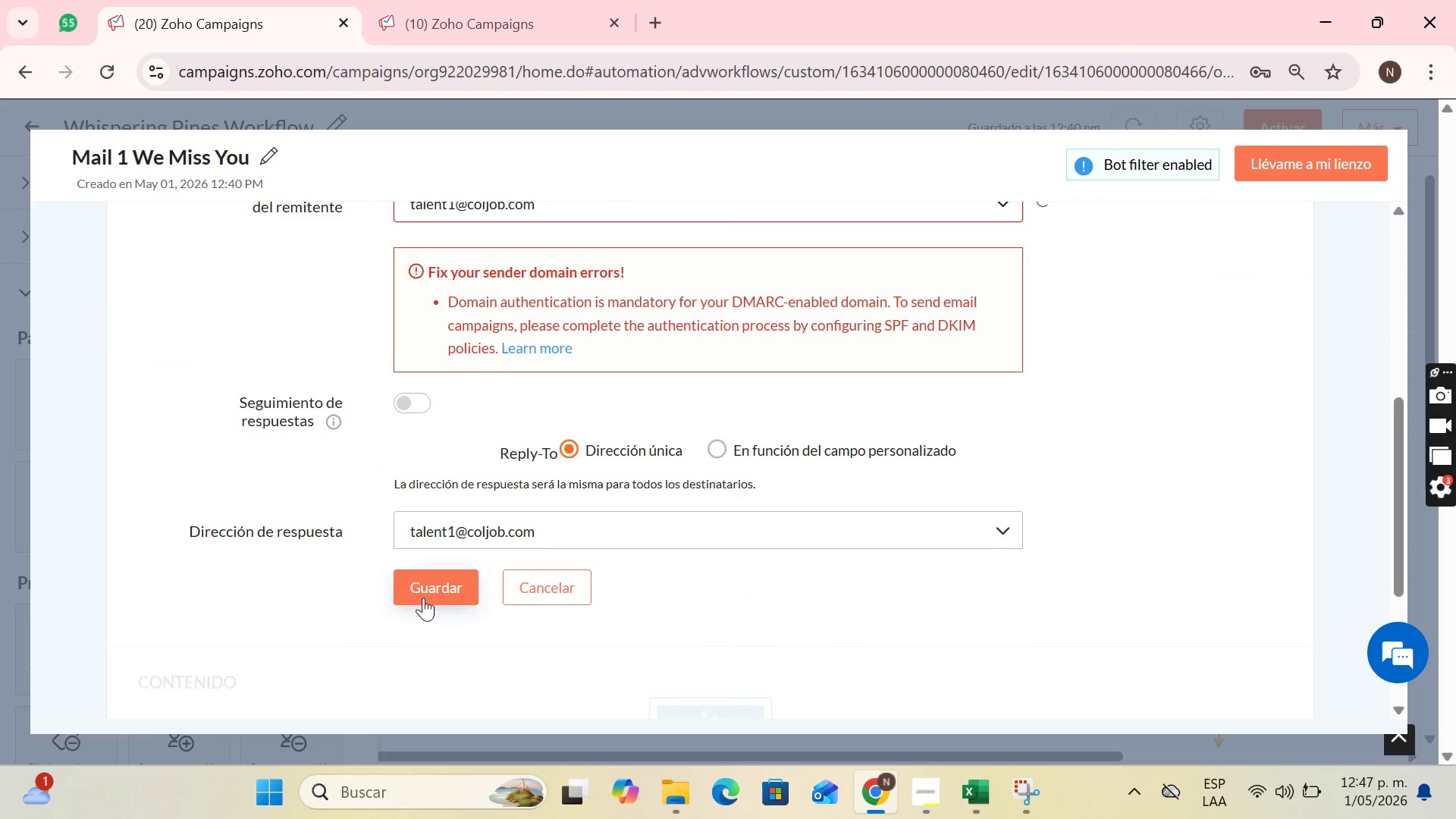 
left_click([423, 598])
 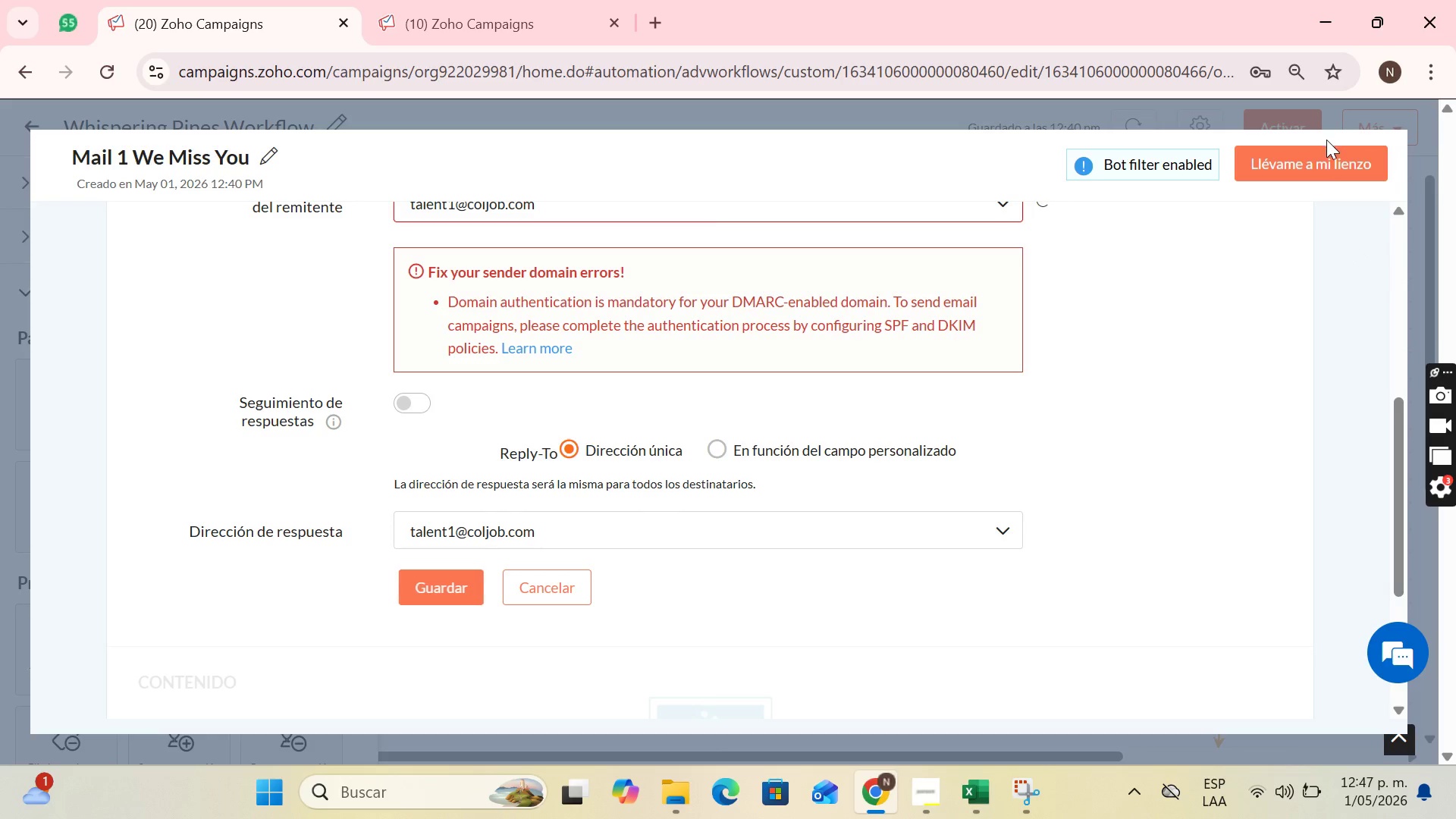 
left_click([1328, 152])
 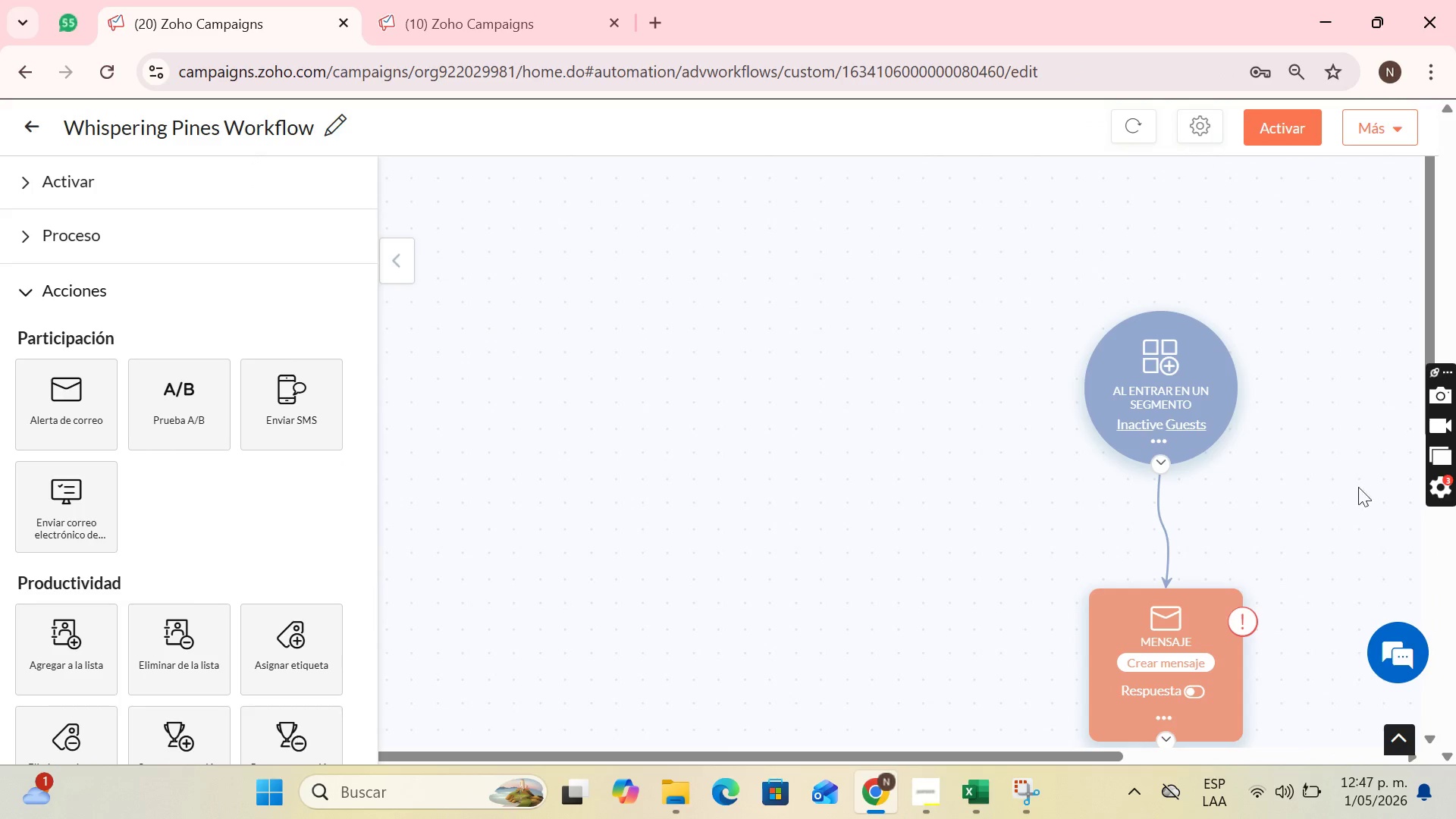 
scroll: coordinate [717, 289], scroll_direction: down, amount: 6.0
 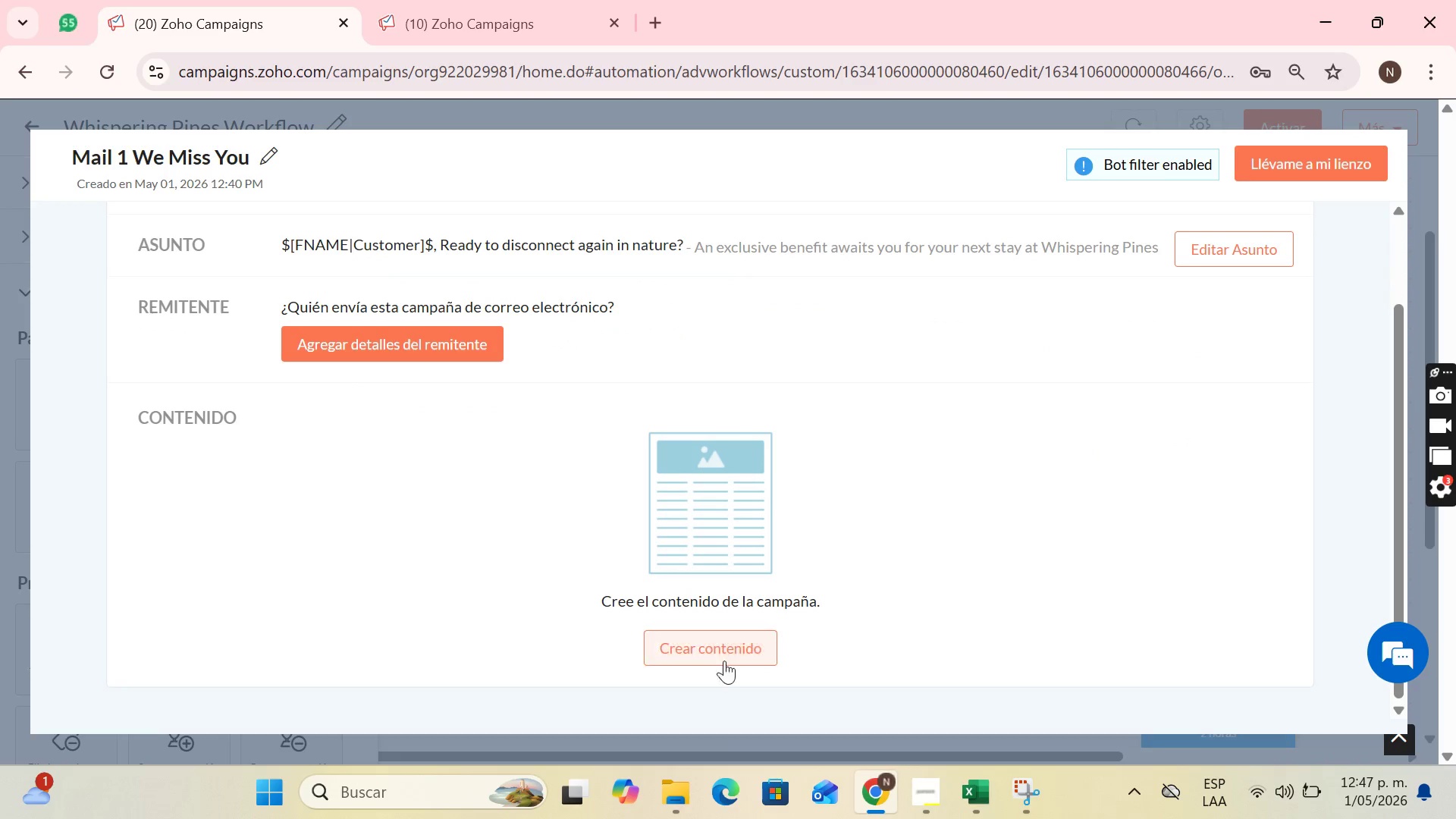 
left_click([724, 653])
 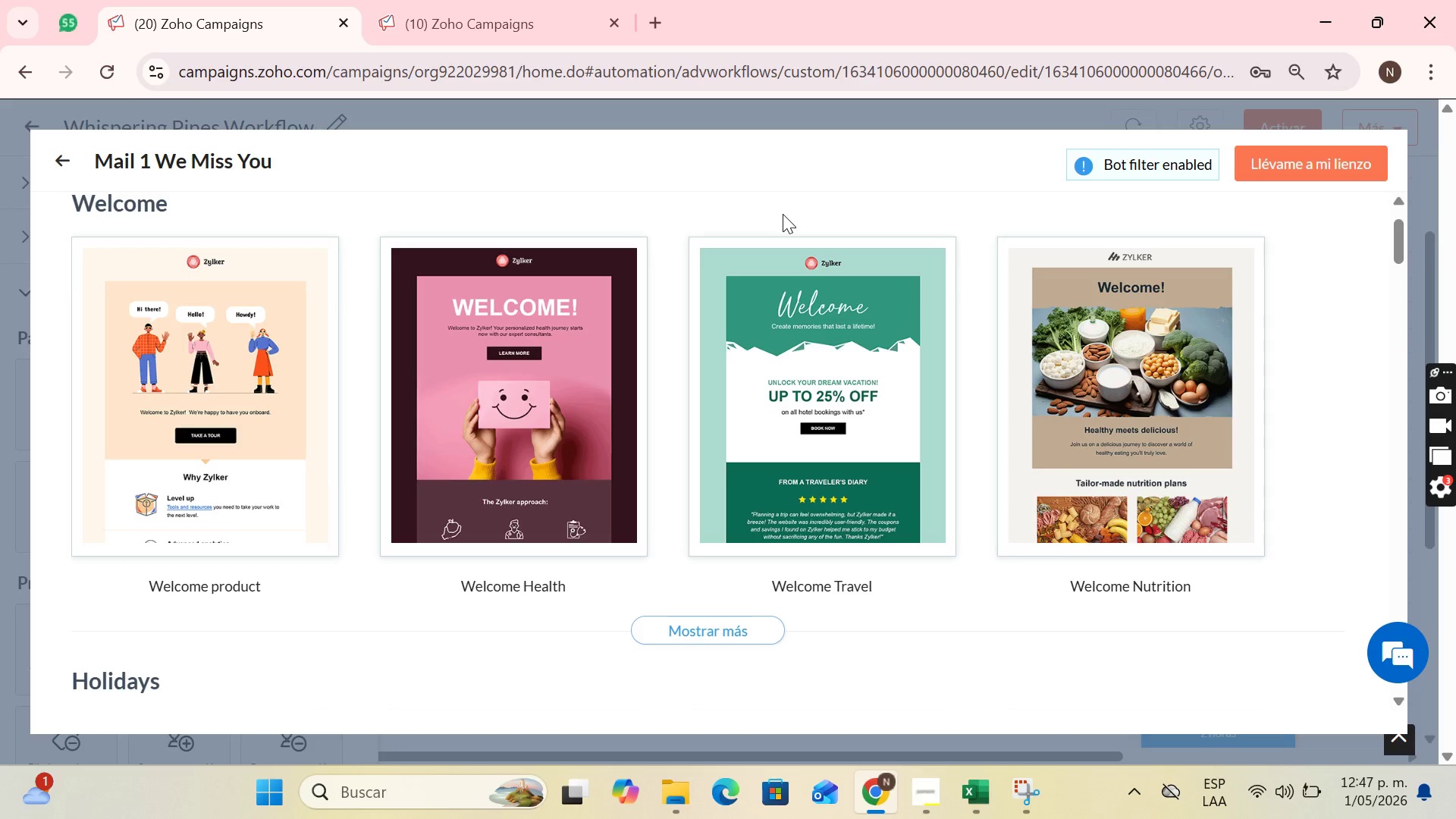 
wait(17.45)
 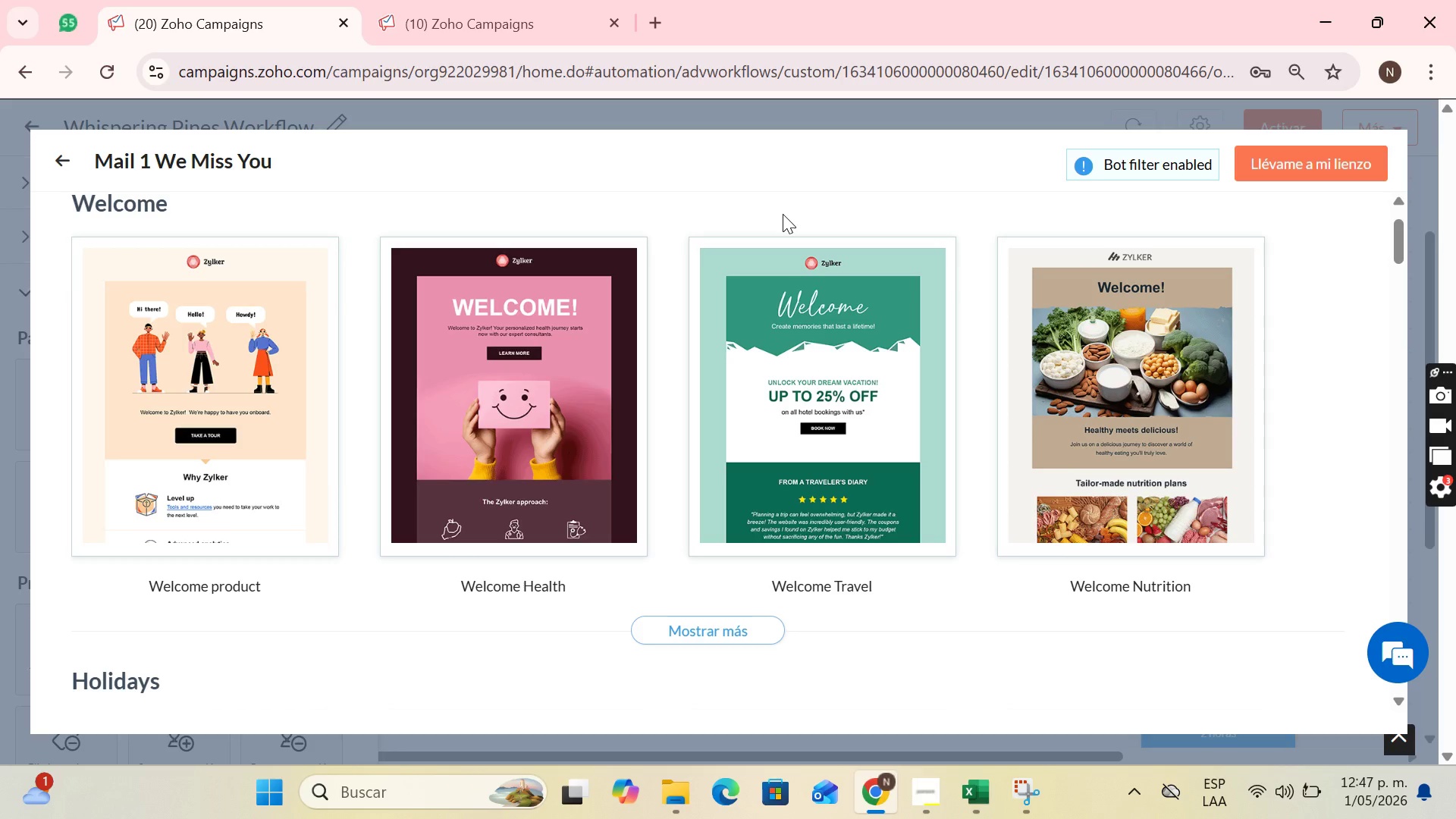 
scroll: coordinate [502, 406], scroll_direction: down, amount: 1.0
 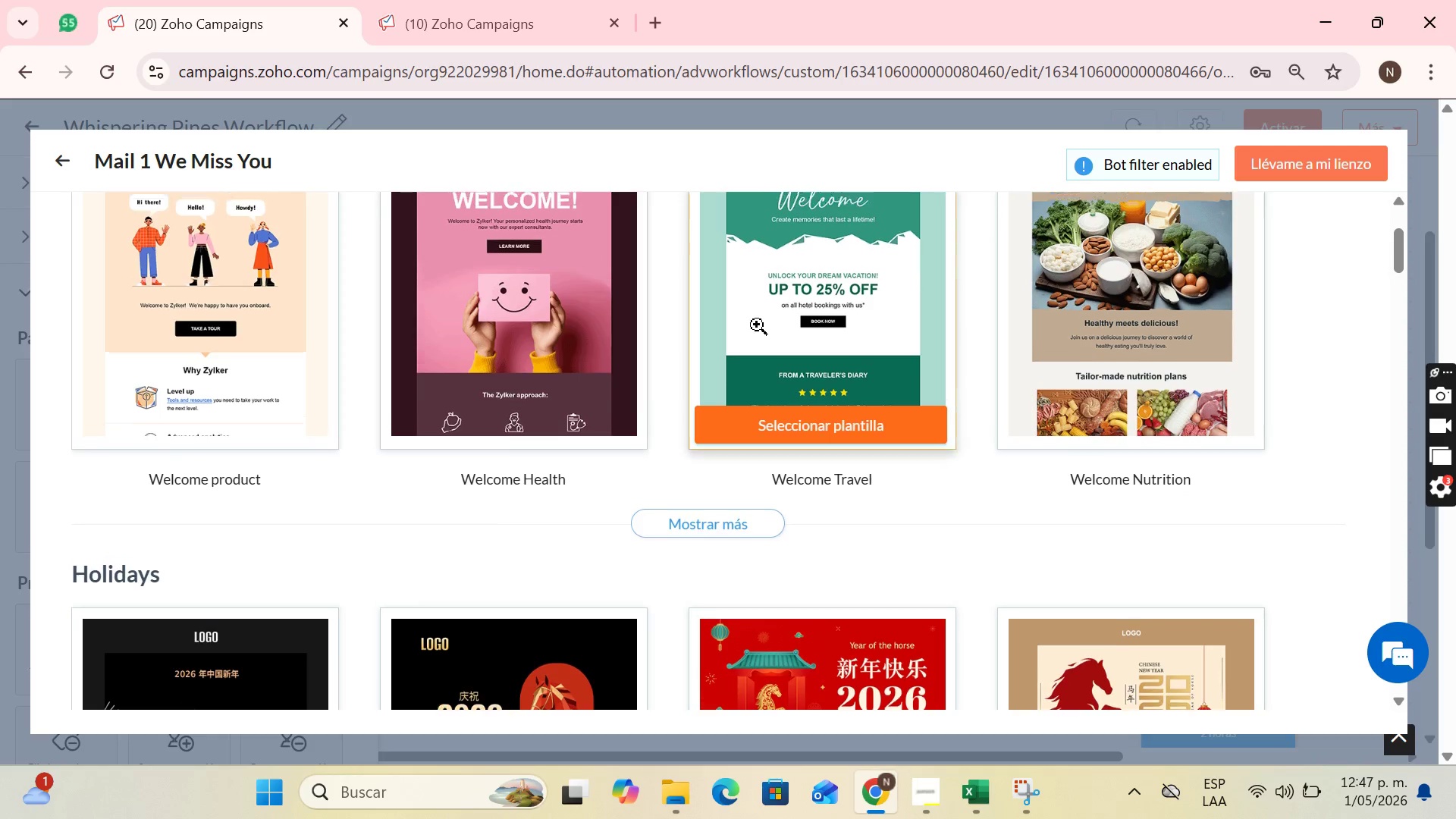 
scroll: coordinate [757, 325], scroll_direction: up, amount: 1.0
 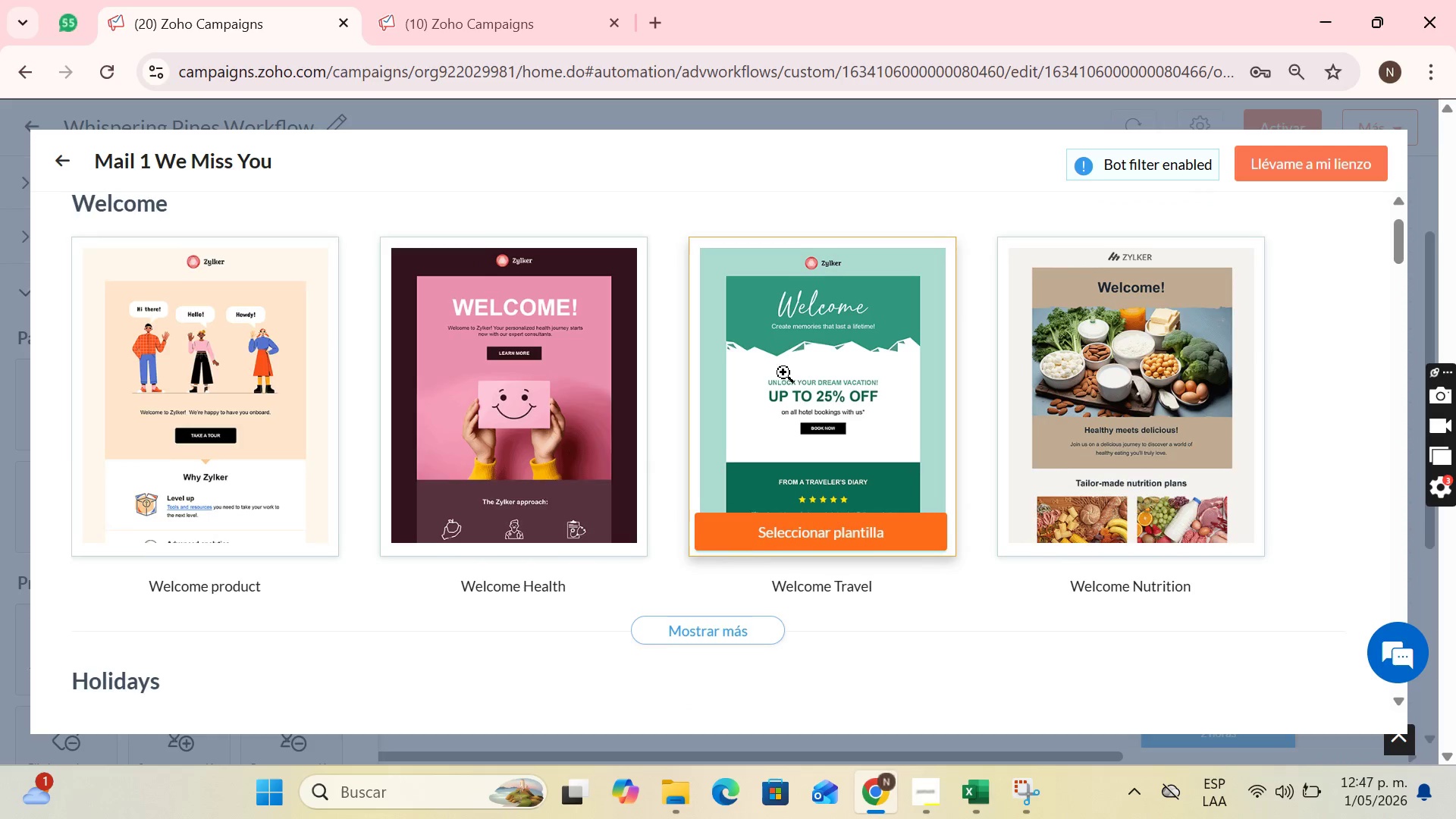 
scroll: coordinate [778, 374], scroll_direction: down, amount: 1.0
 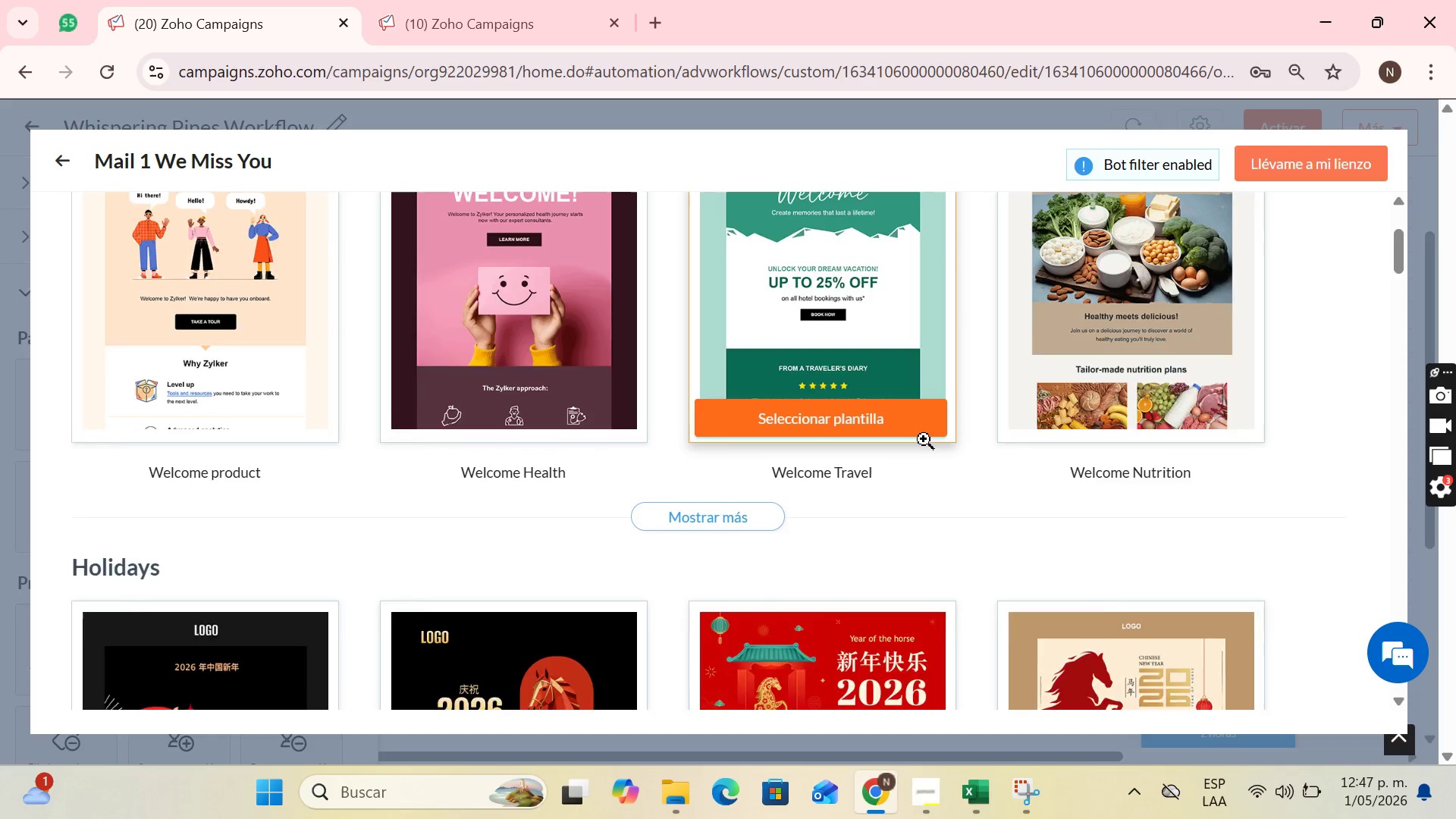 
scroll: coordinate [924, 439], scroll_direction: up, amount: 1.0
 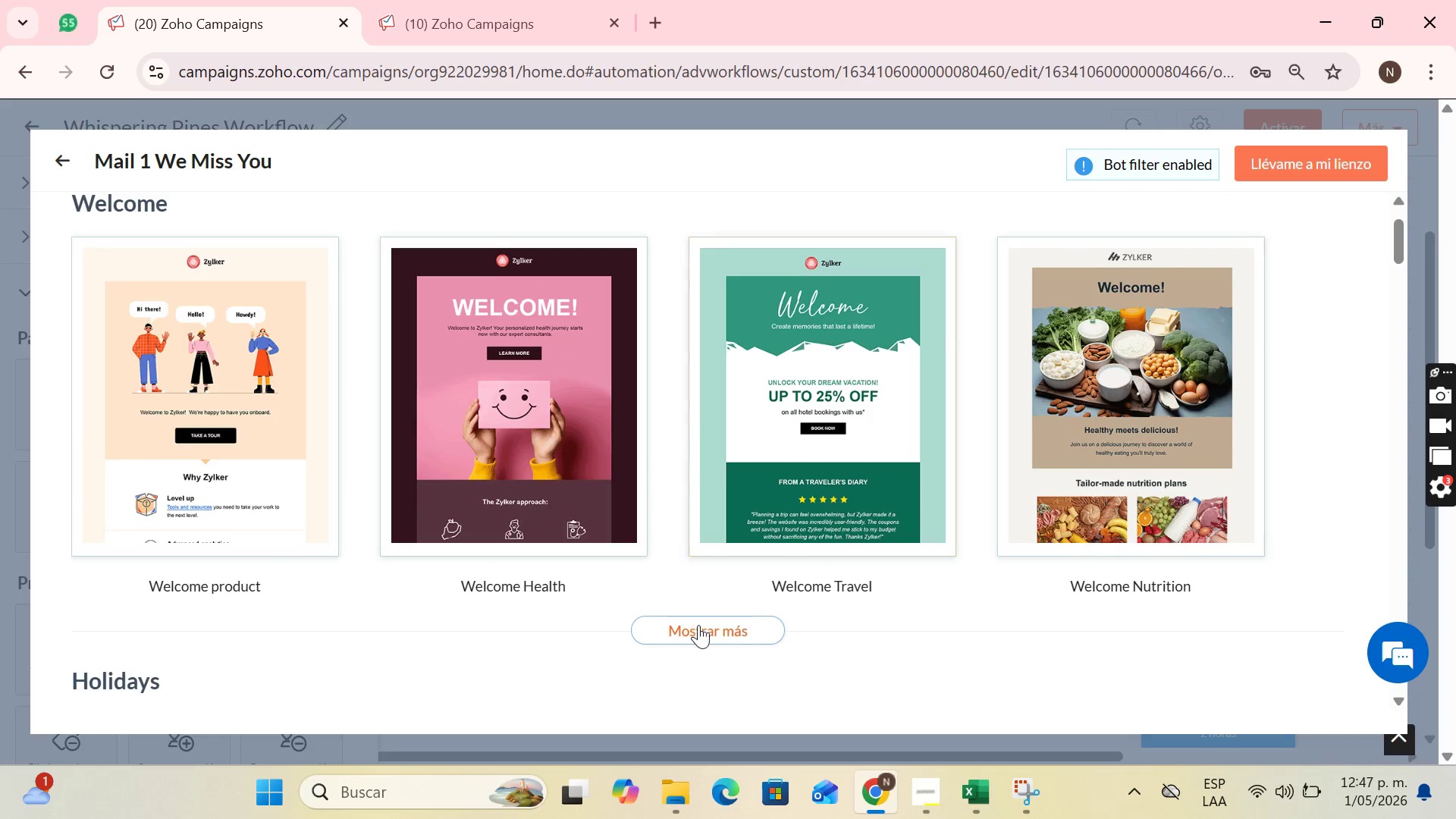 
left_click([702, 637])
 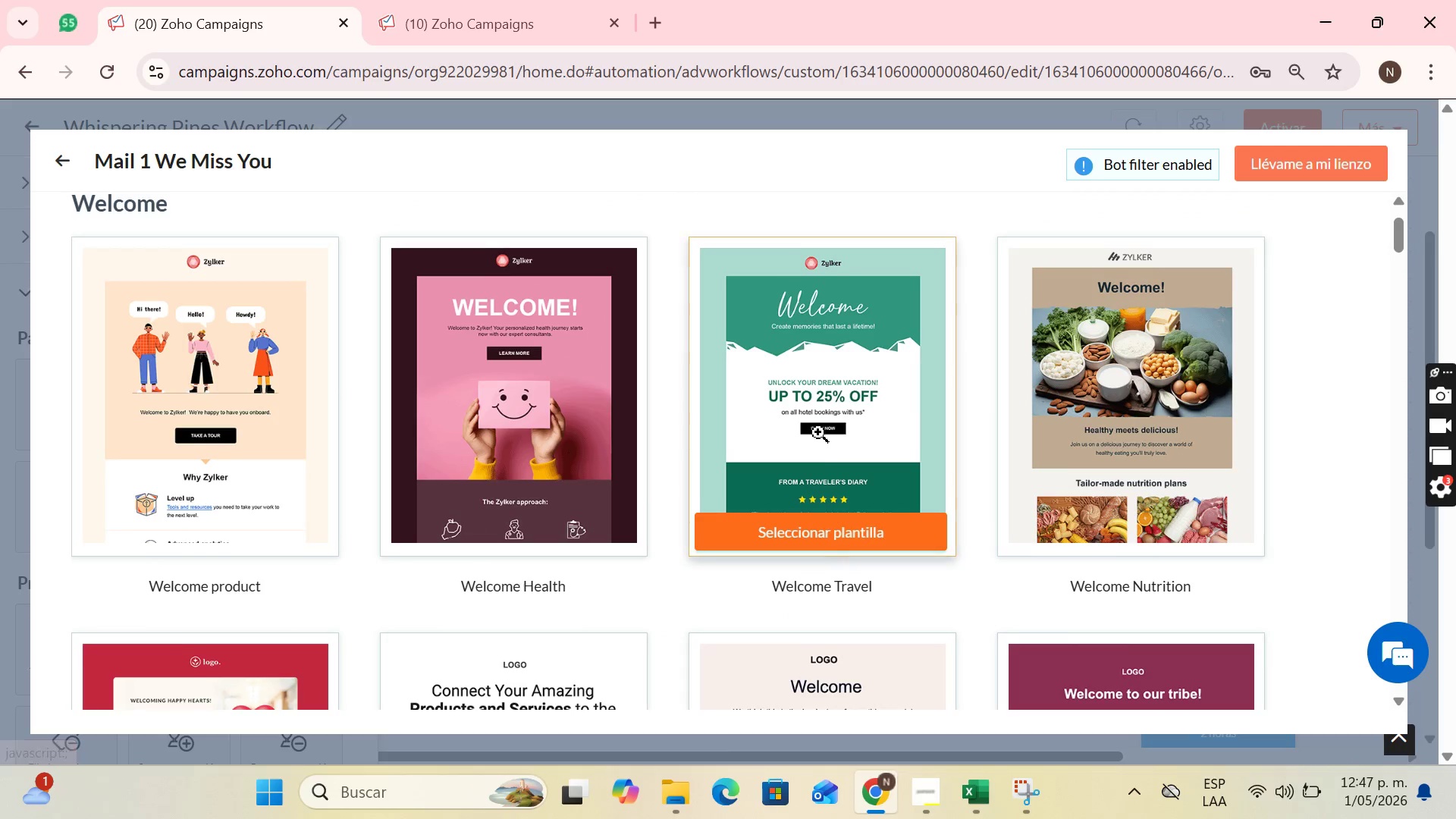 
scroll: coordinate [877, 419], scroll_direction: down, amount: 10.0
 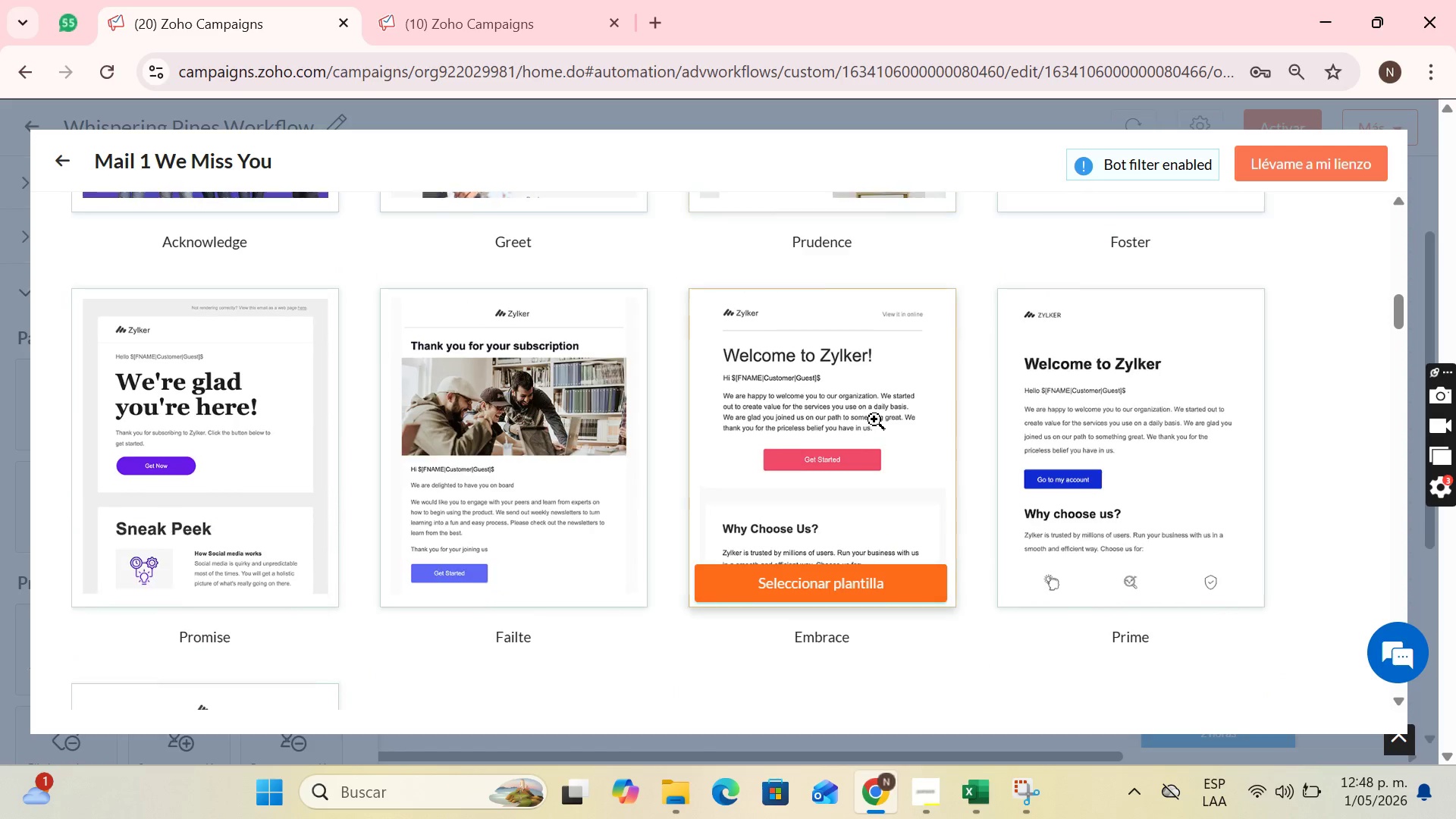 
scroll: coordinate [874, 419], scroll_direction: up, amount: 3.0
 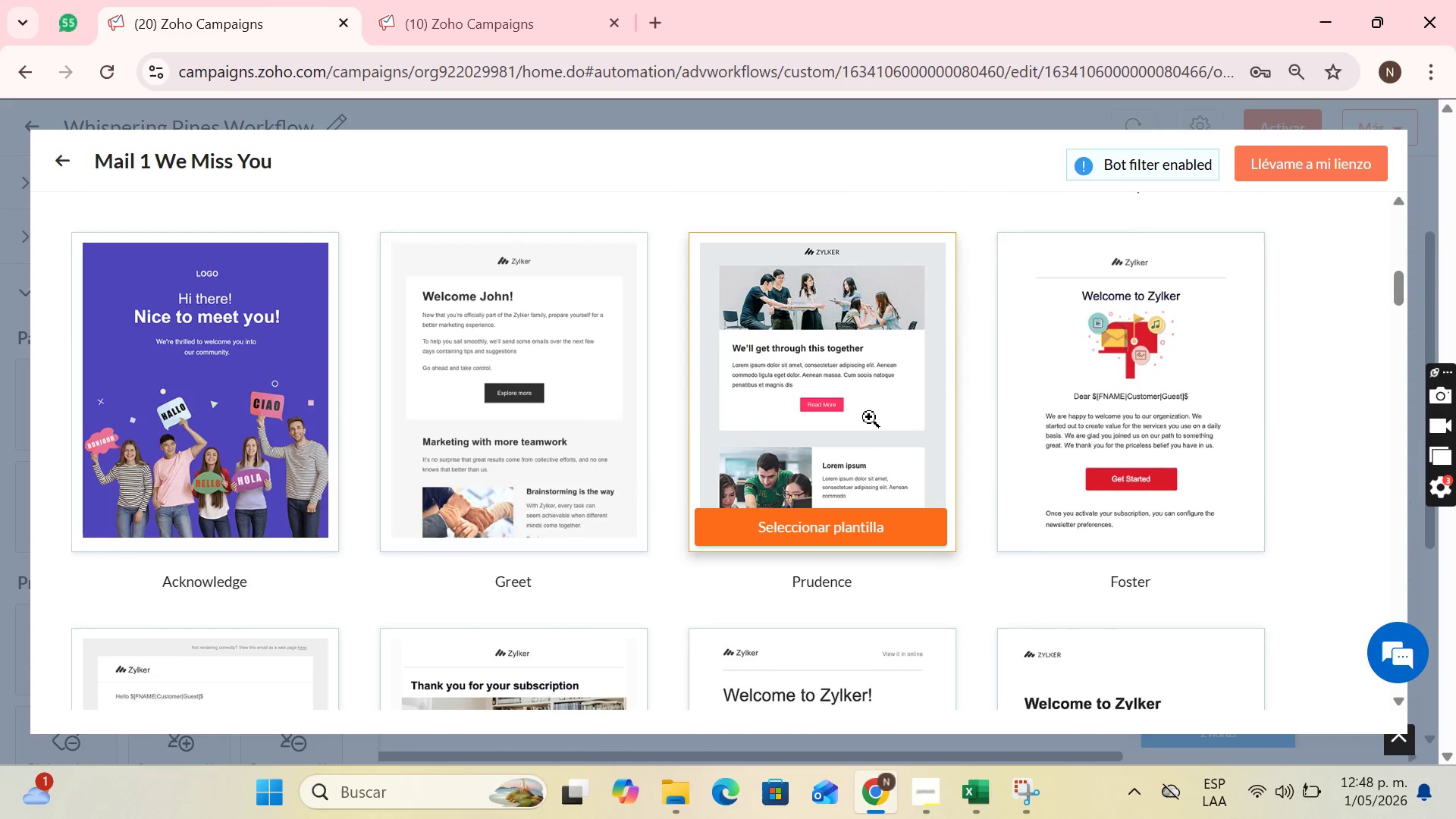 
scroll: coordinate [869, 416], scroll_direction: down, amount: 10.0
 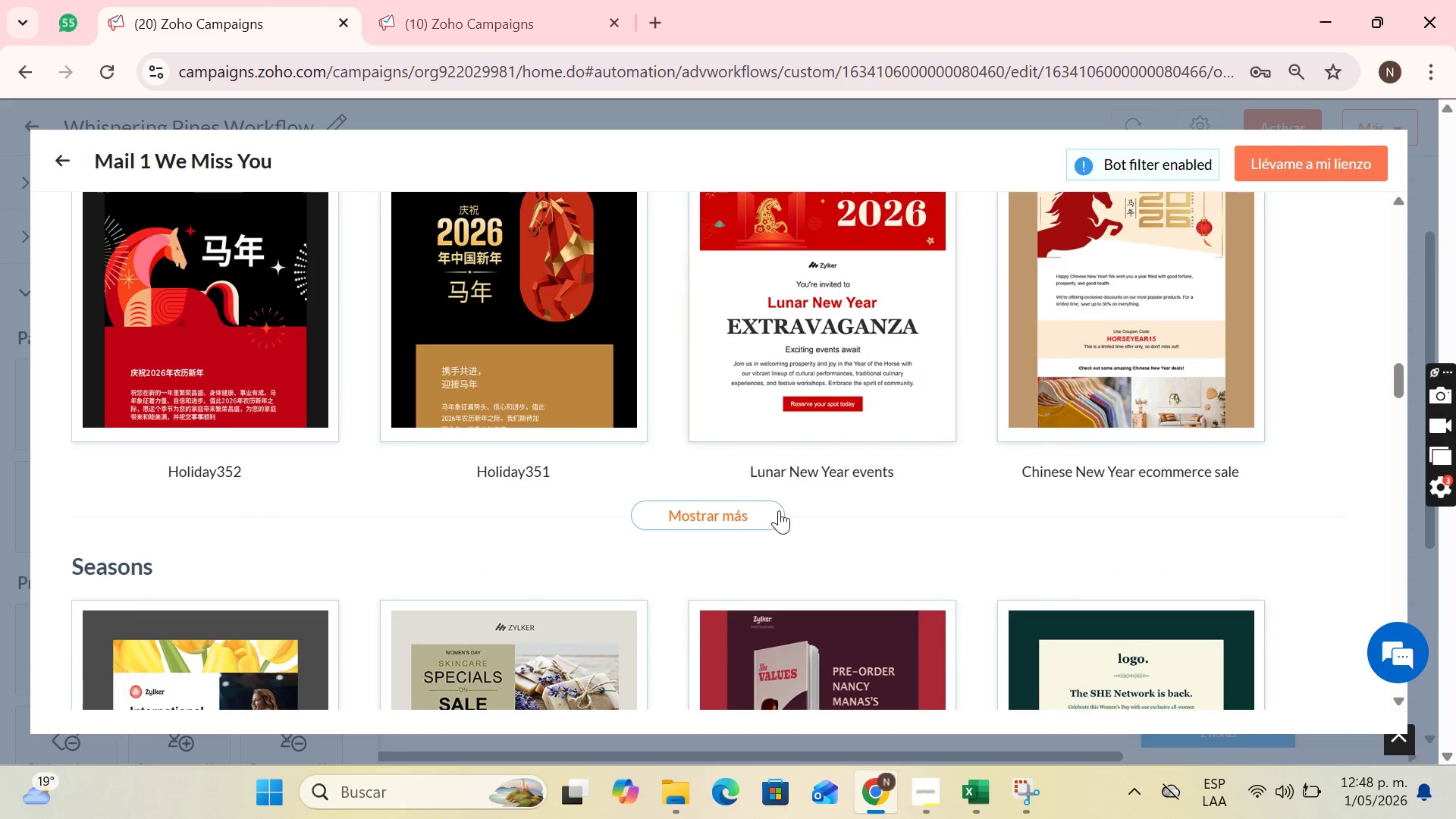 
left_click([778, 506])
 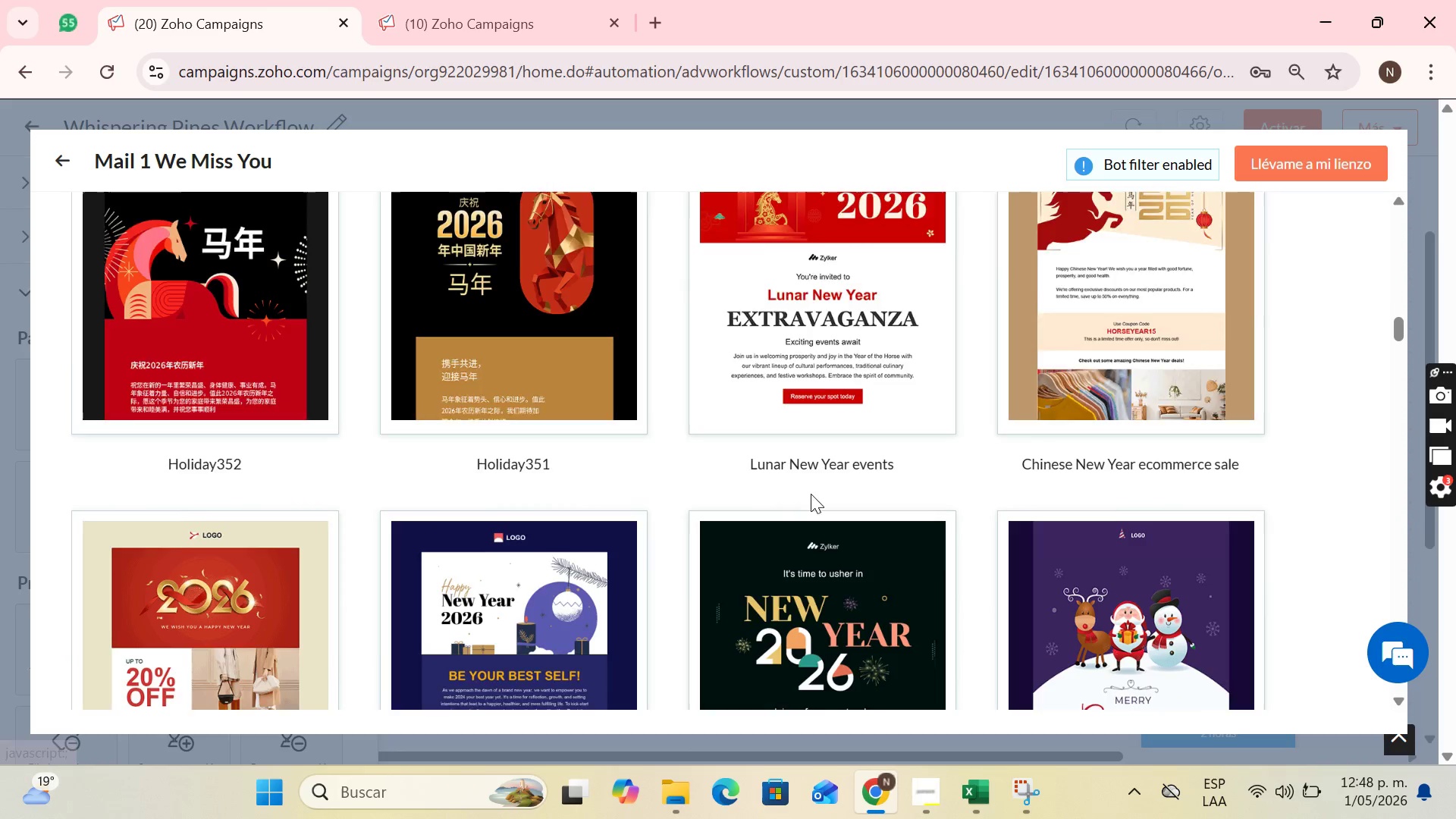 
scroll: coordinate [894, 461], scroll_direction: down, amount: 29.0
 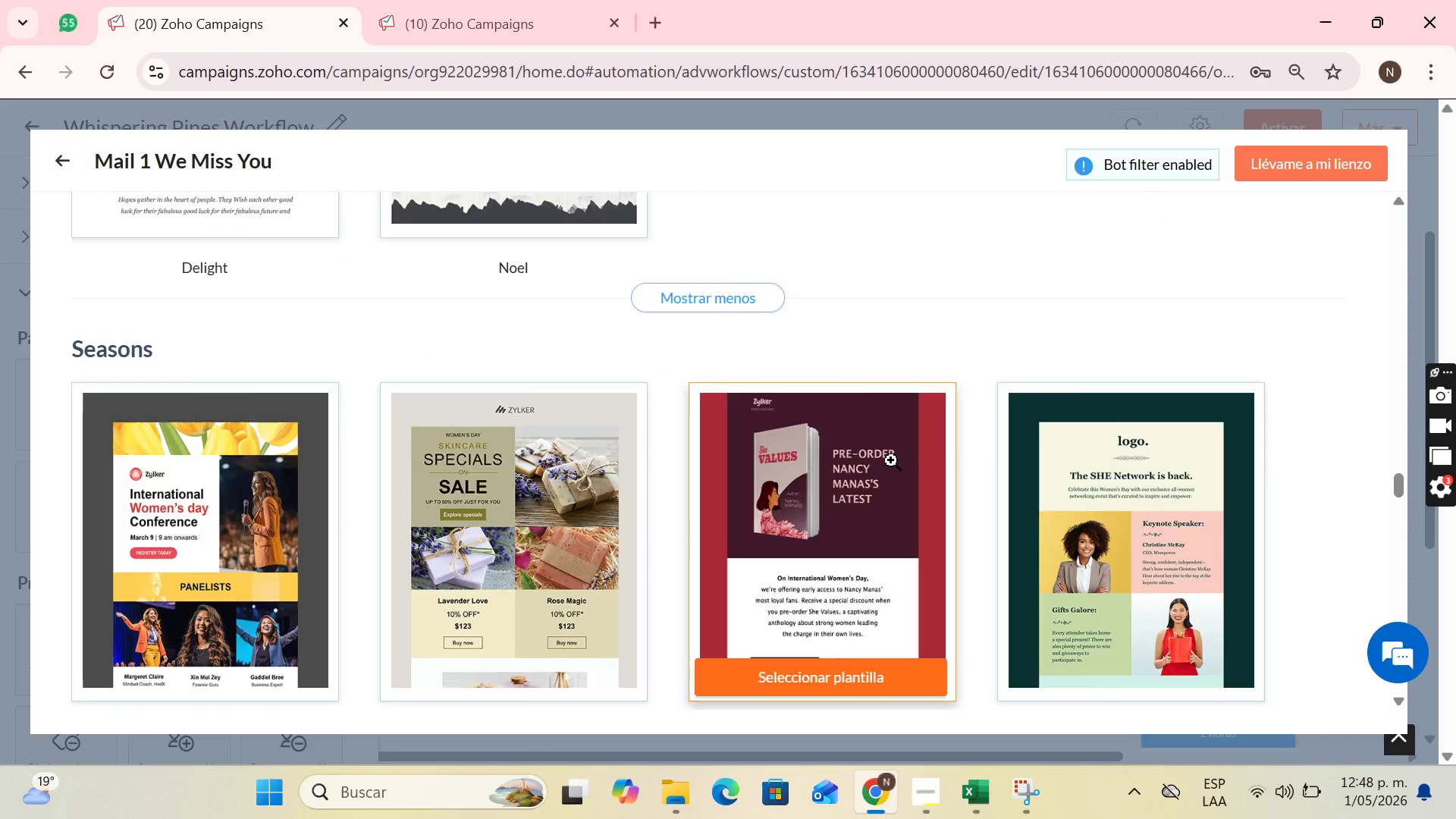 
scroll: coordinate [891, 460], scroll_direction: down, amount: 2.0
 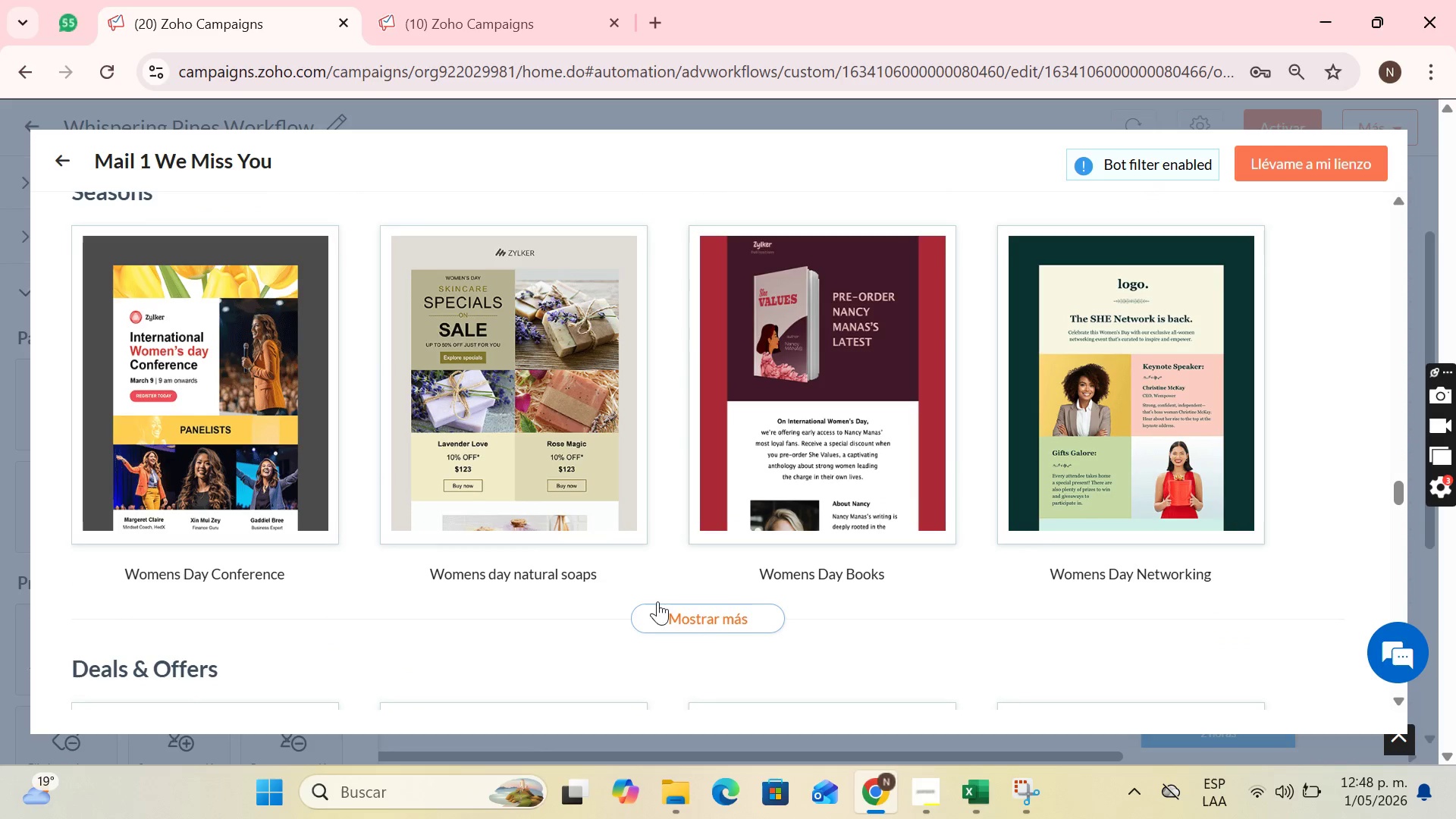 
left_click([658, 600])
 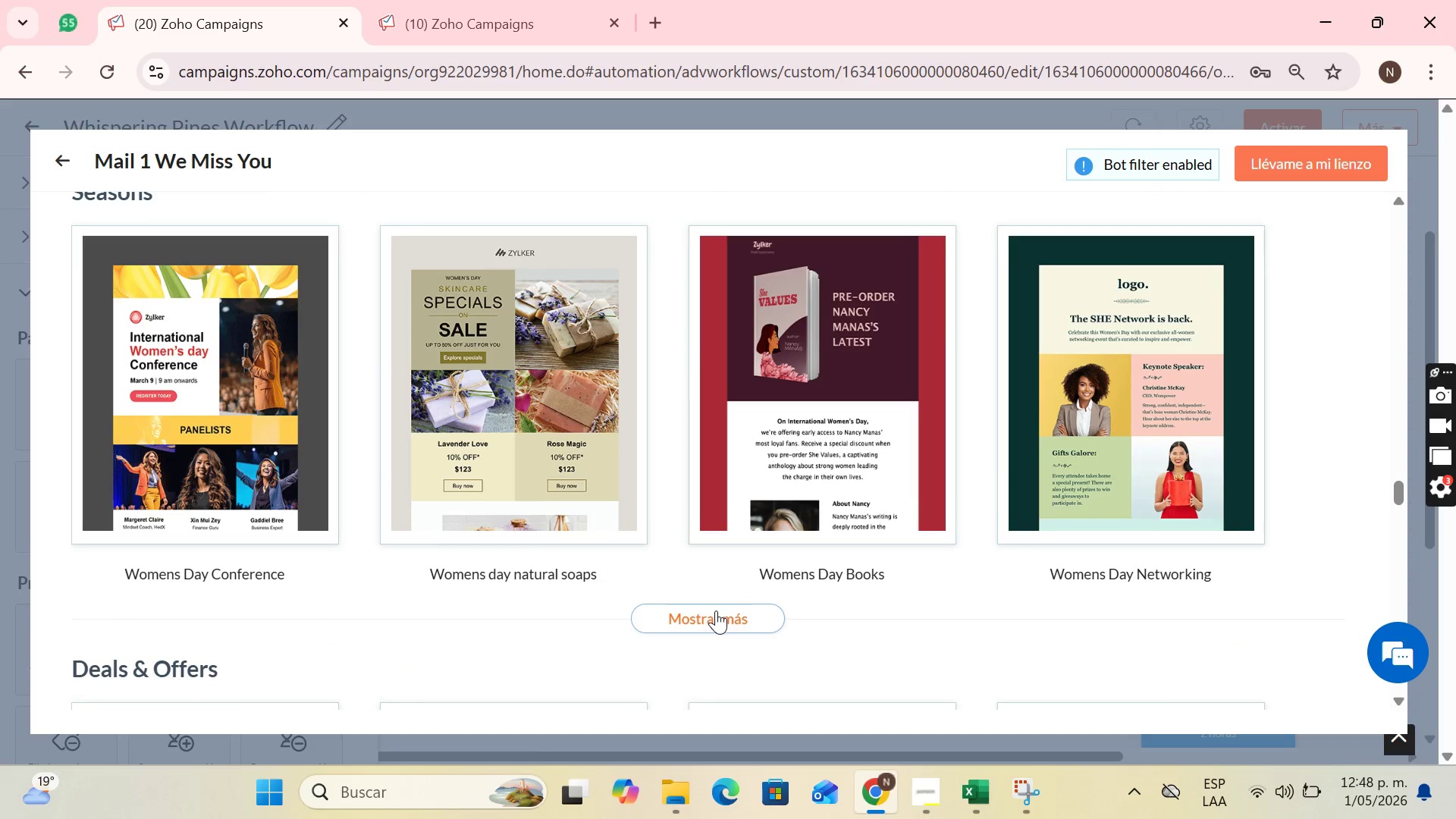 
left_click([716, 610])
 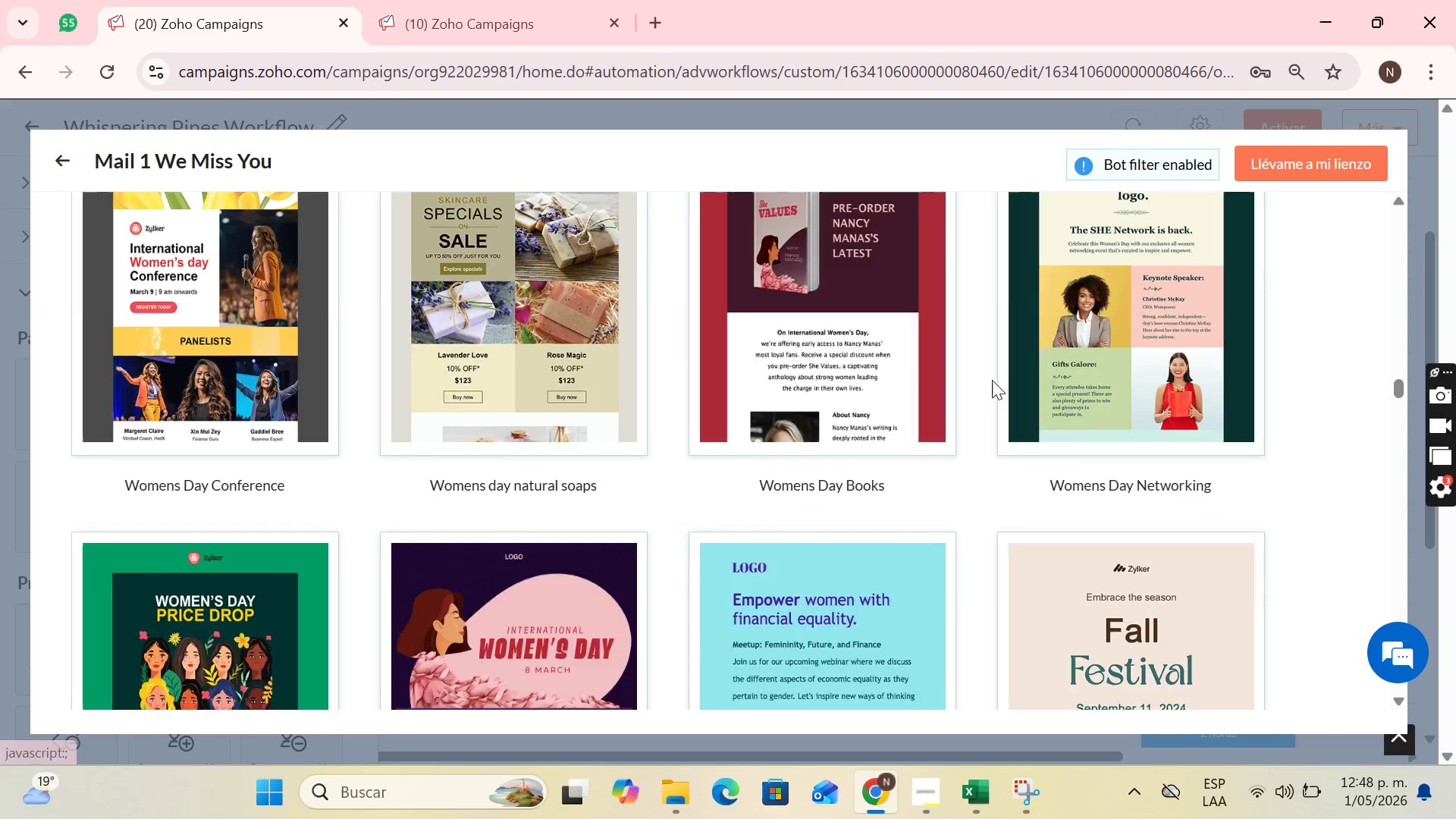 
scroll: coordinate [971, 400], scroll_direction: down, amount: 13.0
 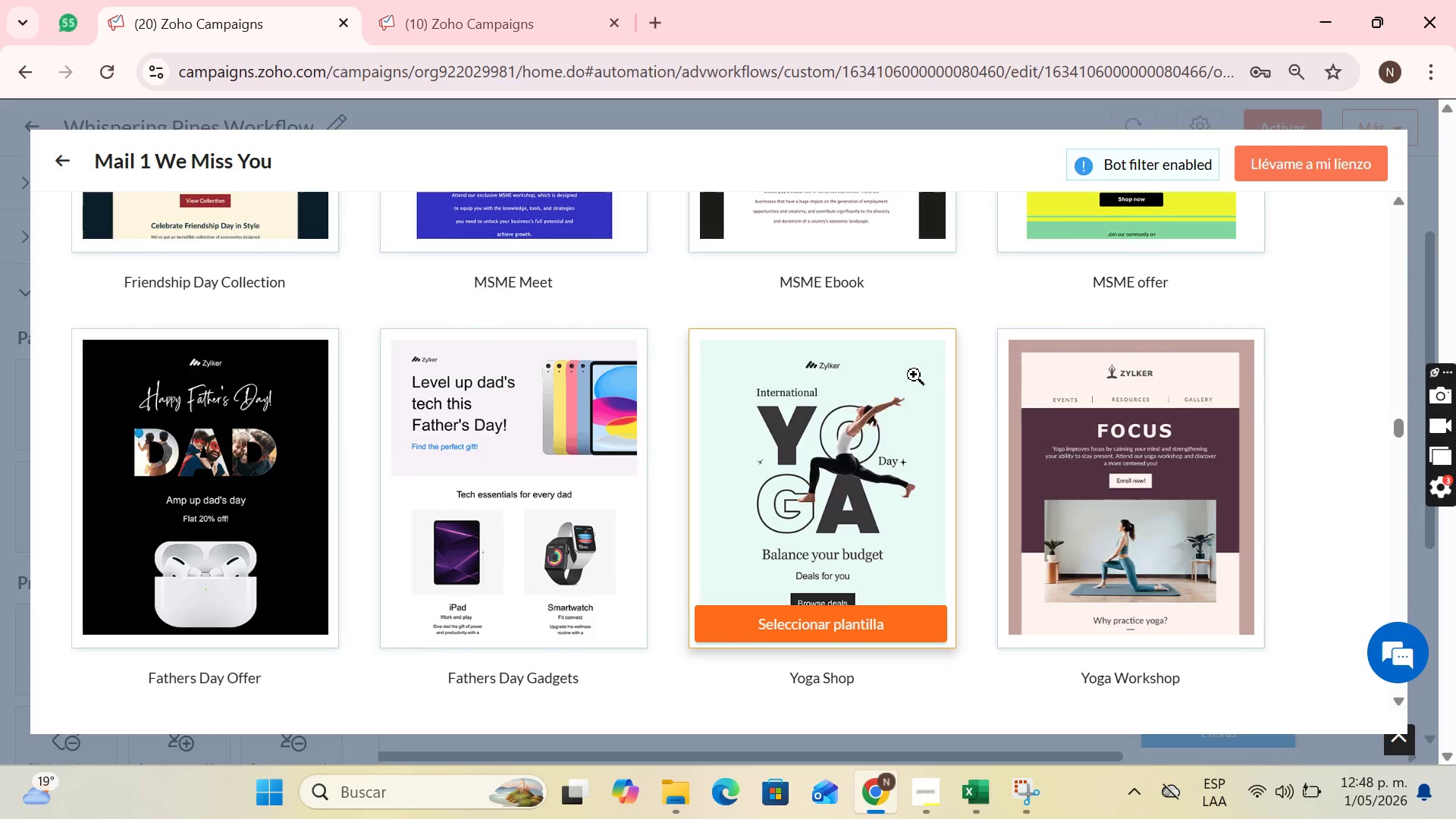 
scroll: coordinate [899, 357], scroll_direction: down, amount: 26.0
 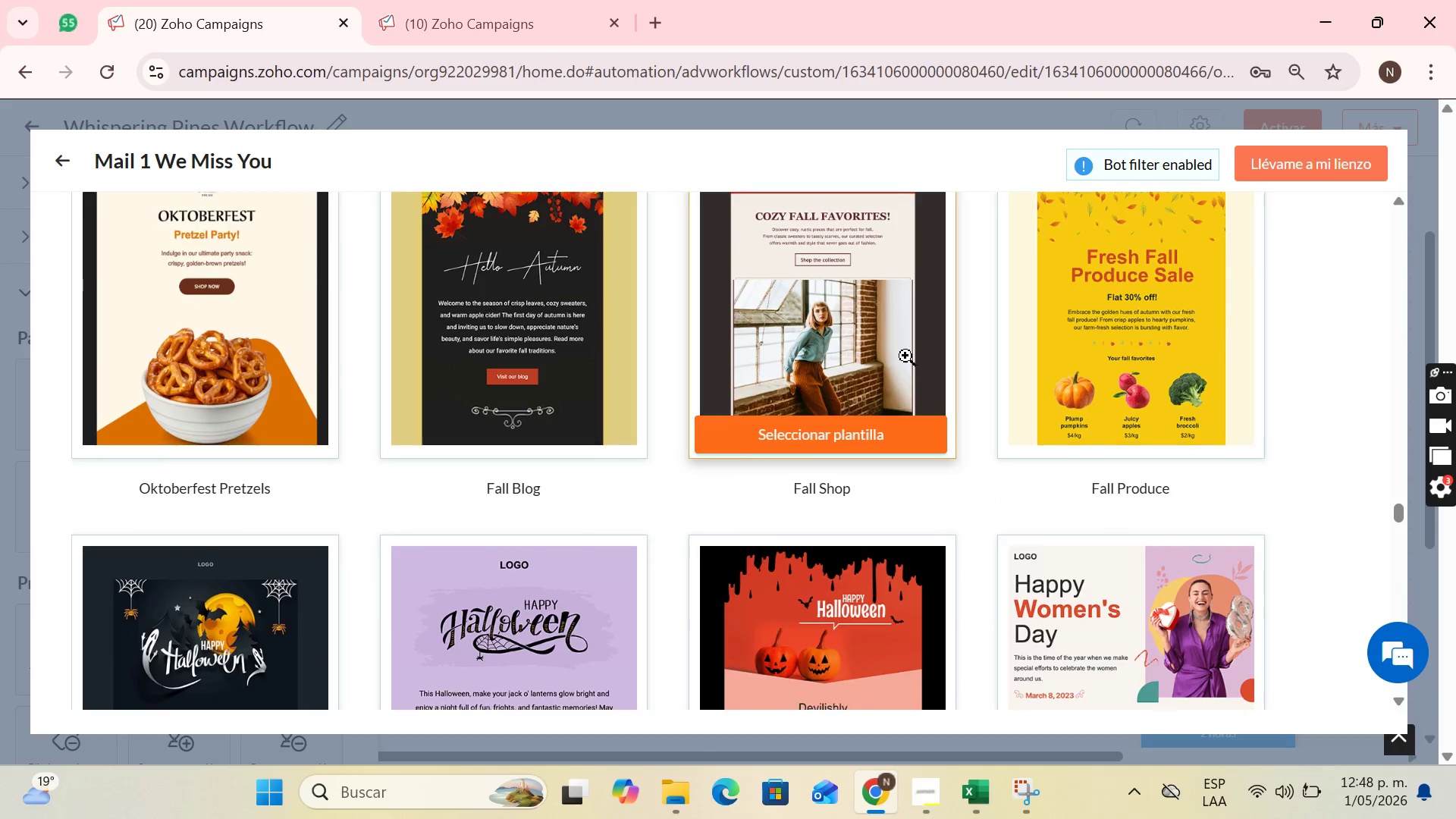 
scroll: coordinate [896, 384], scroll_direction: down, amount: 21.0
 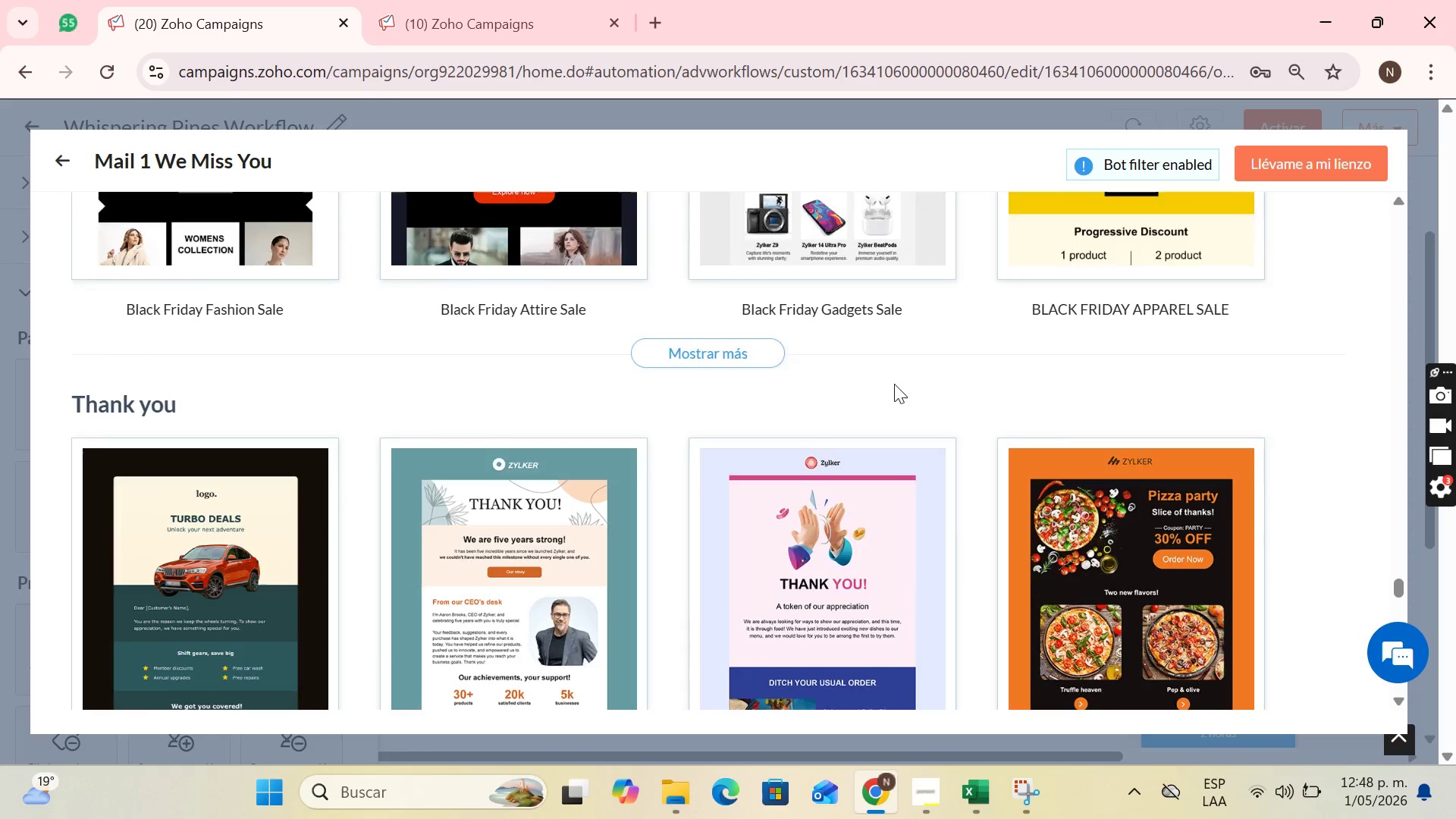 
scroll: coordinate [893, 378], scroll_direction: down, amount: 16.0
 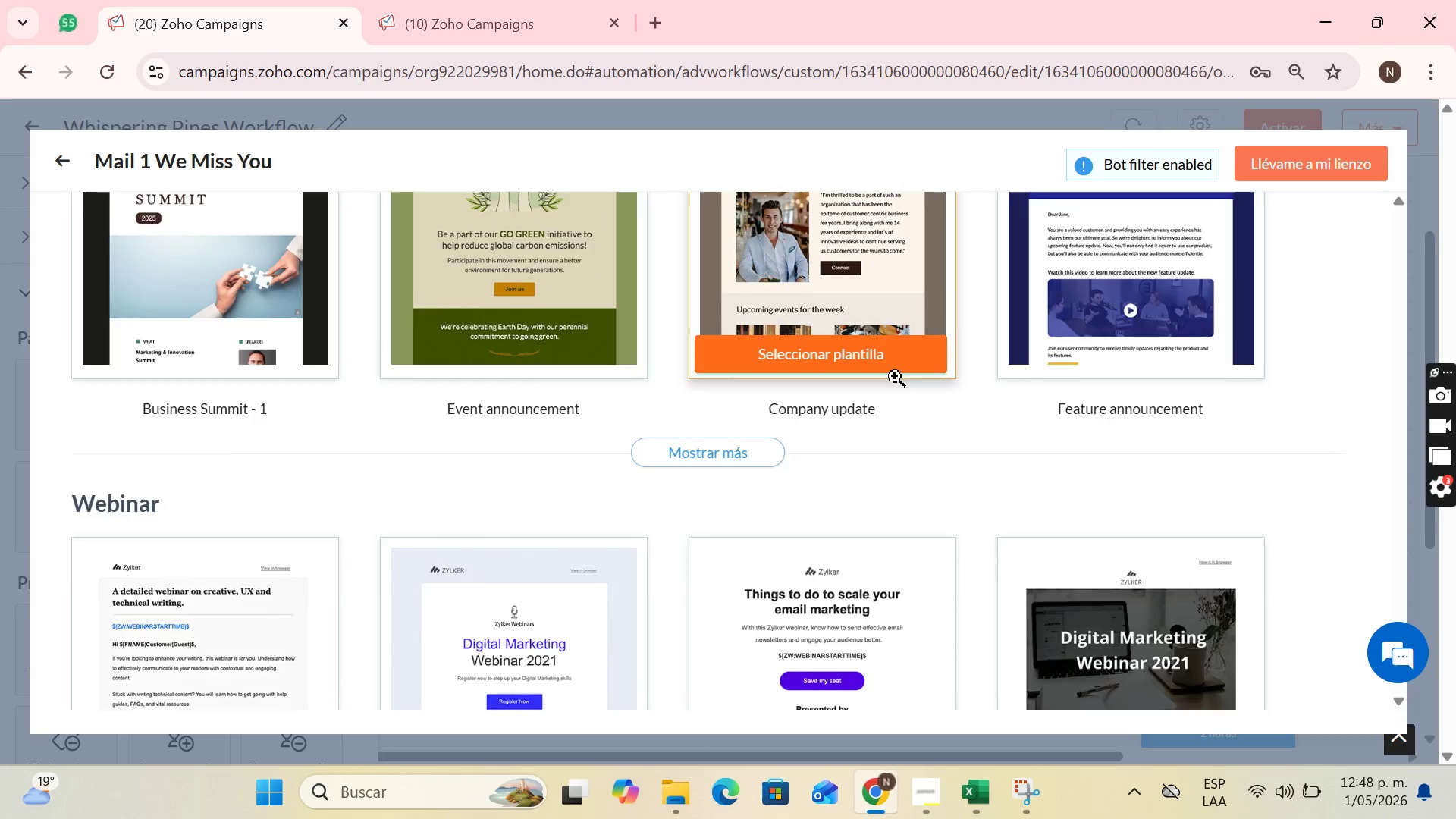 
scroll: coordinate [895, 376], scroll_direction: up, amount: 2.0
 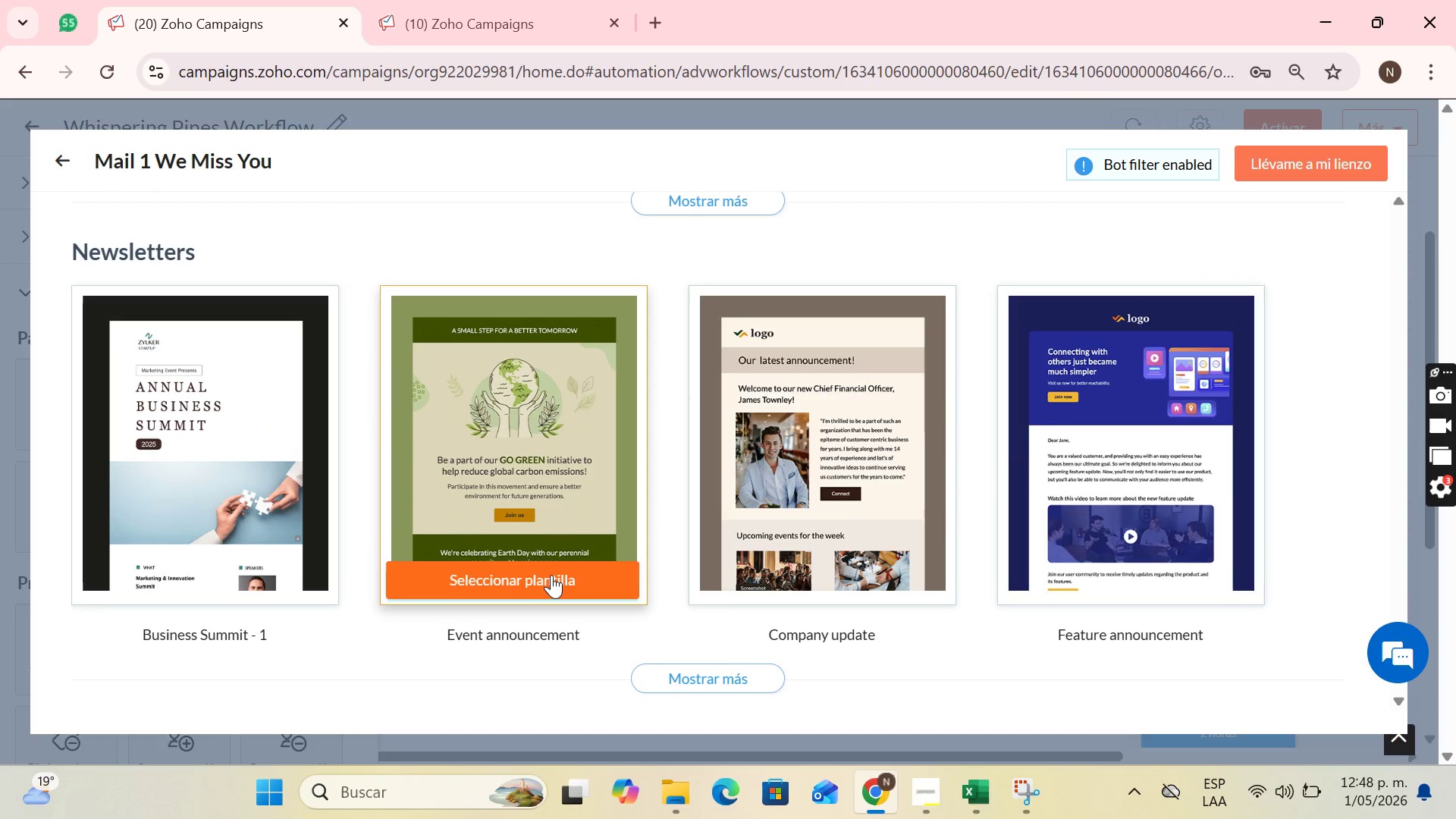 
scroll: coordinate [607, 553], scroll_direction: down, amount: 1.0
 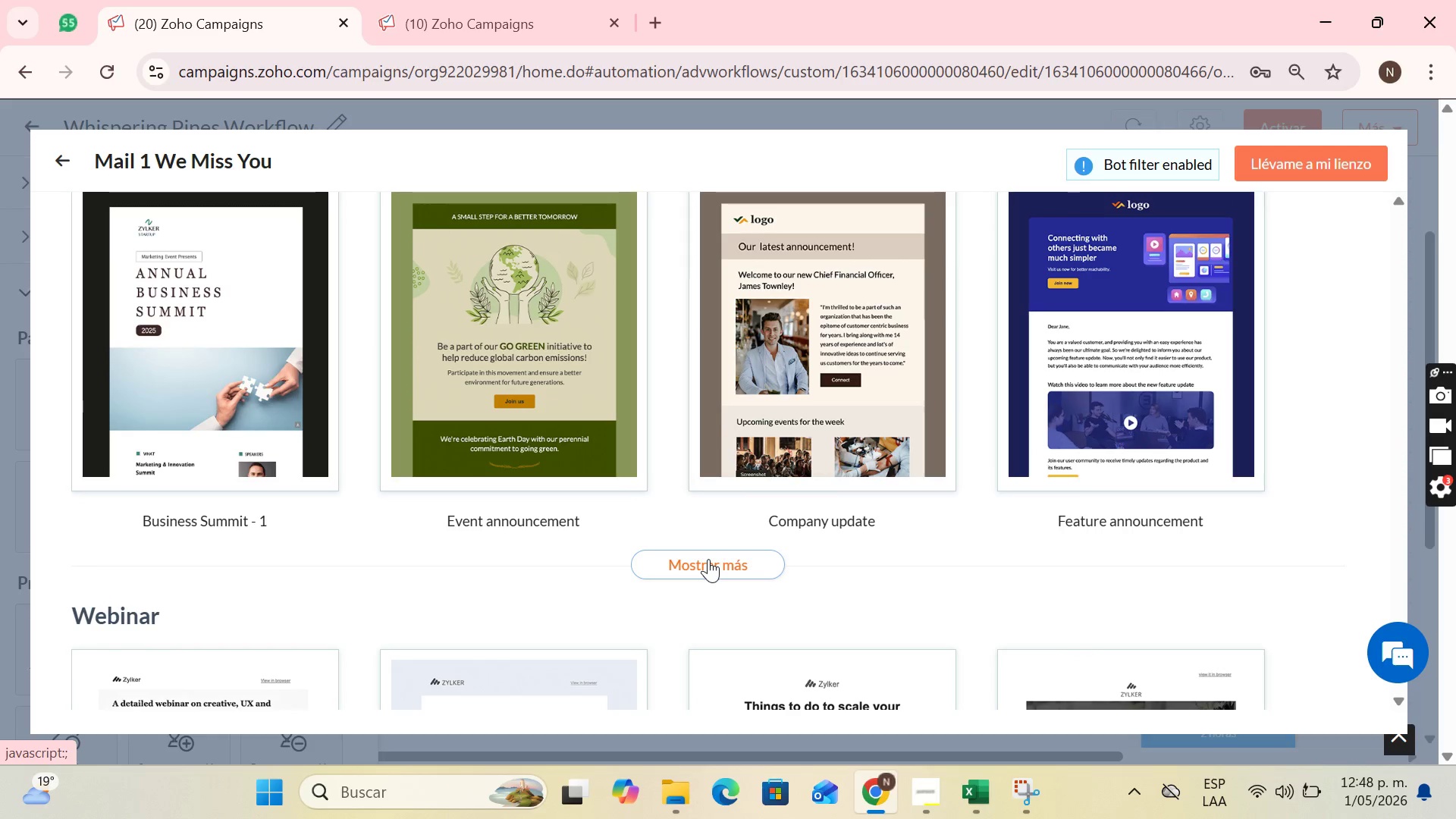 
left_click([708, 559])
 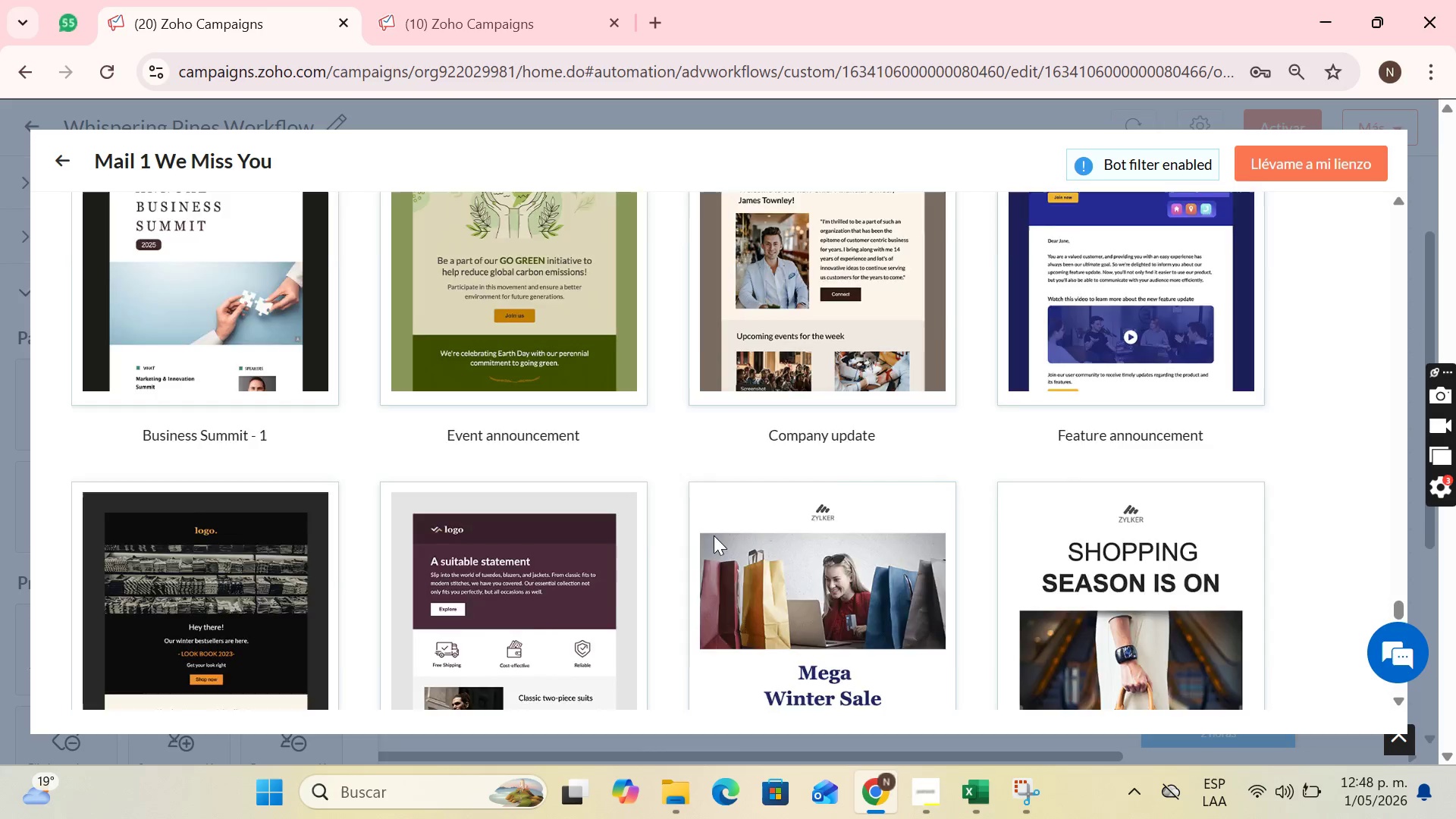 
scroll: coordinate [725, 528], scroll_direction: down, amount: 23.0
 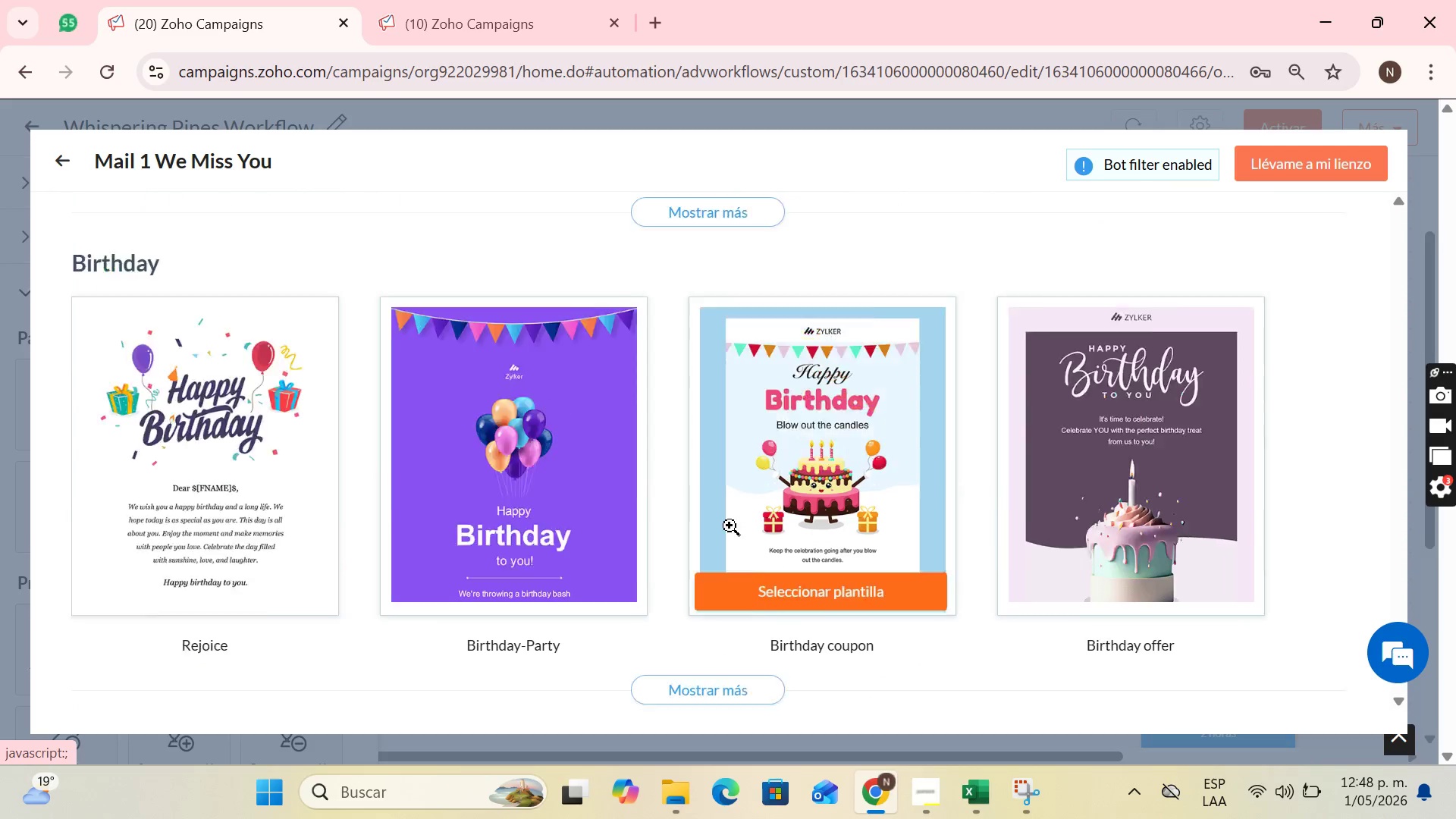 
scroll: coordinate [676, 526], scroll_direction: up, amount: 24.0
 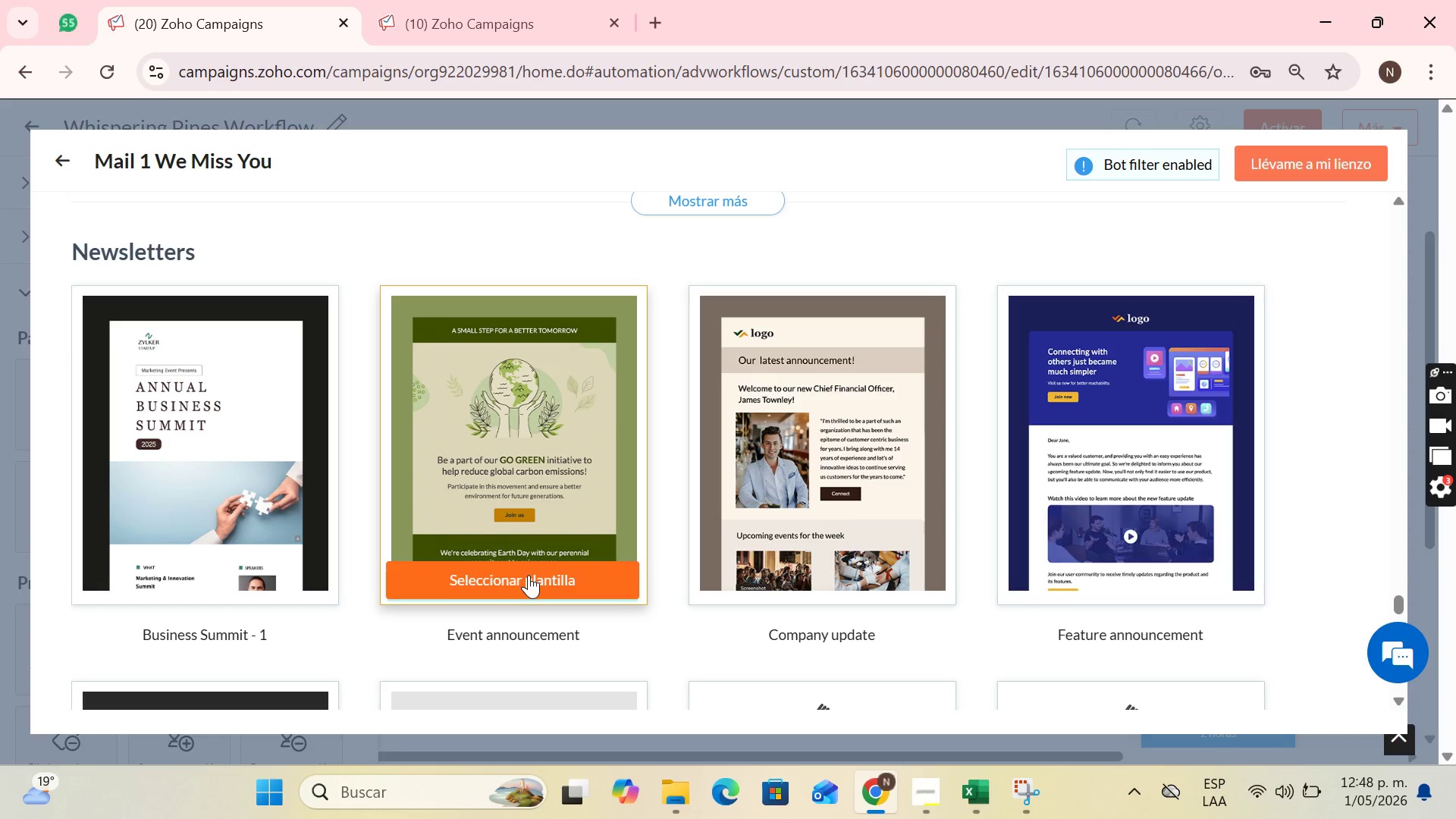 
left_click([529, 575])
 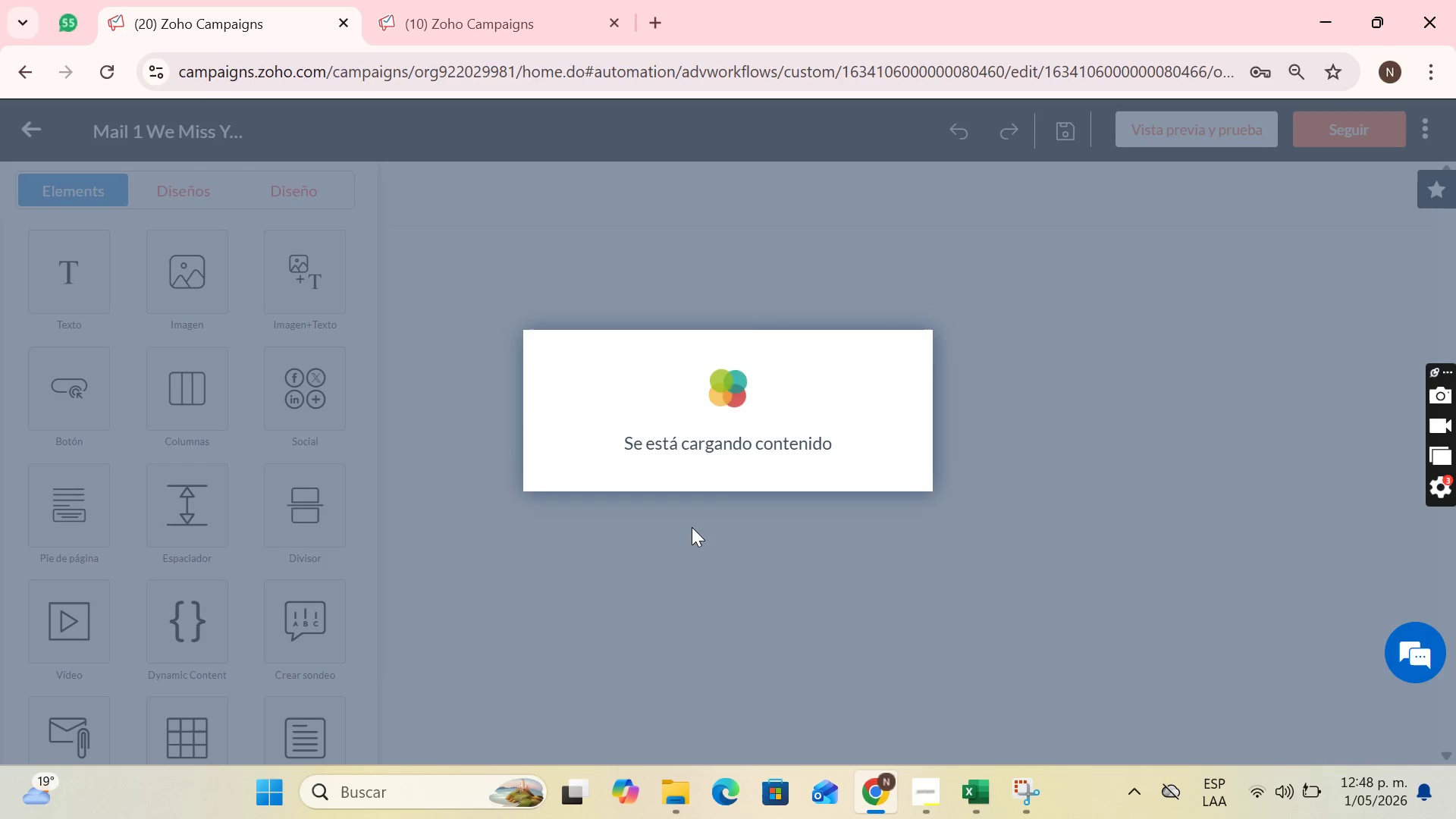 
wait(5.67)
 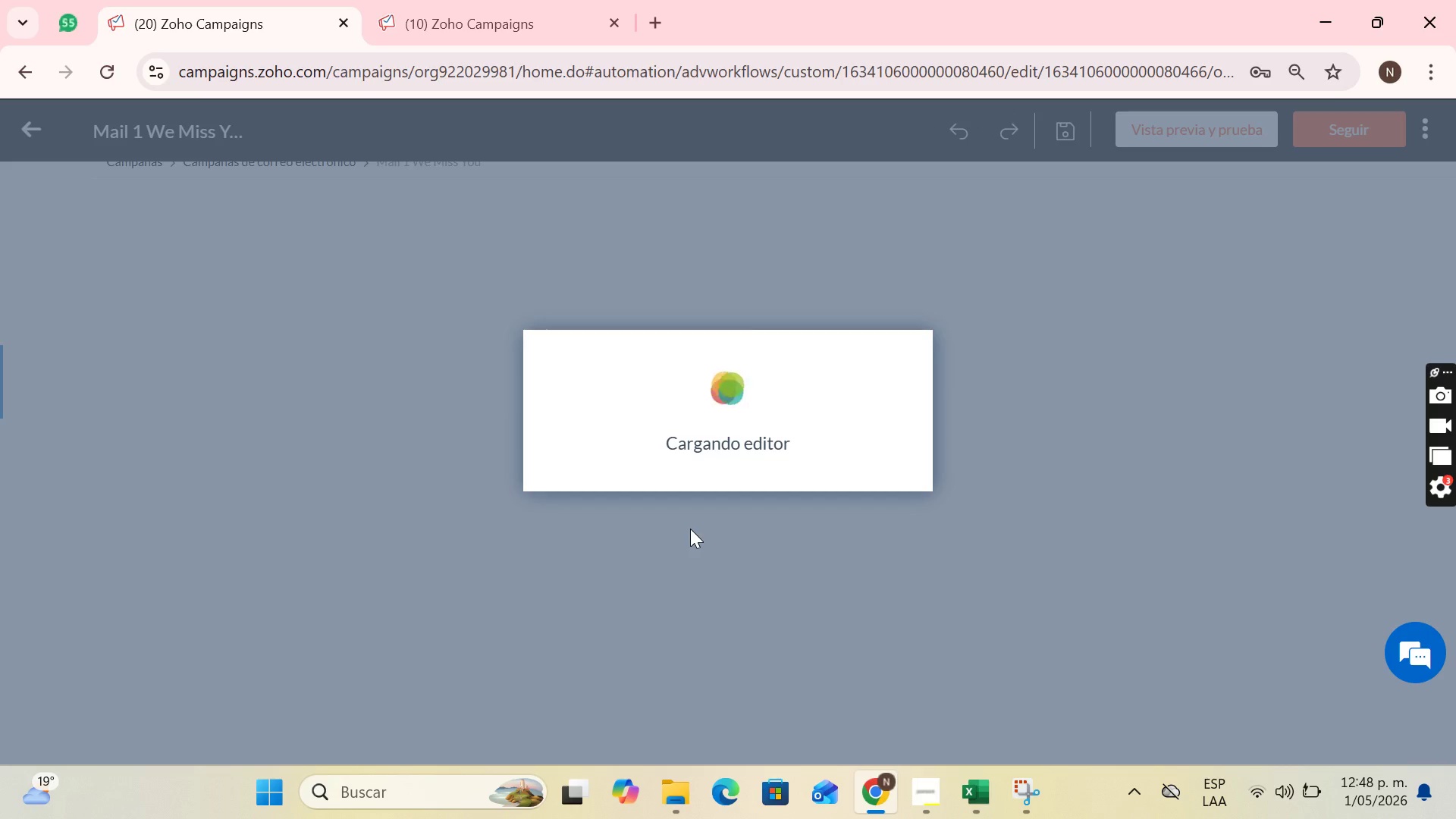 
scroll: coordinate [951, 528], scroll_direction: up, amount: 2.0
 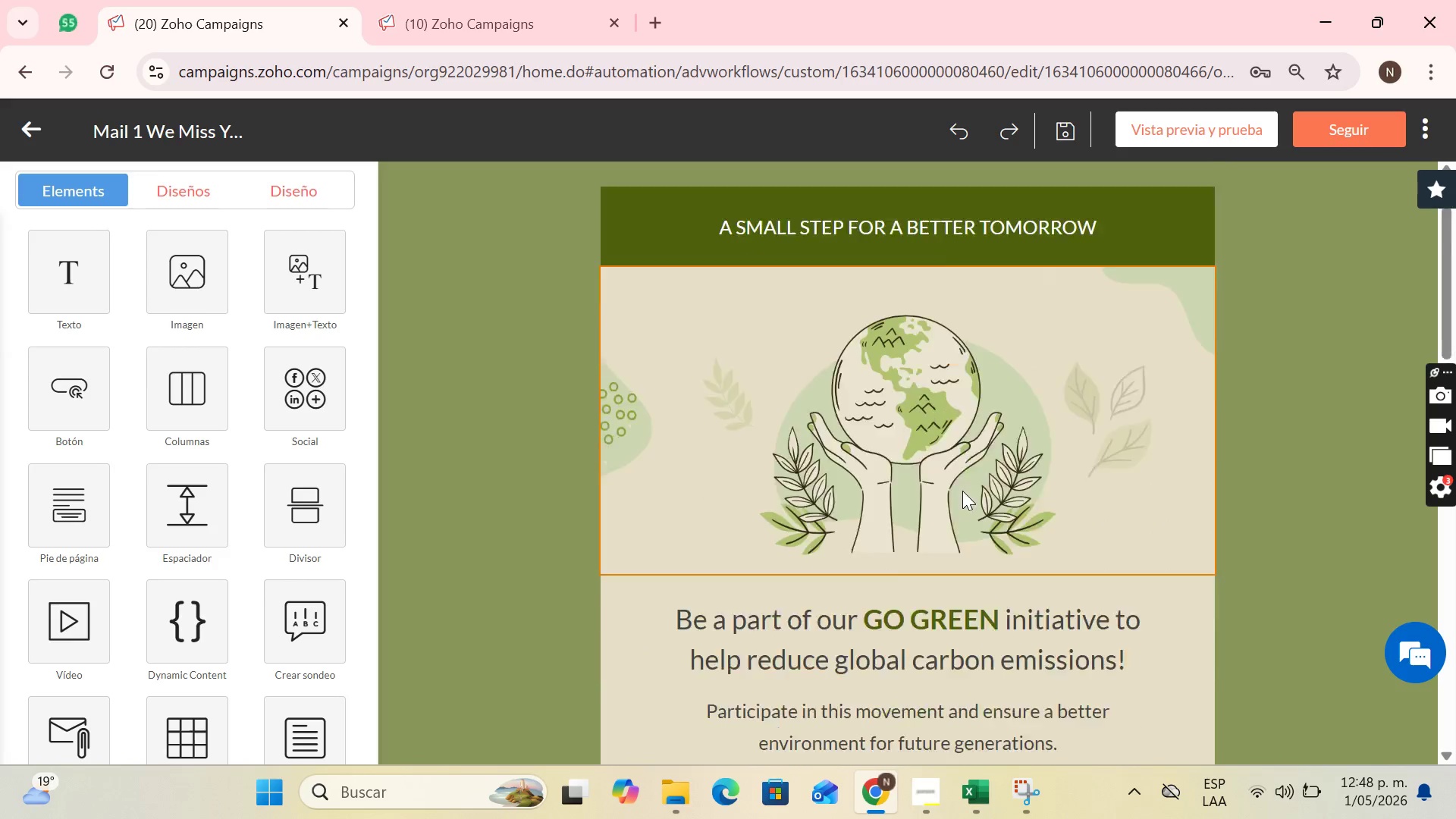 
scroll: coordinate [962, 491], scroll_direction: down, amount: 2.0
 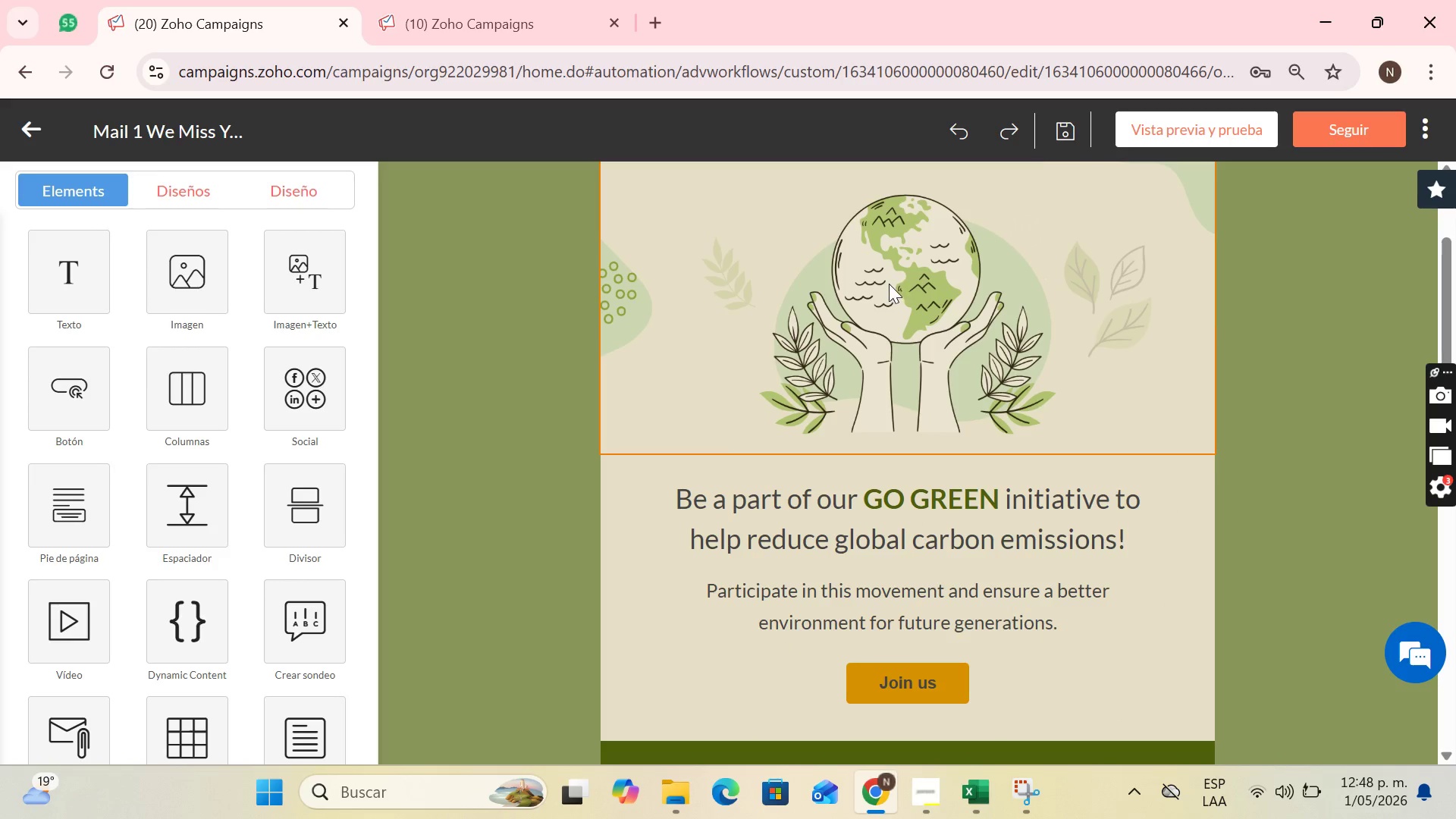 
left_click([889, 284])
 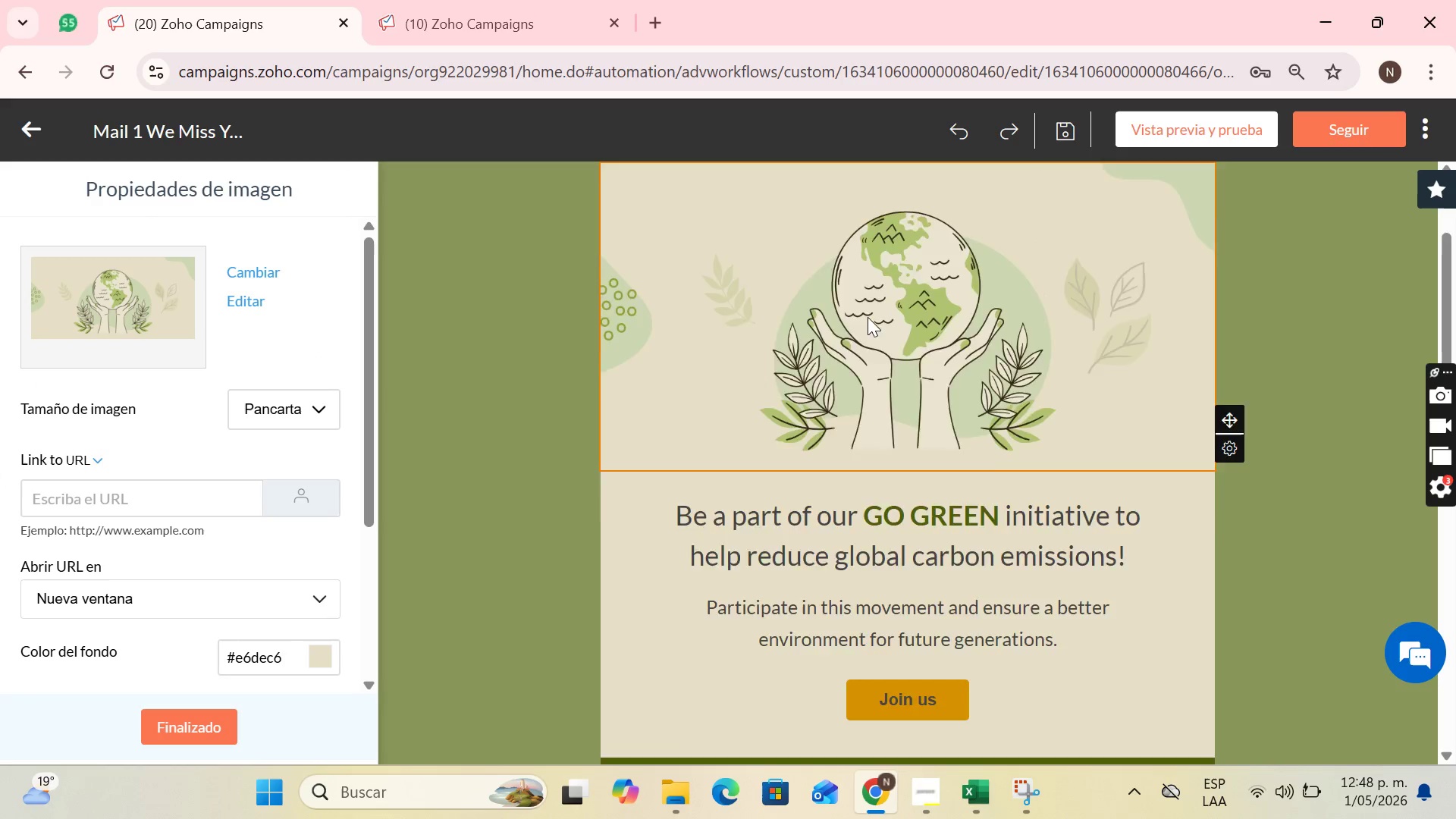 
scroll: coordinate [1067, 452], scroll_direction: up, amount: 4.0
 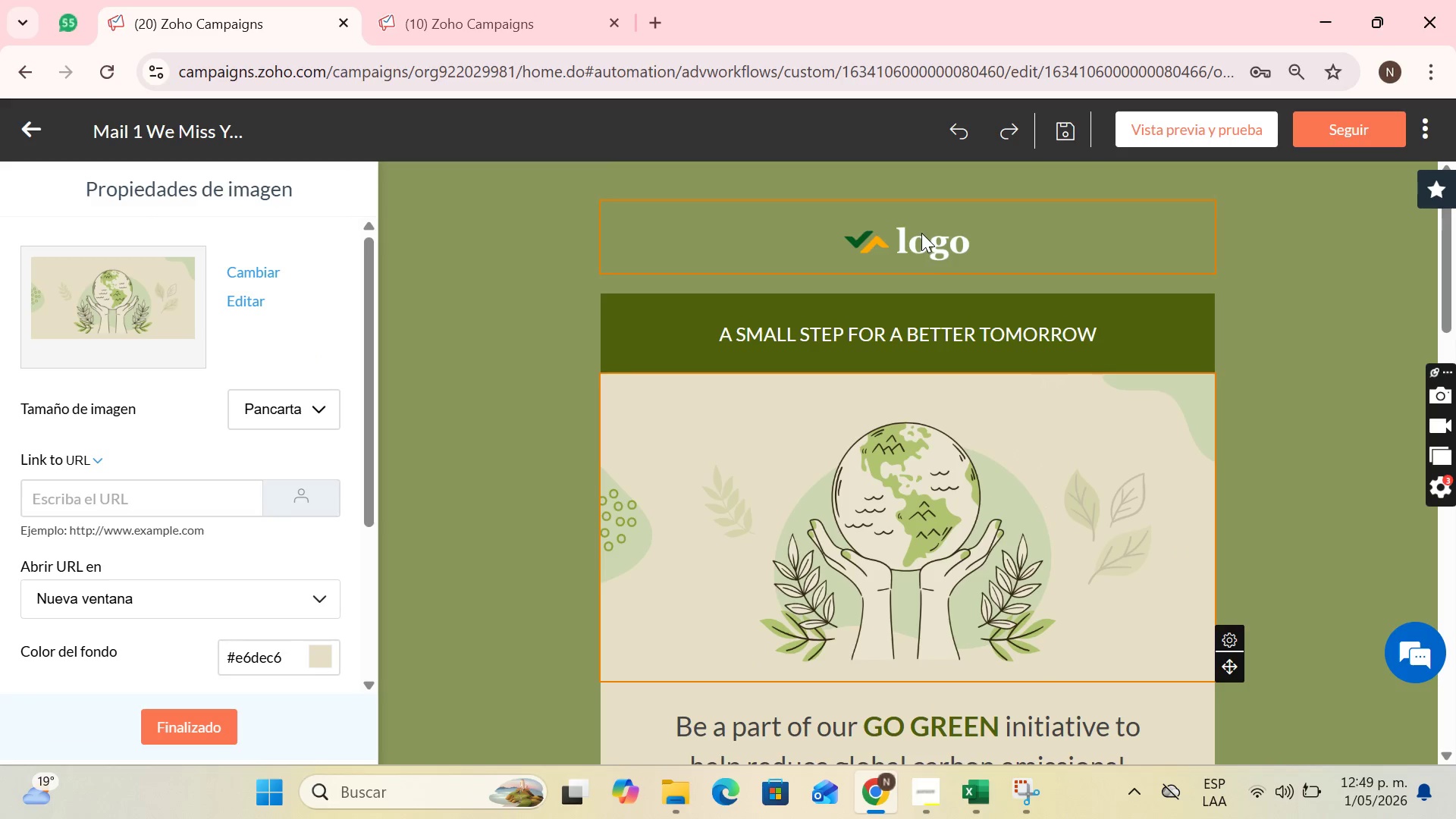 
left_click([921, 233])
 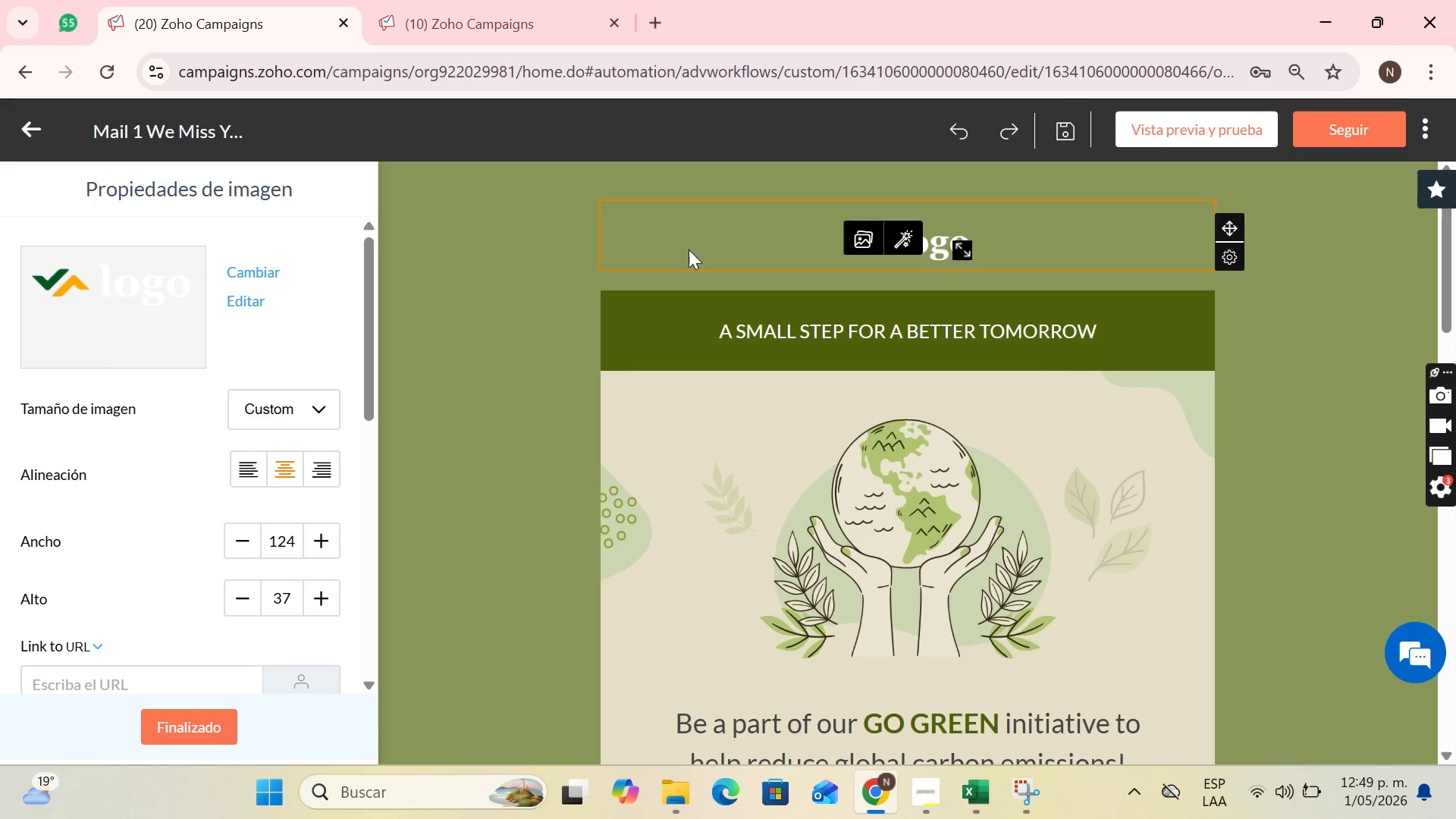 
left_click([657, 4])
 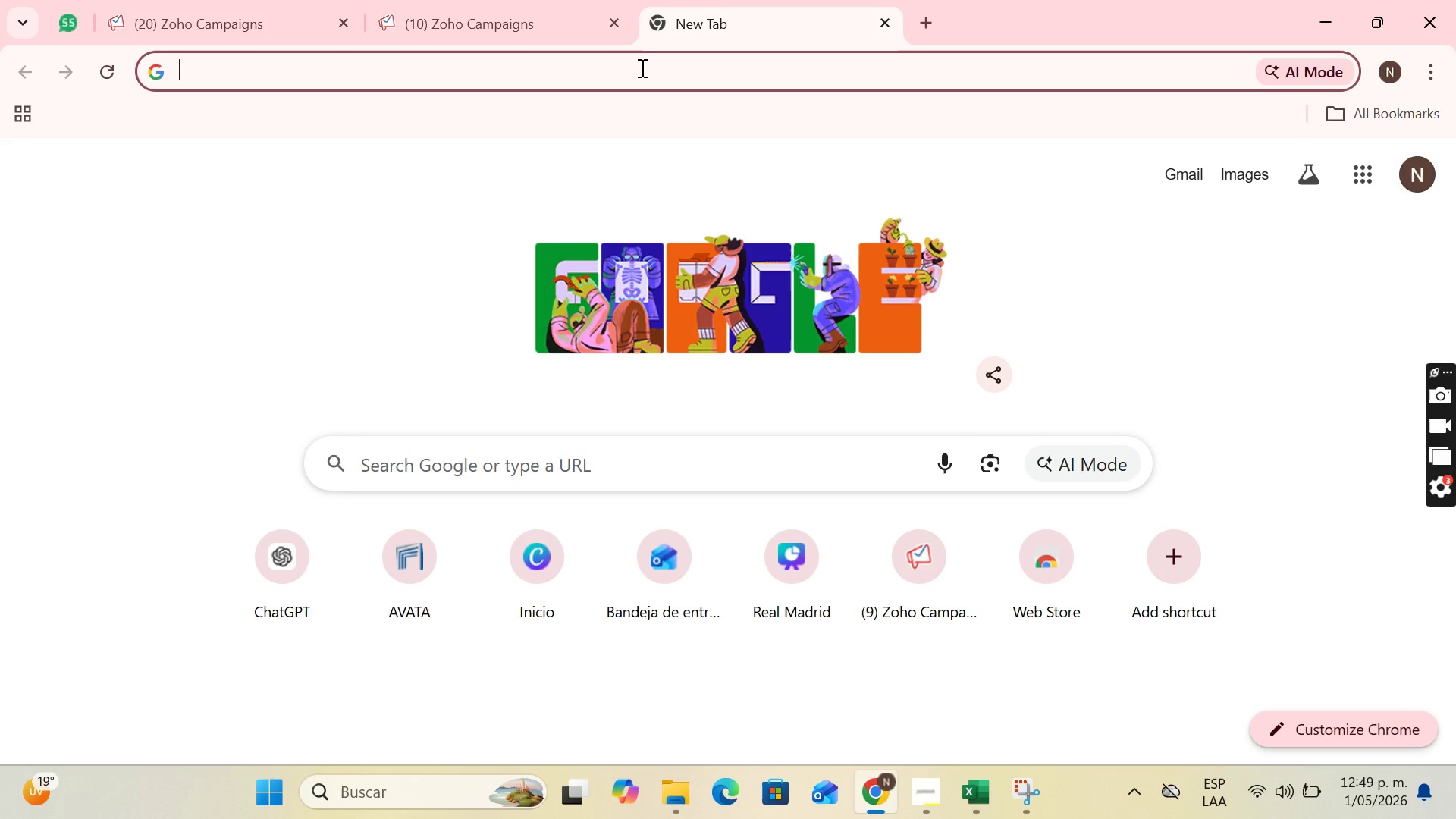 
wait(24.44)
 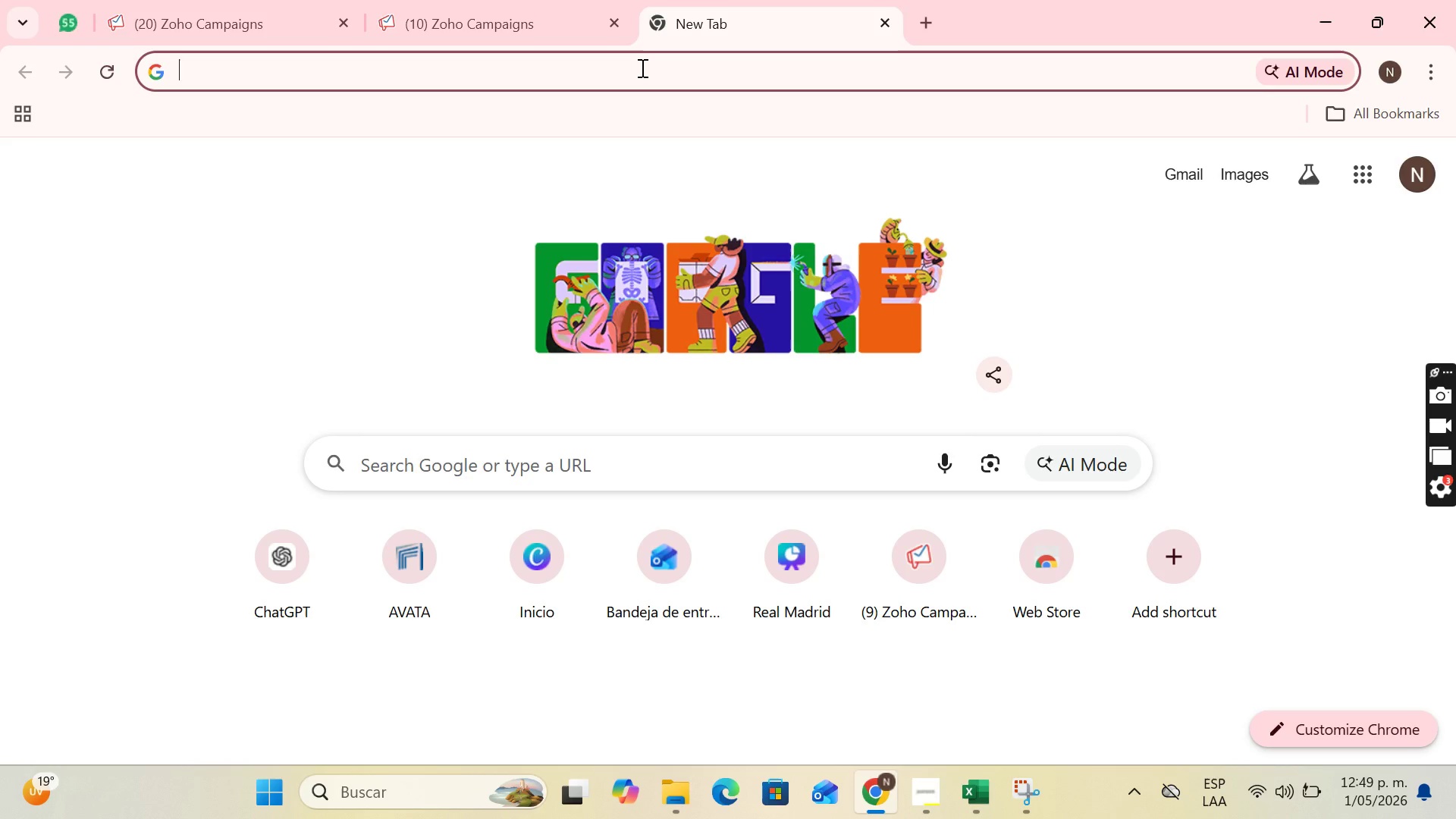 
left_click([918, 802])